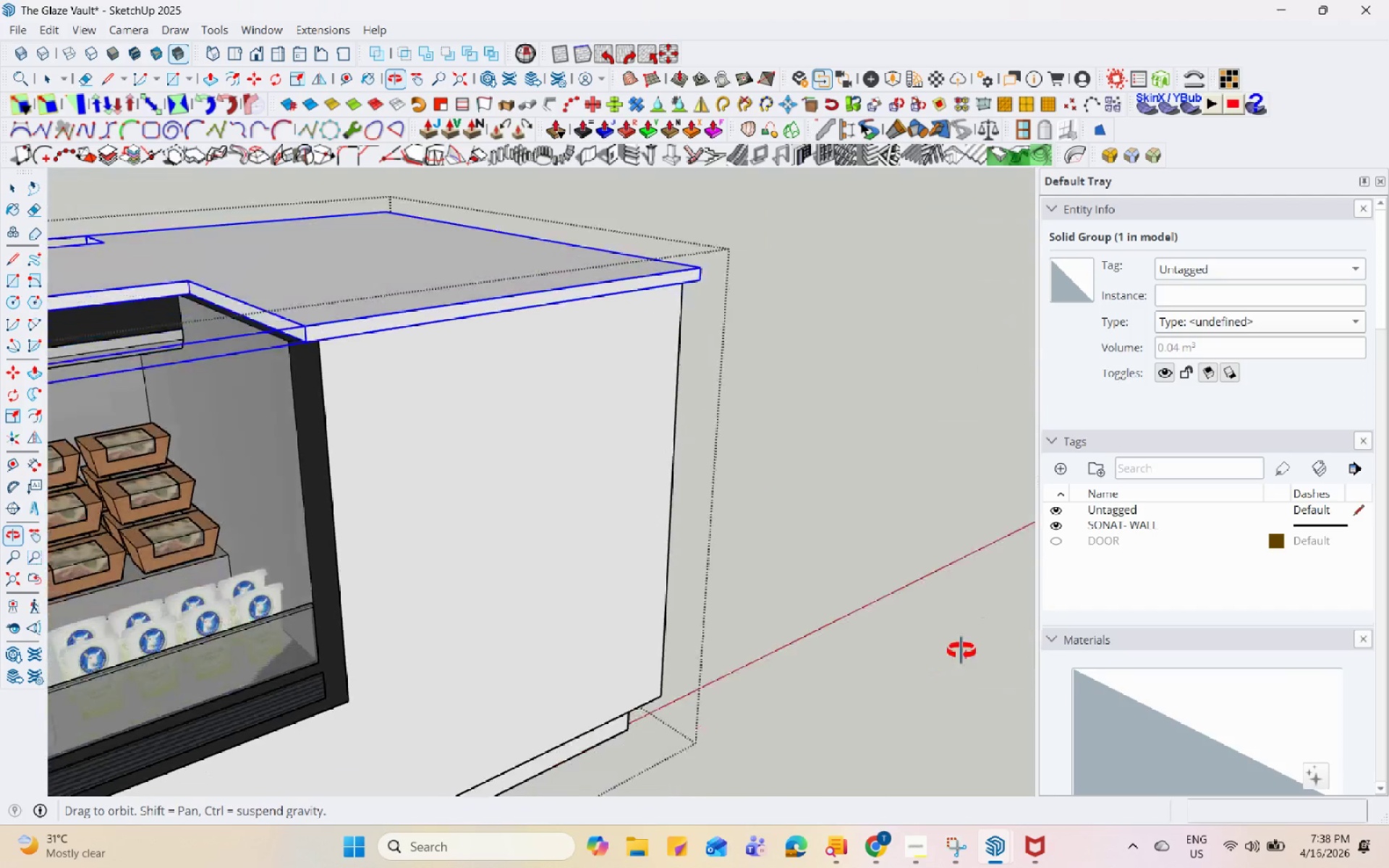 
scroll: coordinate [587, 264], scroll_direction: up, amount: 4.0
 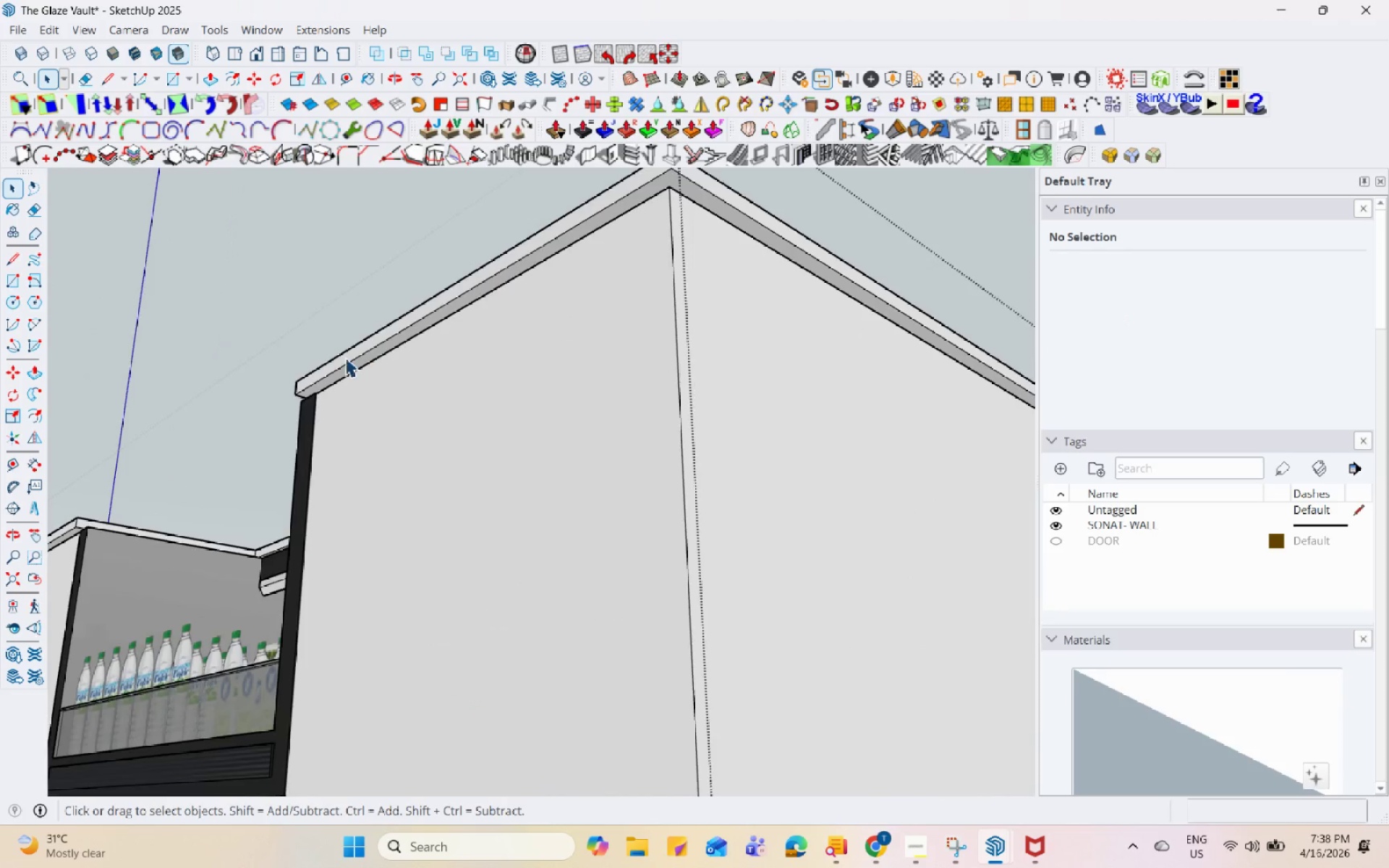 
scroll: coordinate [485, 383], scroll_direction: down, amount: 16.0
 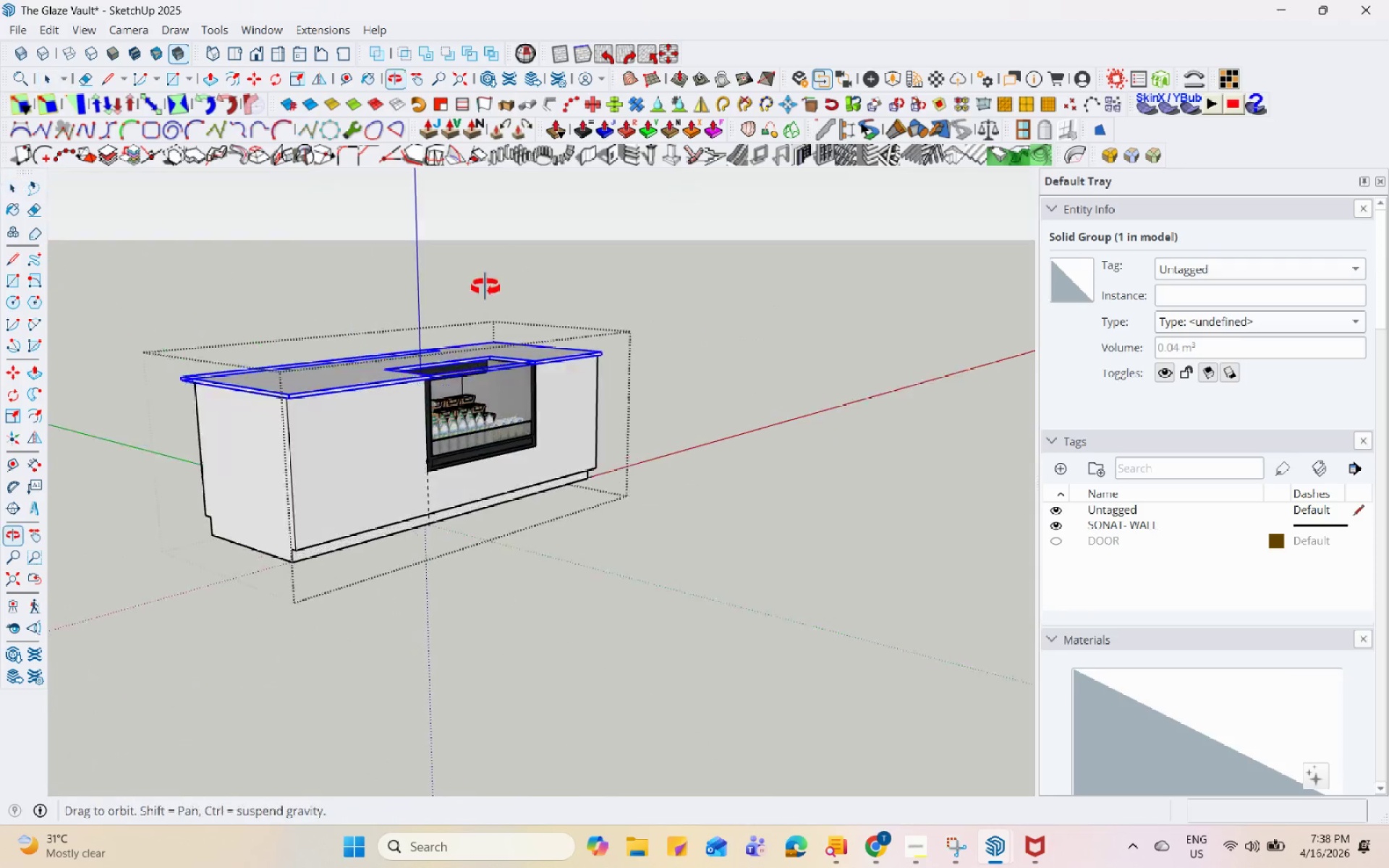 
scroll: coordinate [184, 454], scroll_direction: up, amount: 17.0
 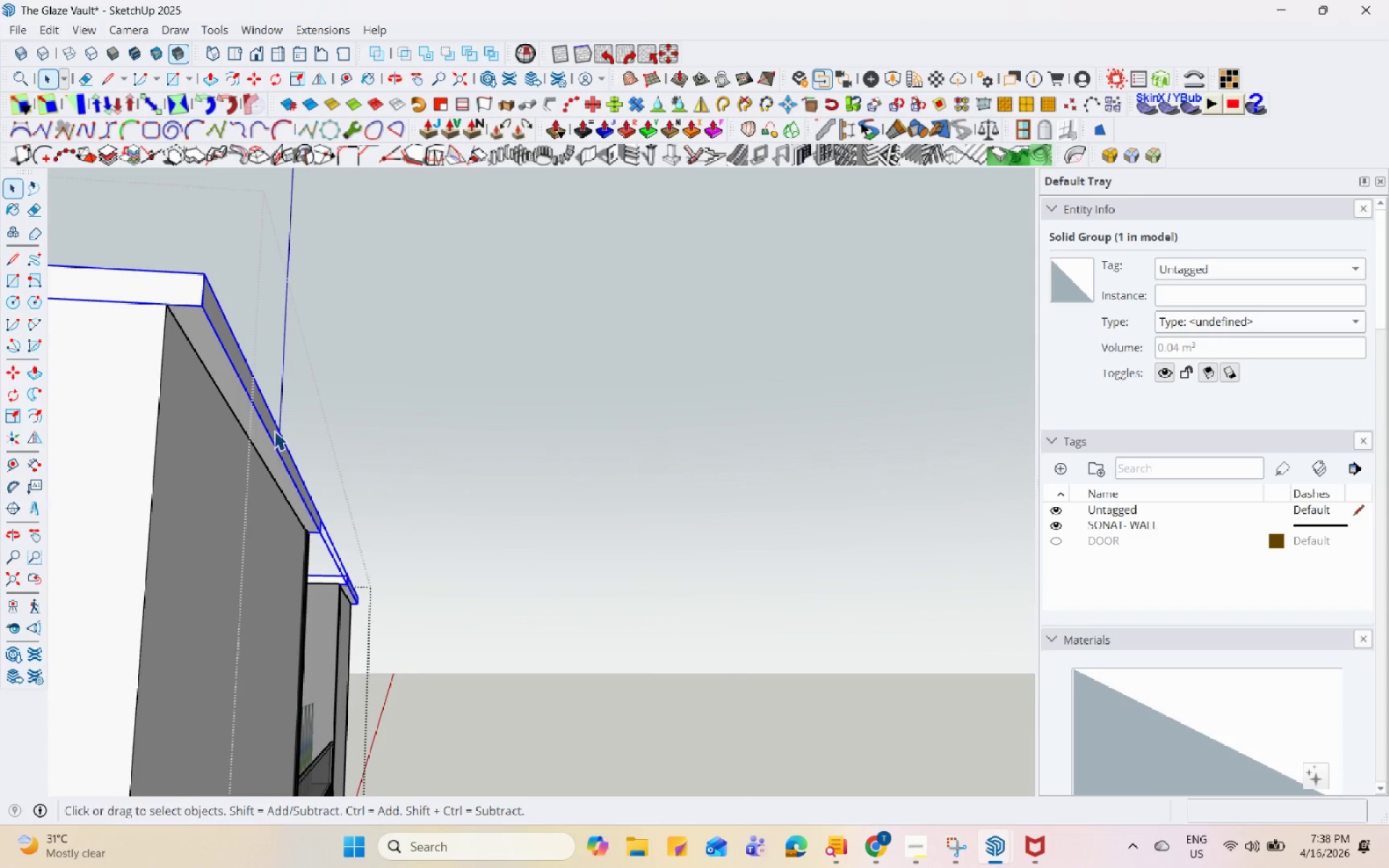 
double_click([274, 430])
 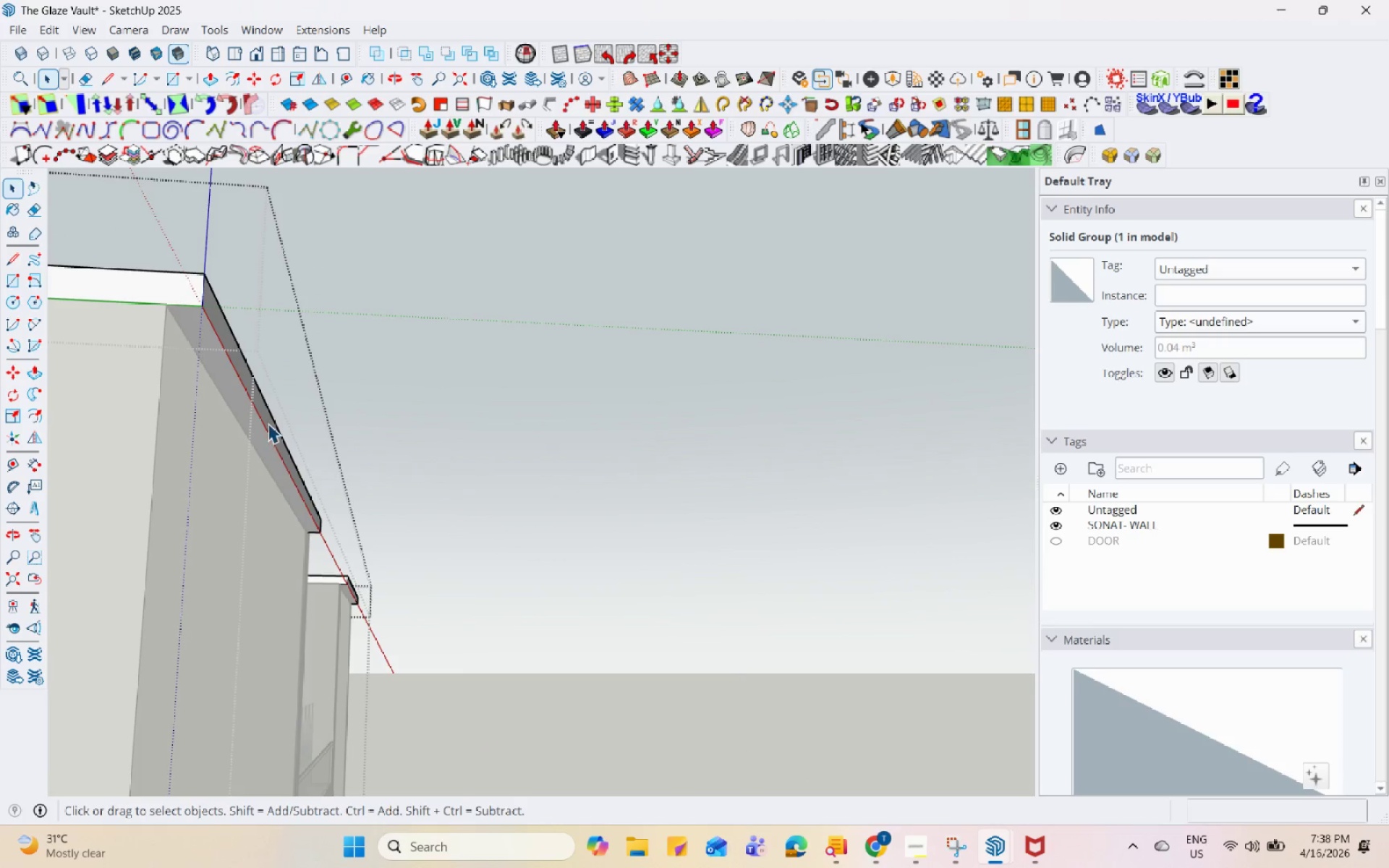 
triple_click([267, 421])
 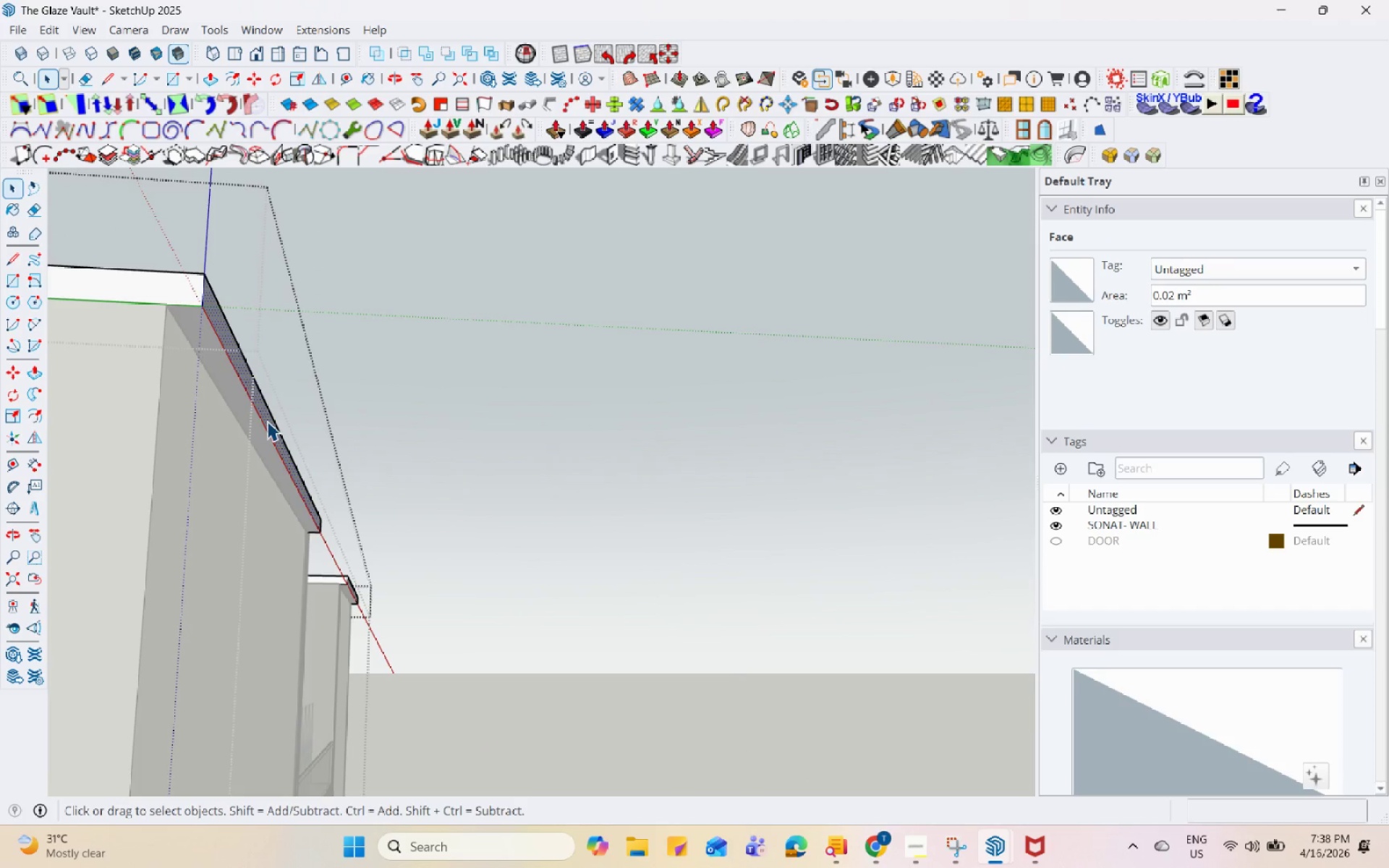 
key(P)
 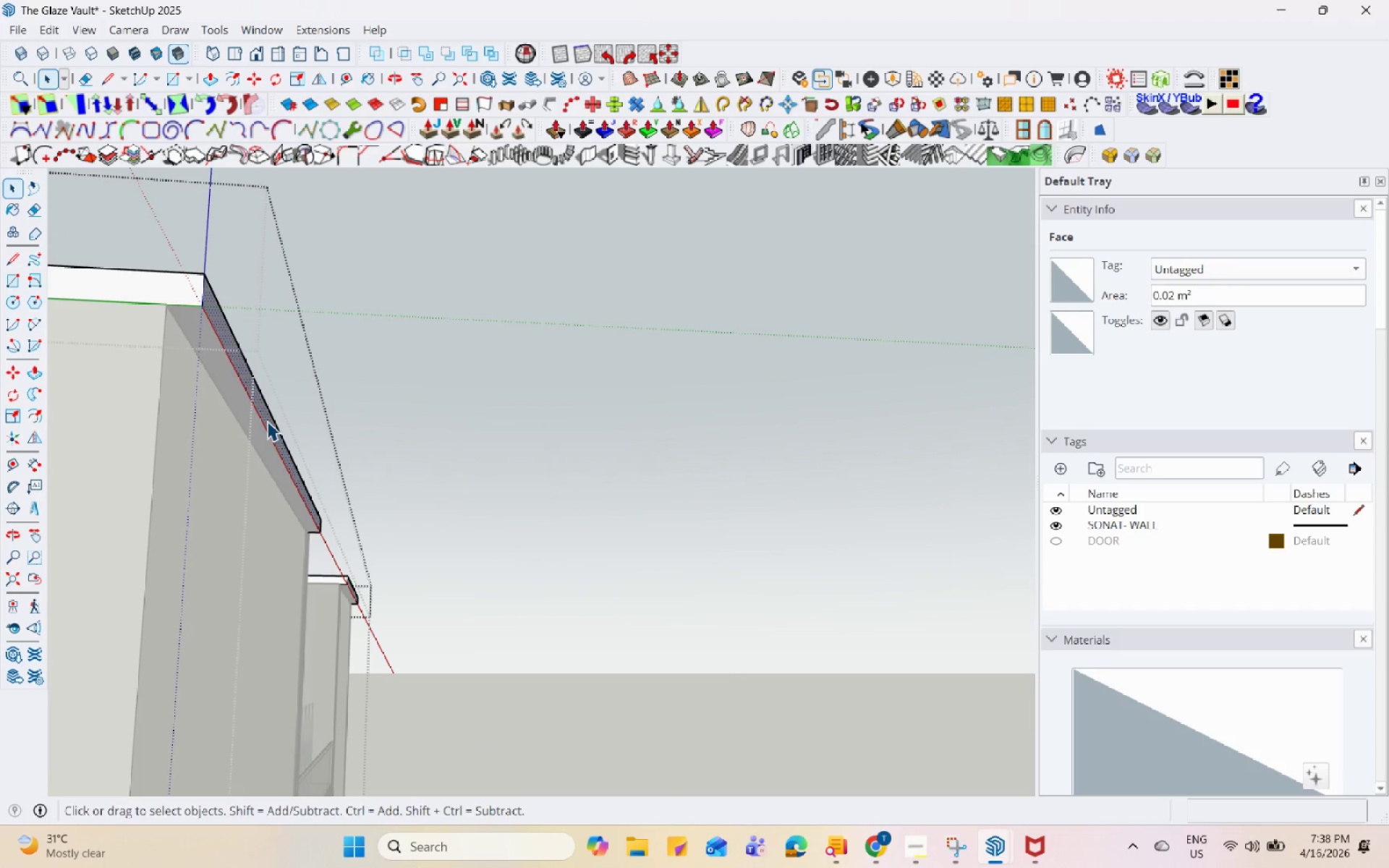 
left_click([267, 421])
 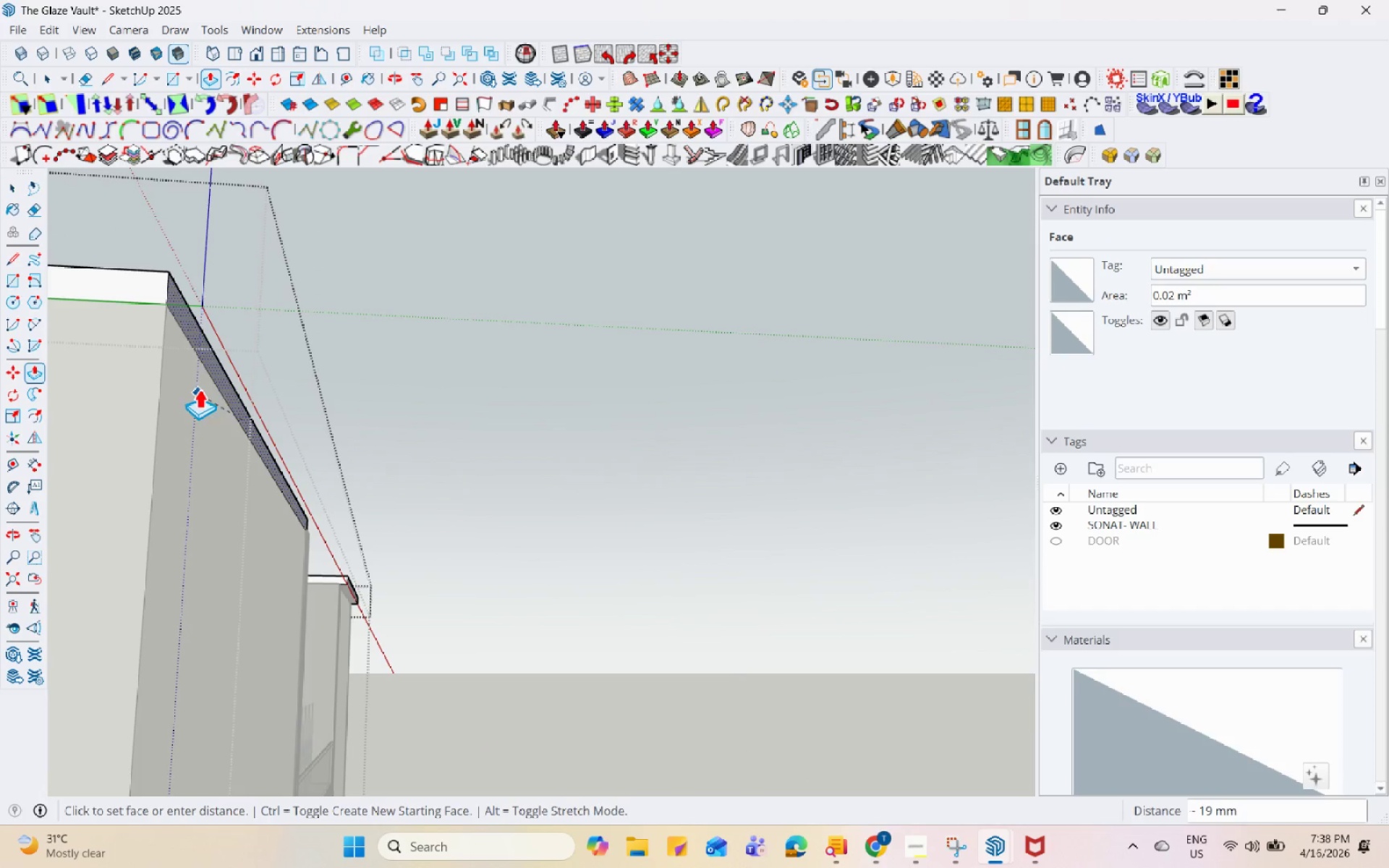 
left_click([182, 364])
 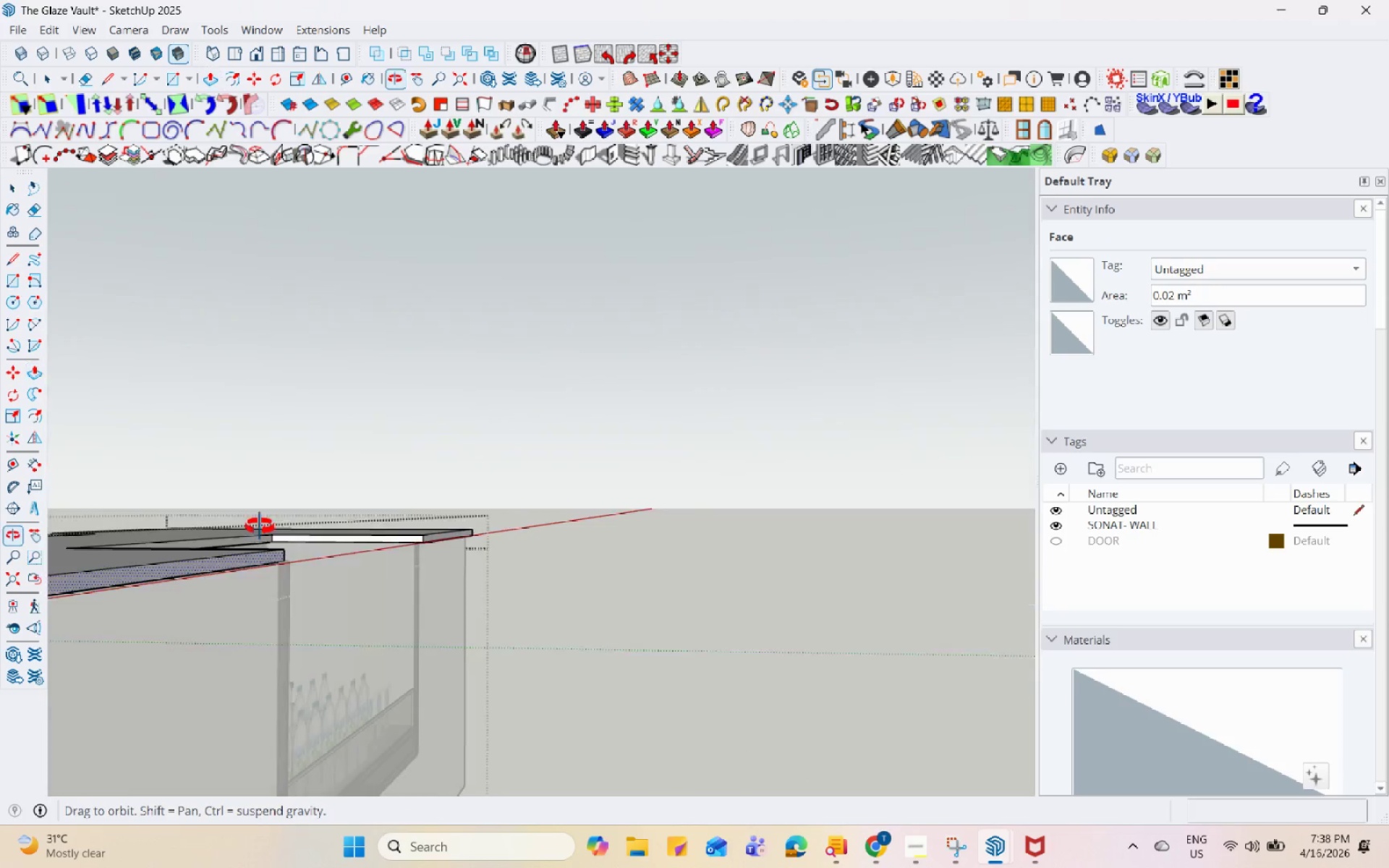 
key(Space)
 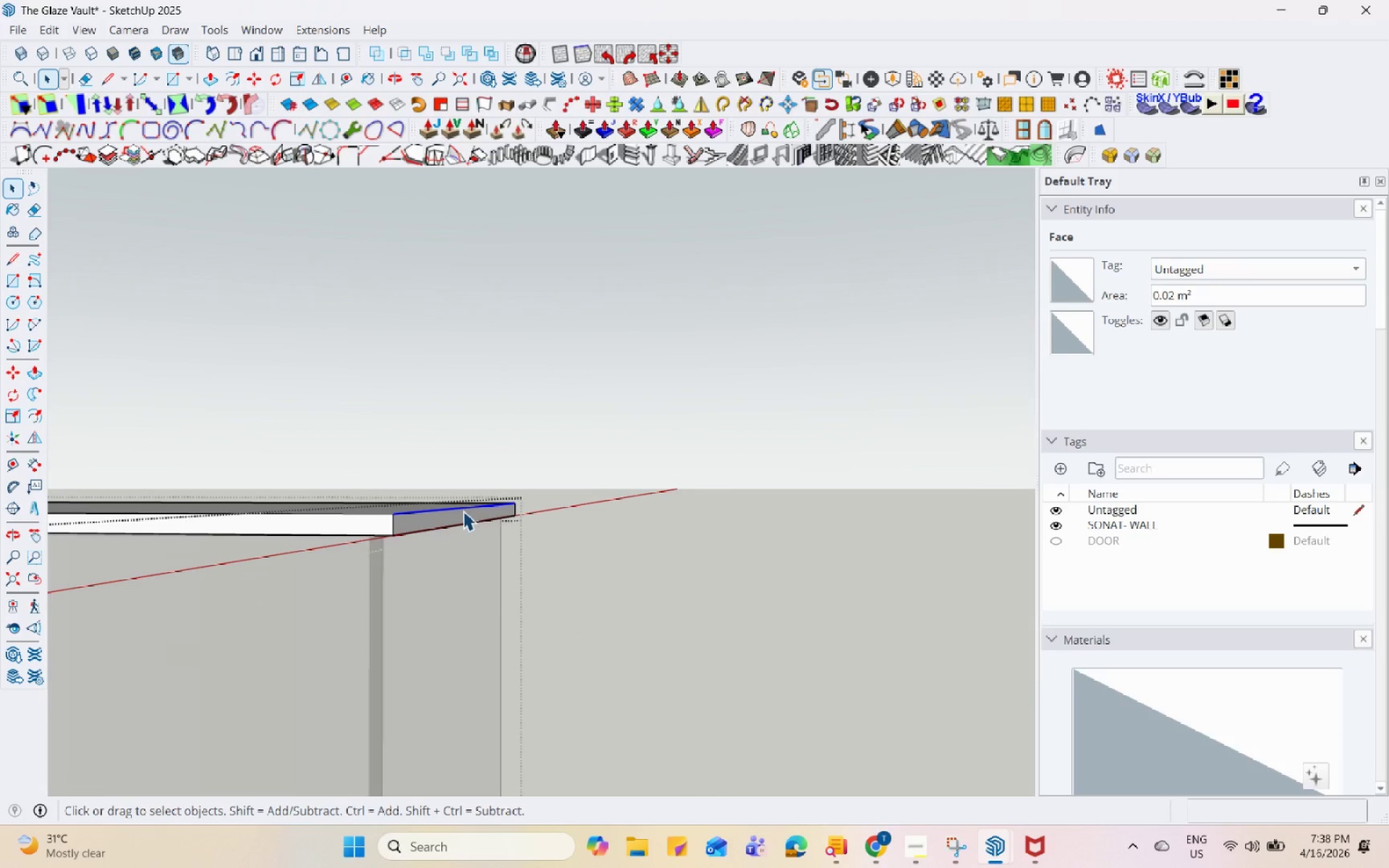 
scroll: coordinate [512, 543], scroll_direction: up, amount: 8.0
 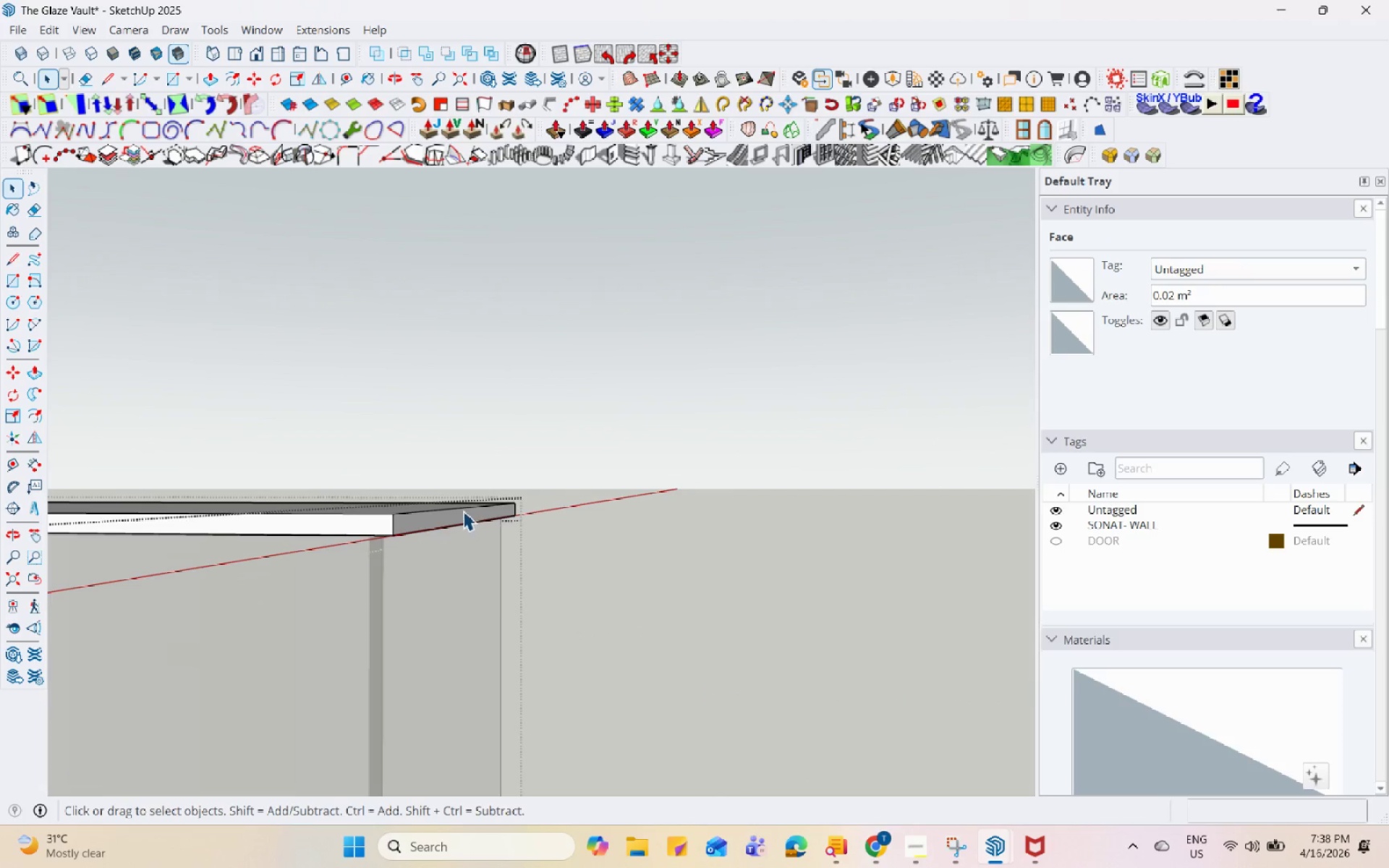 
double_click([477, 519])
 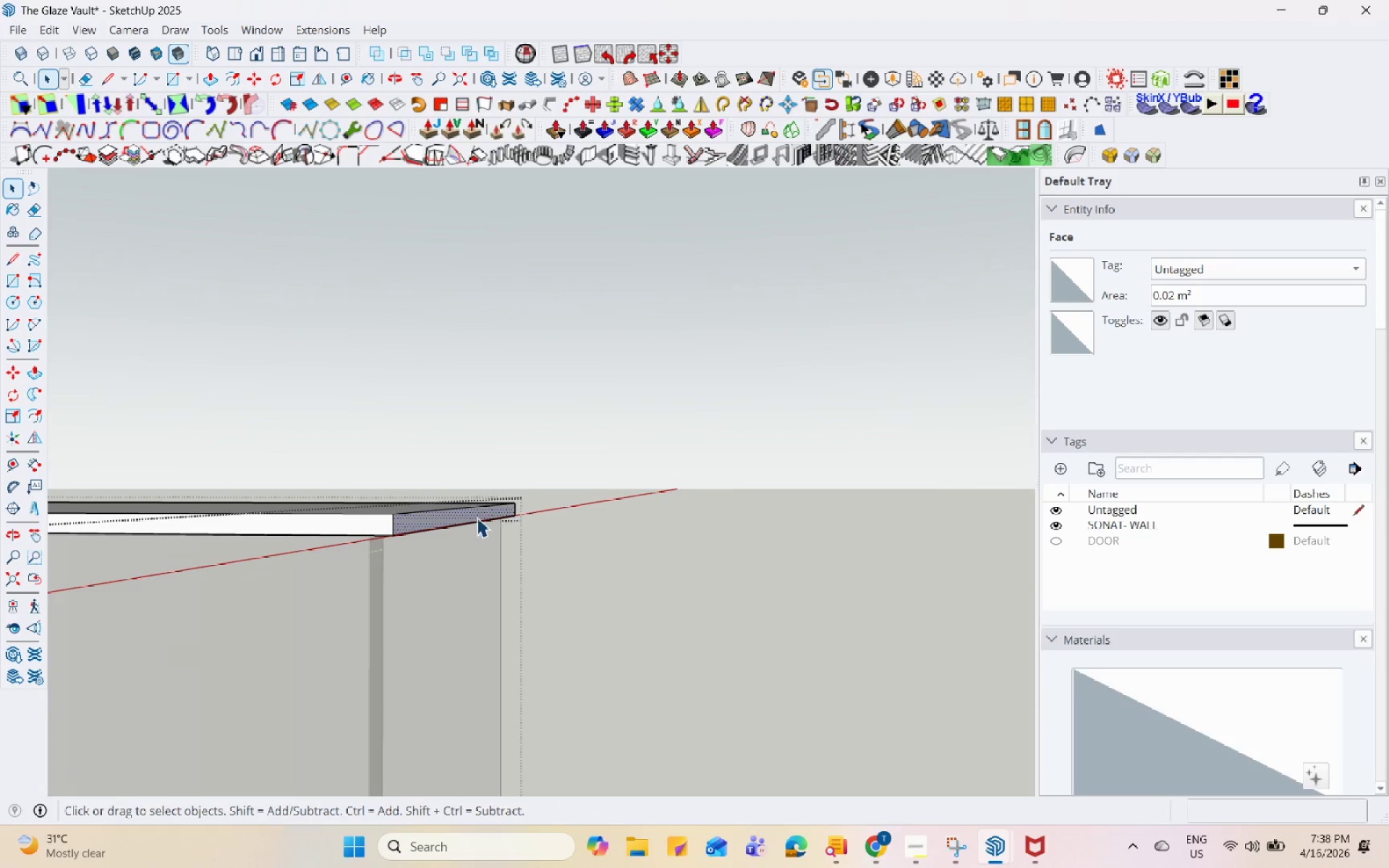 
key(P)
 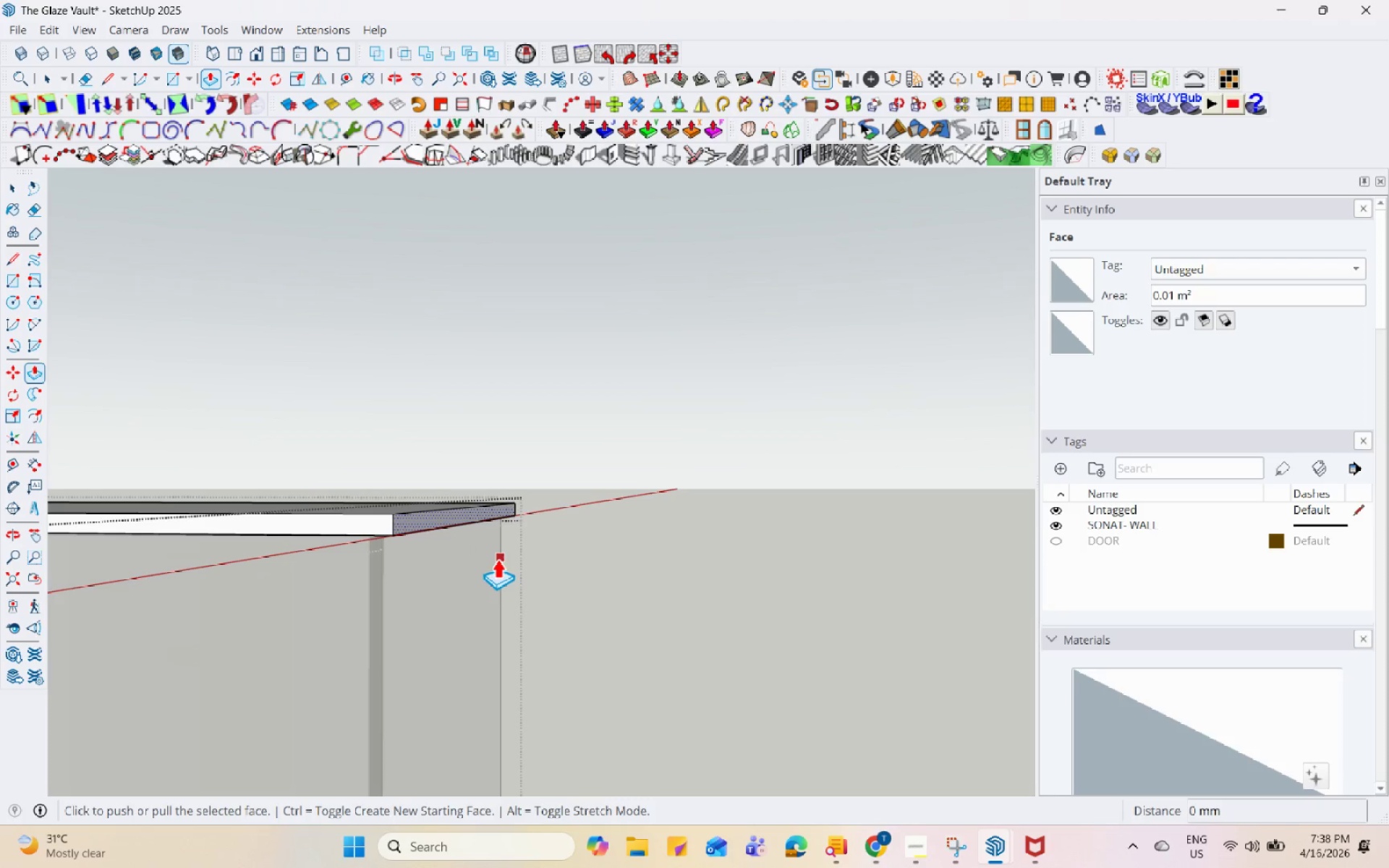 
left_click([477, 517])
 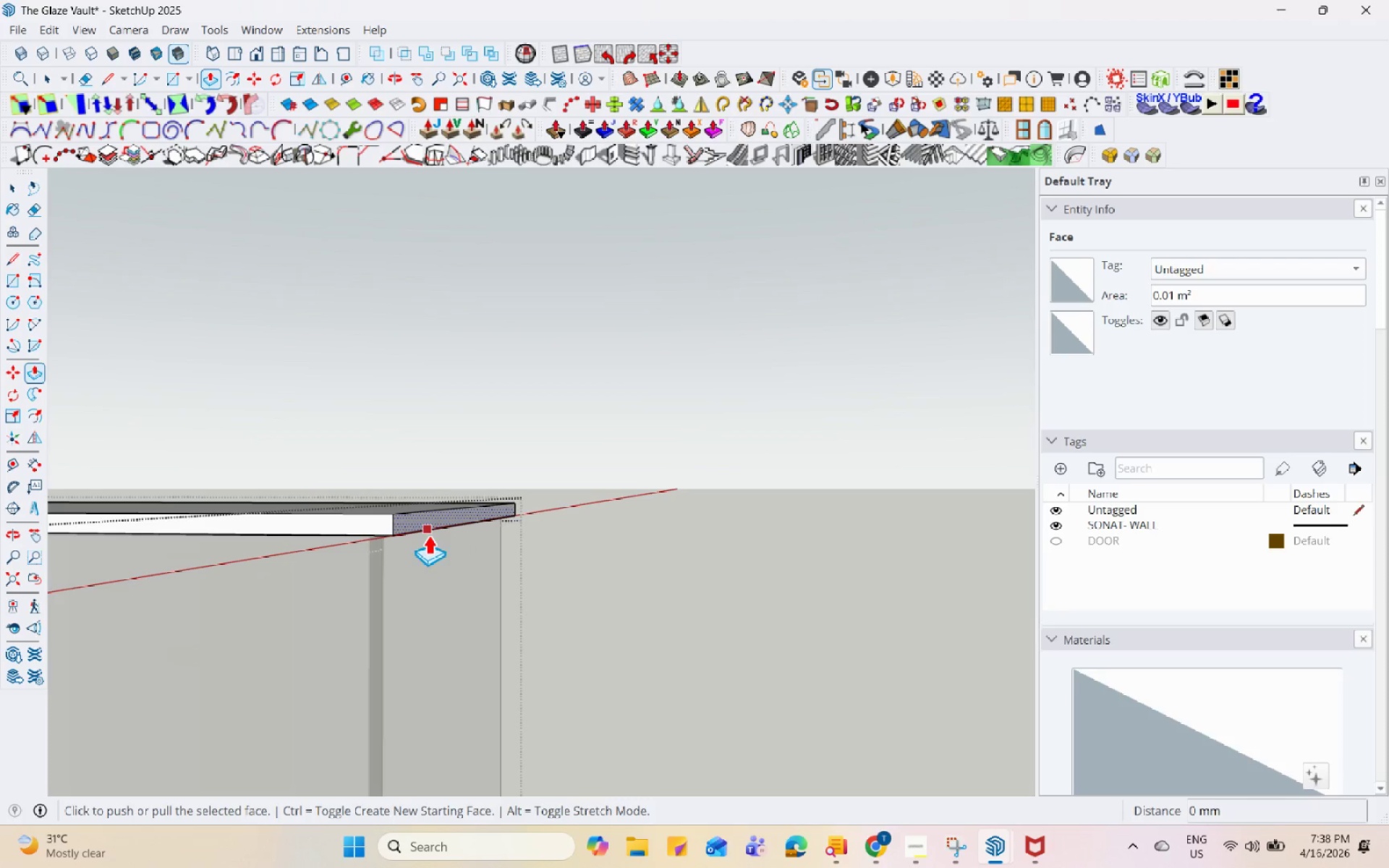 
scroll: coordinate [441, 522], scroll_direction: up, amount: 7.0
 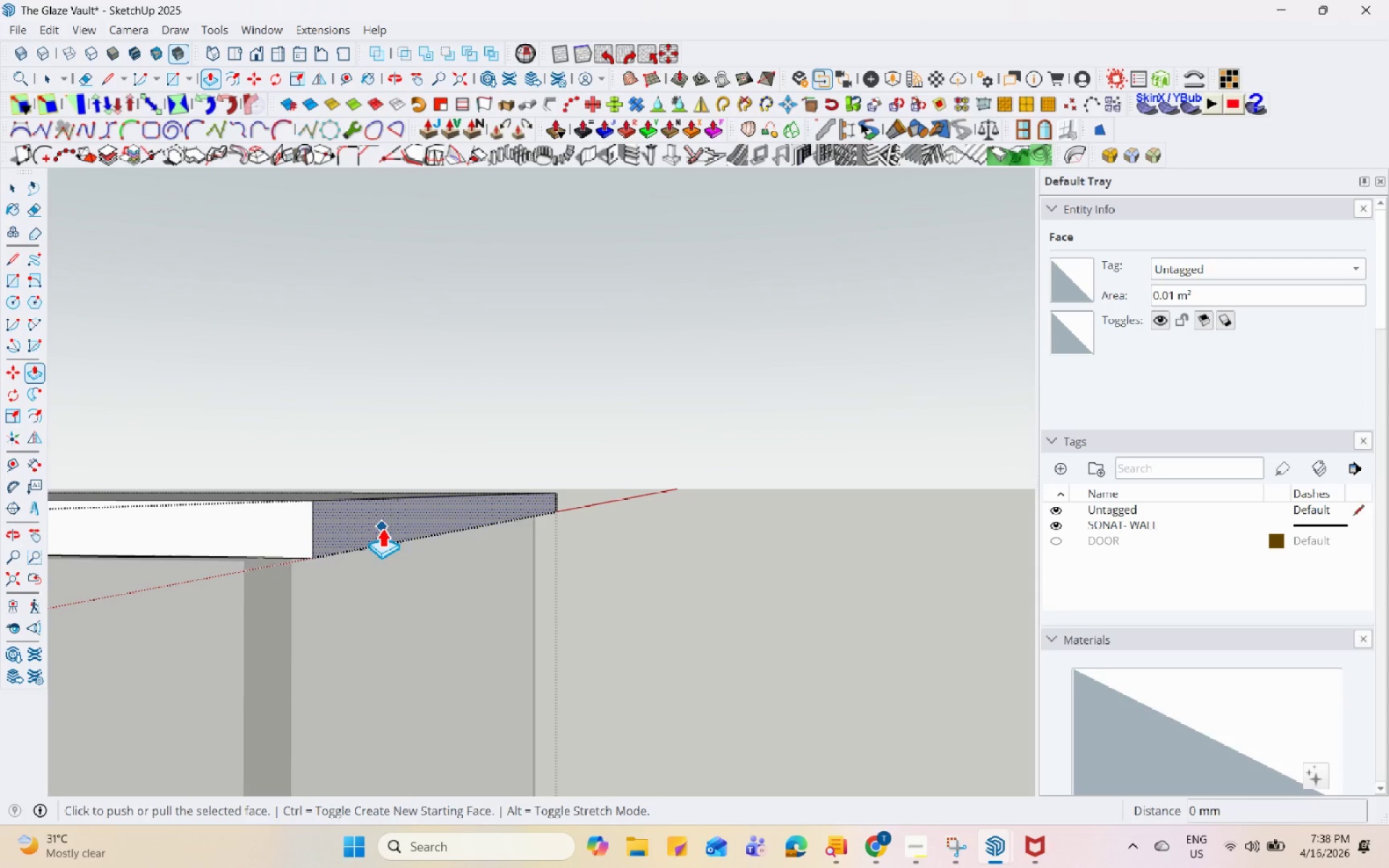 
left_click([366, 532])
 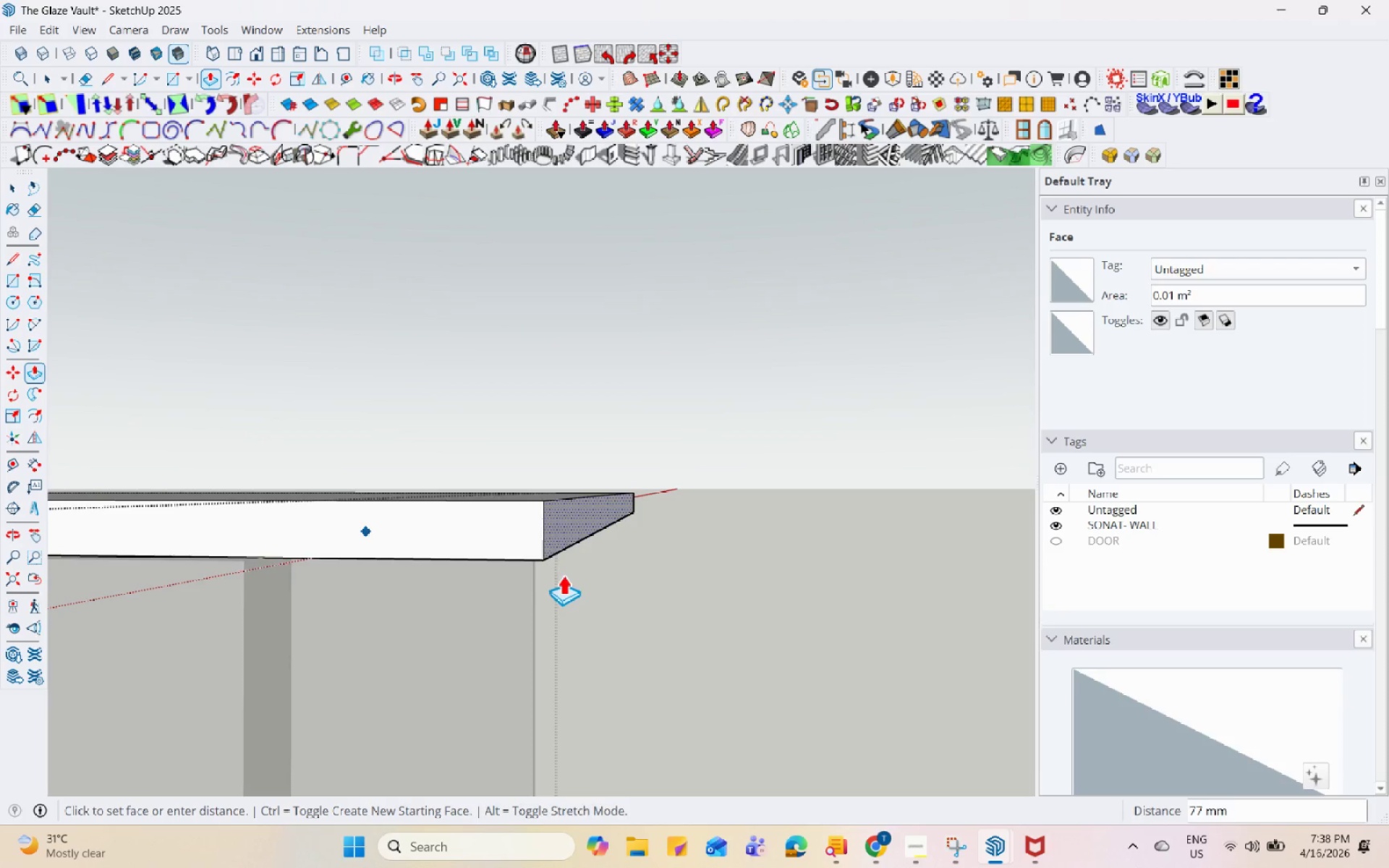 
left_click([533, 593])
 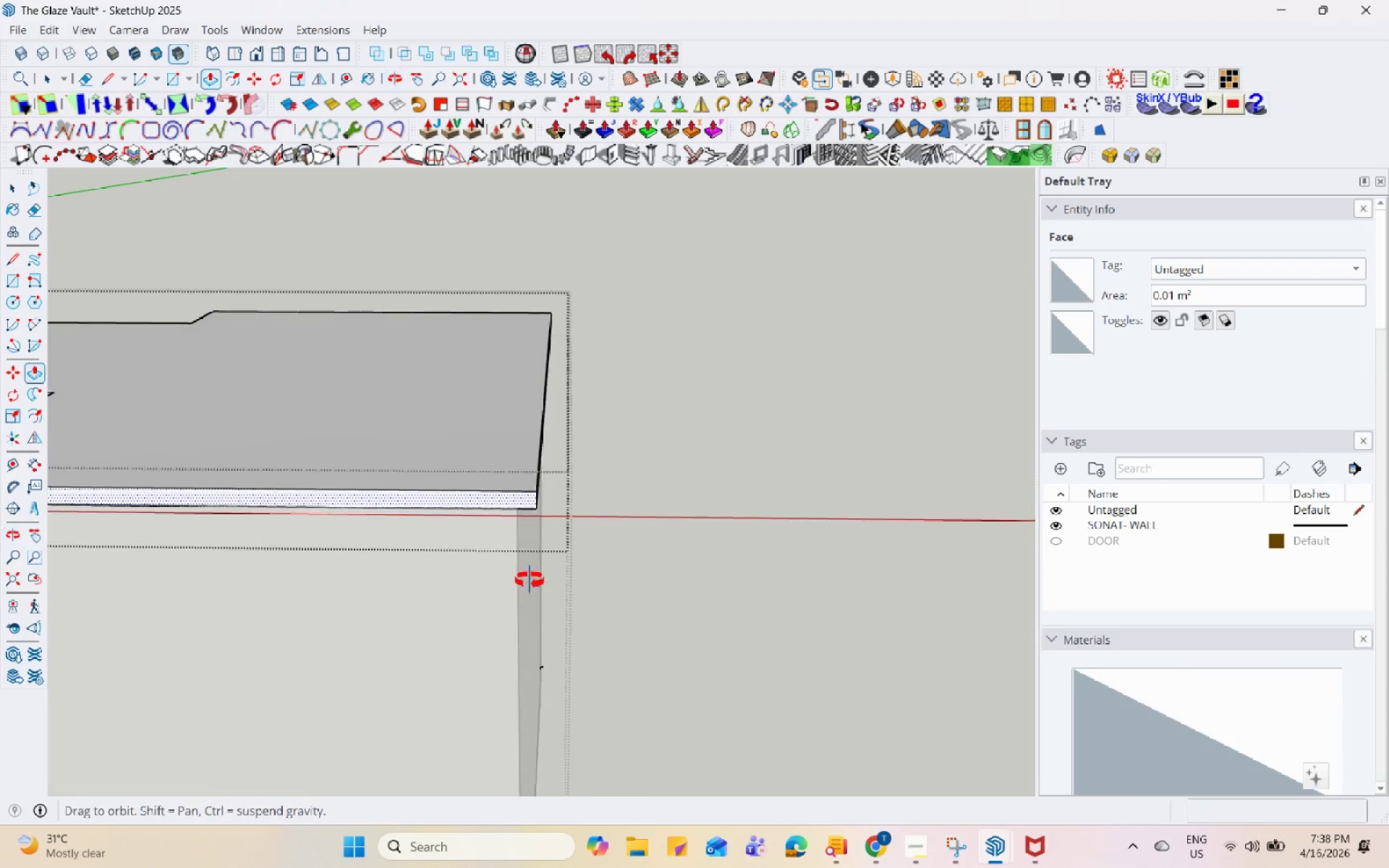 
key(Space)
 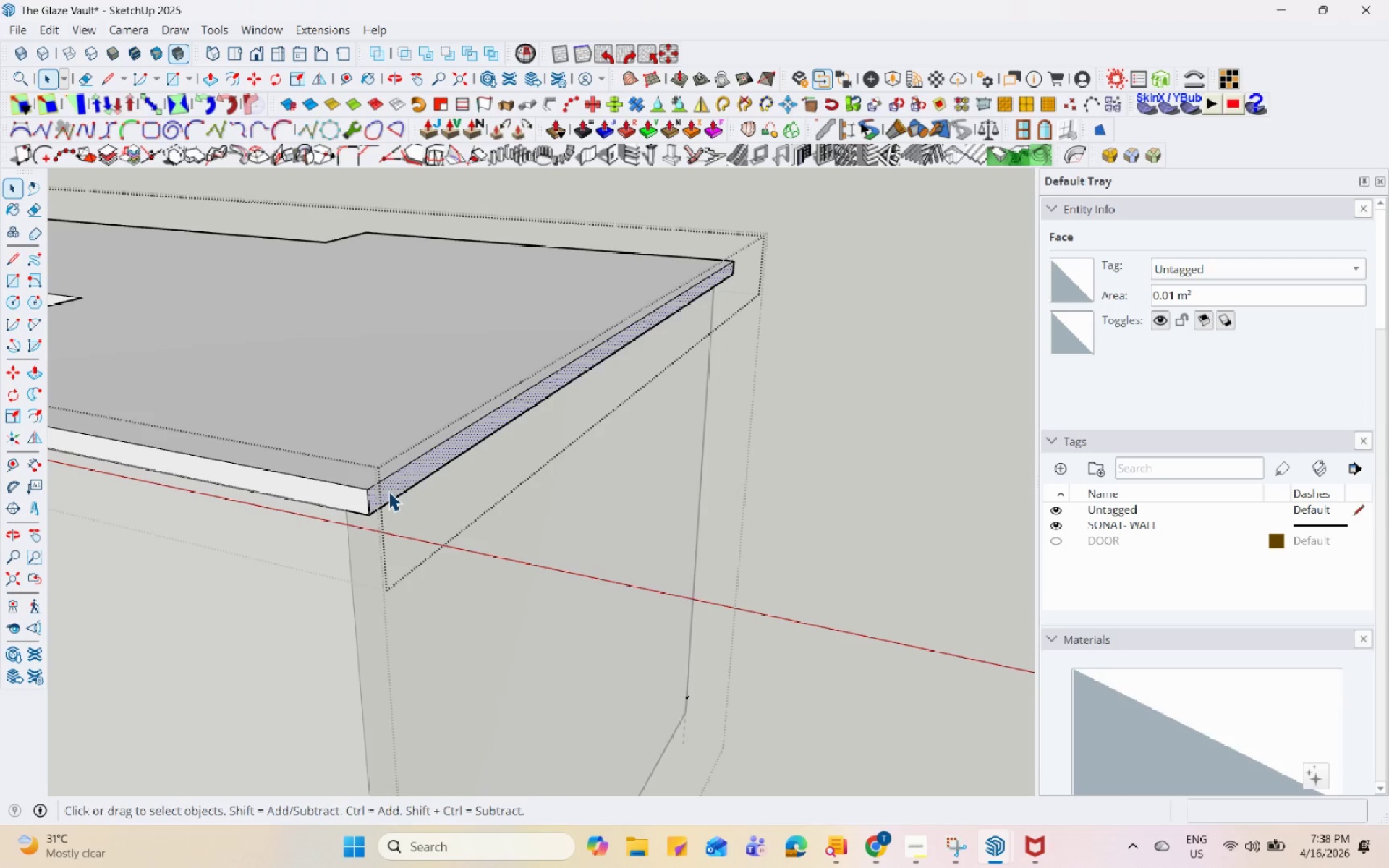 
scroll: coordinate [383, 503], scroll_direction: up, amount: 4.0
 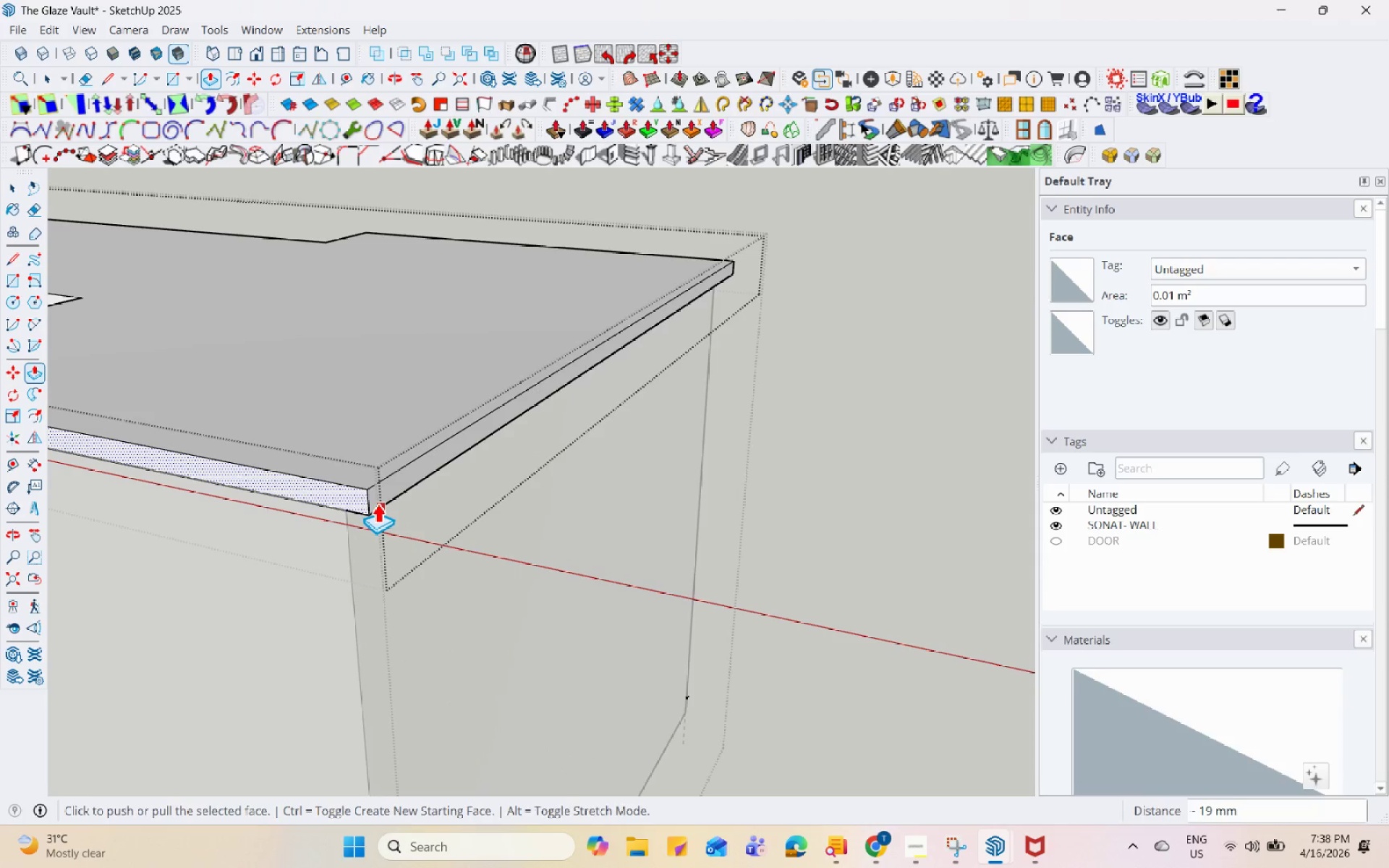 
key(P)
 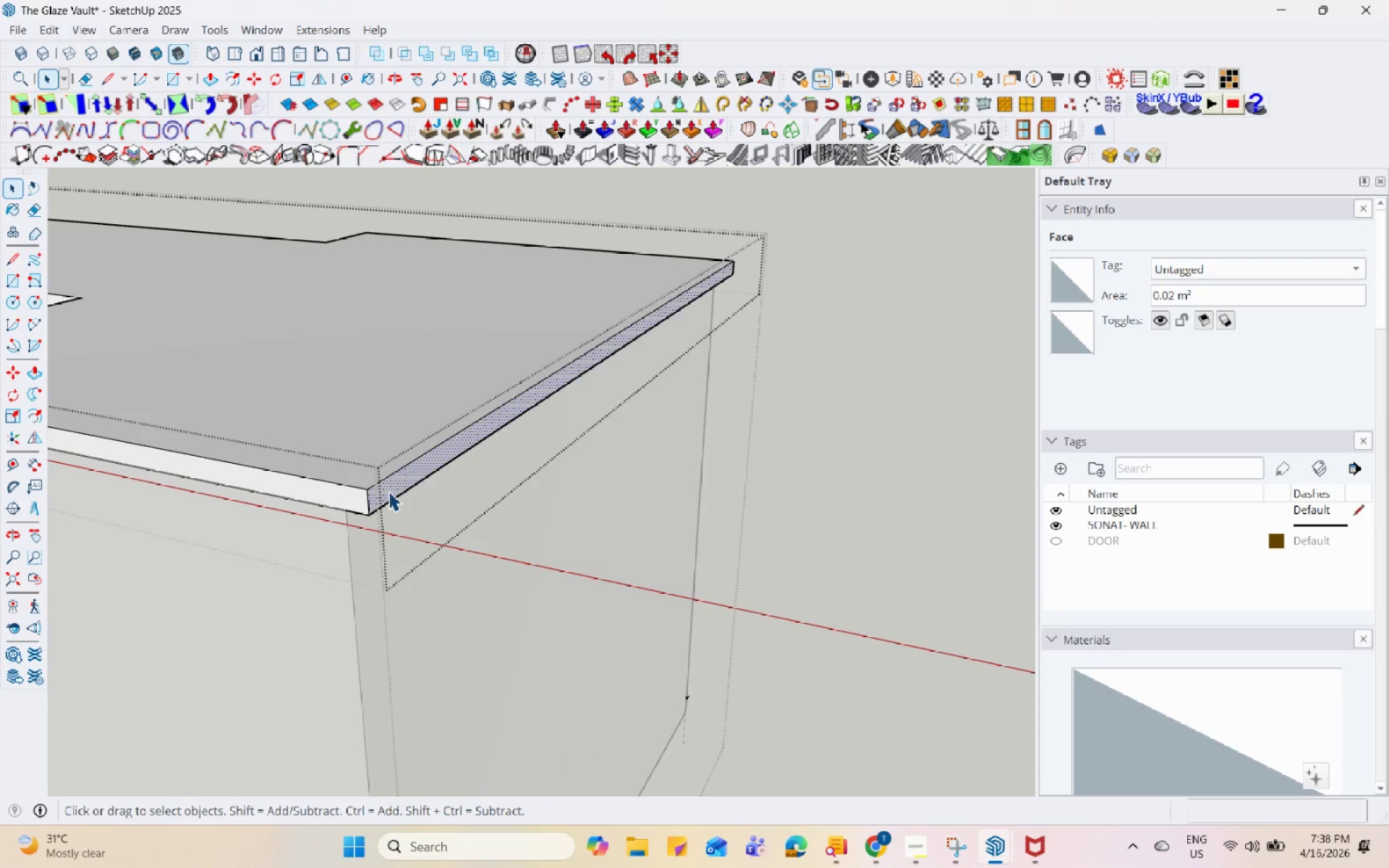 
left_click([388, 491])
 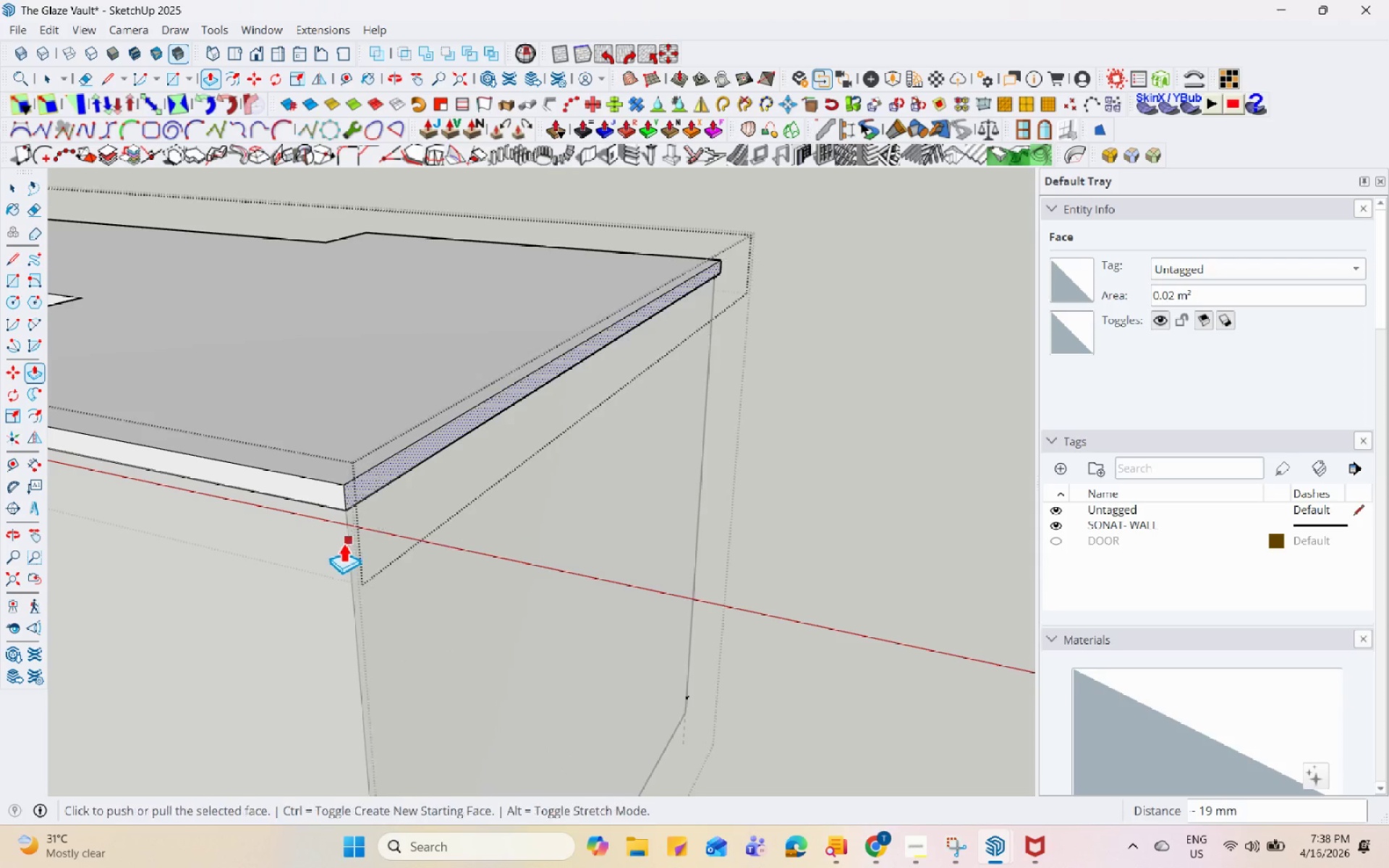 
key(Space)
 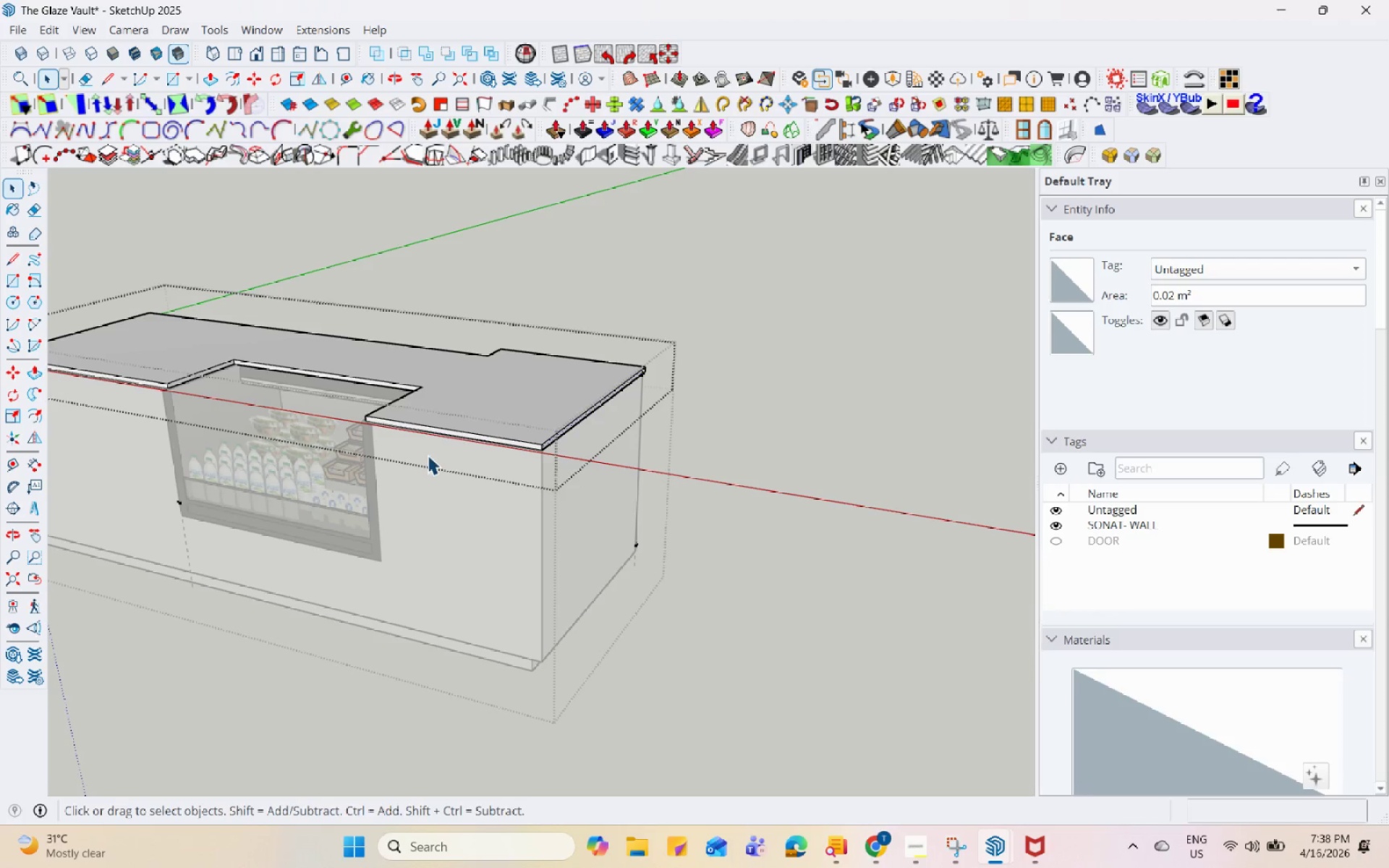 
scroll: coordinate [600, 440], scroll_direction: down, amount: 12.0
 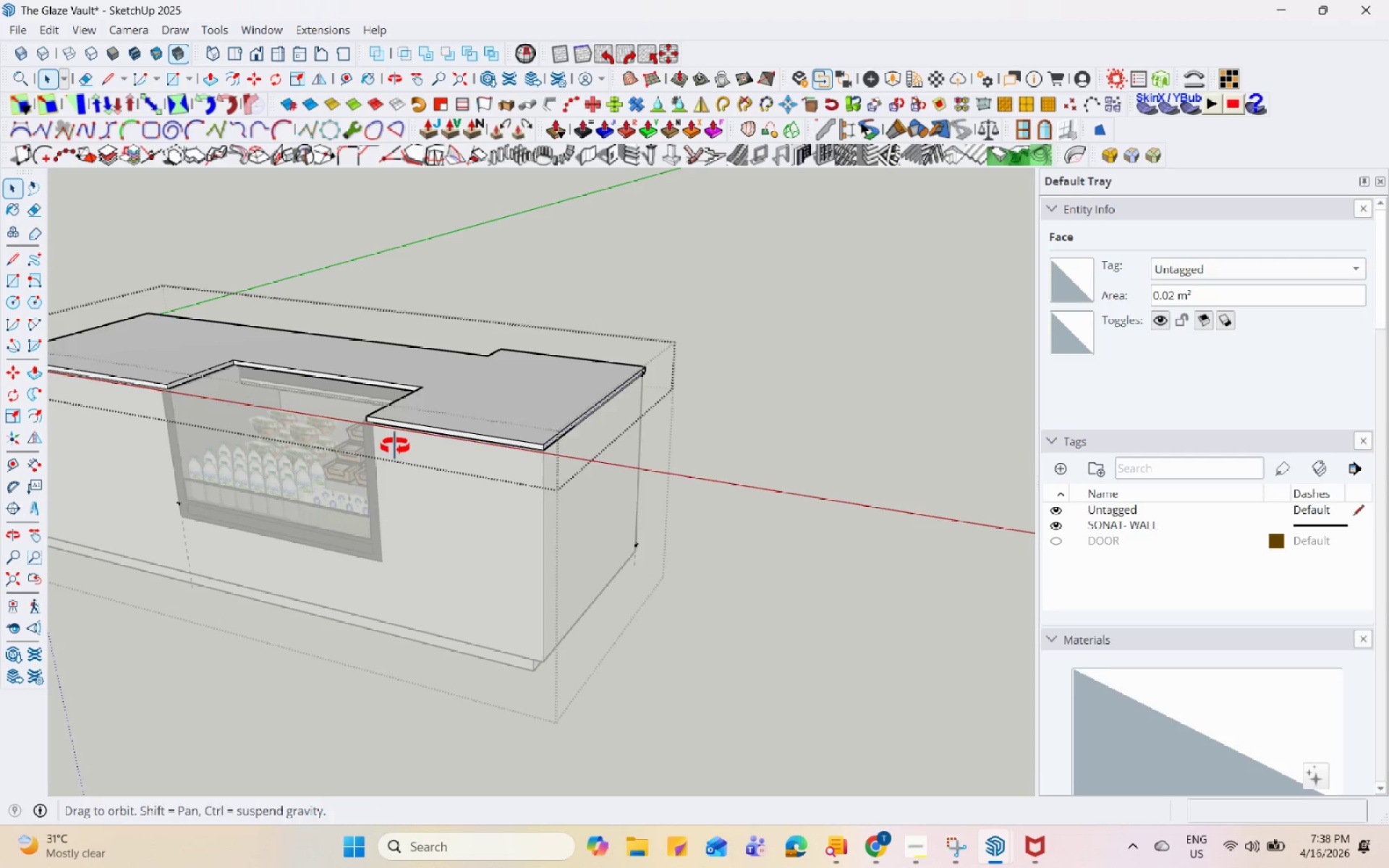 
key(Escape)
 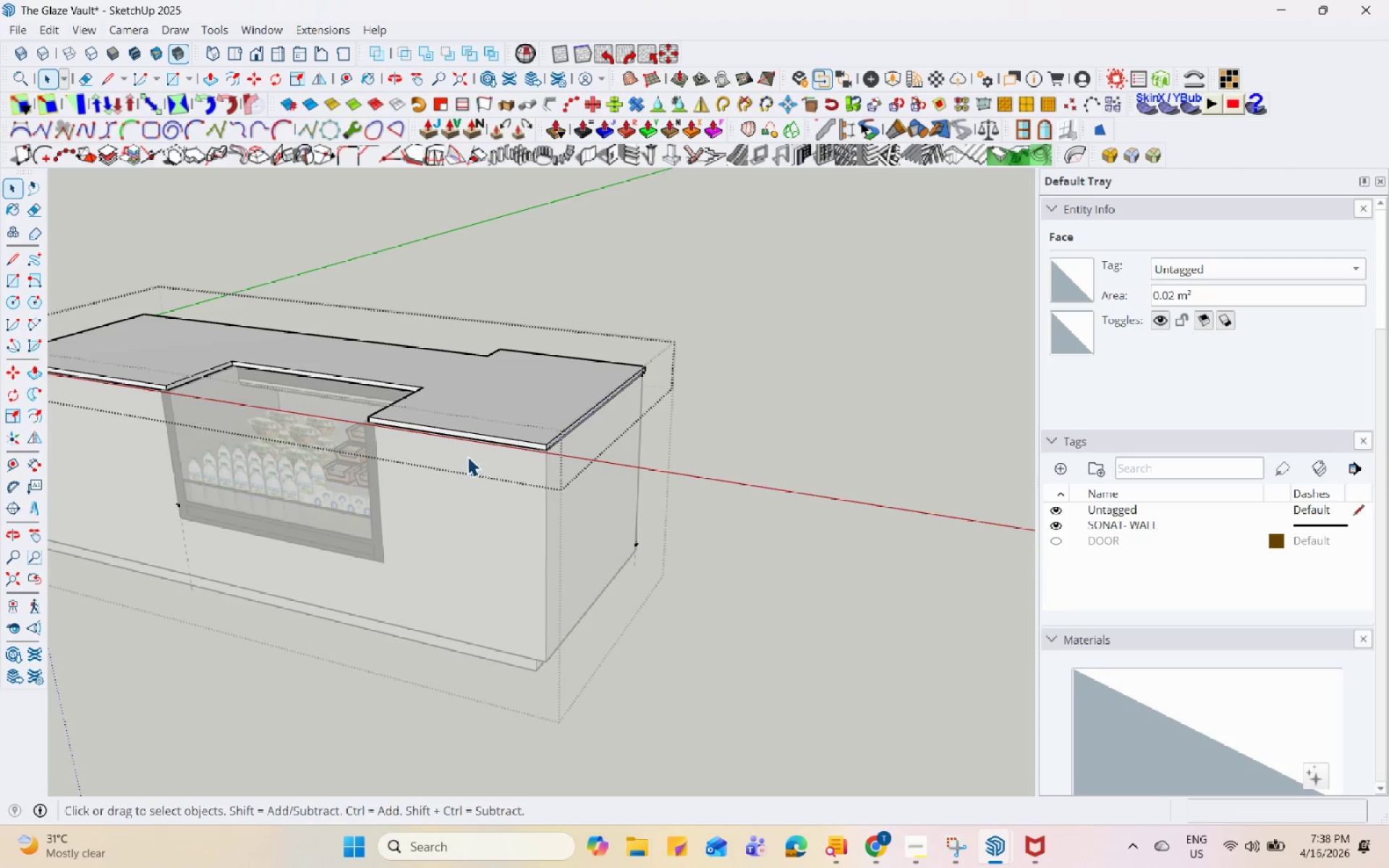 
key(Escape)
 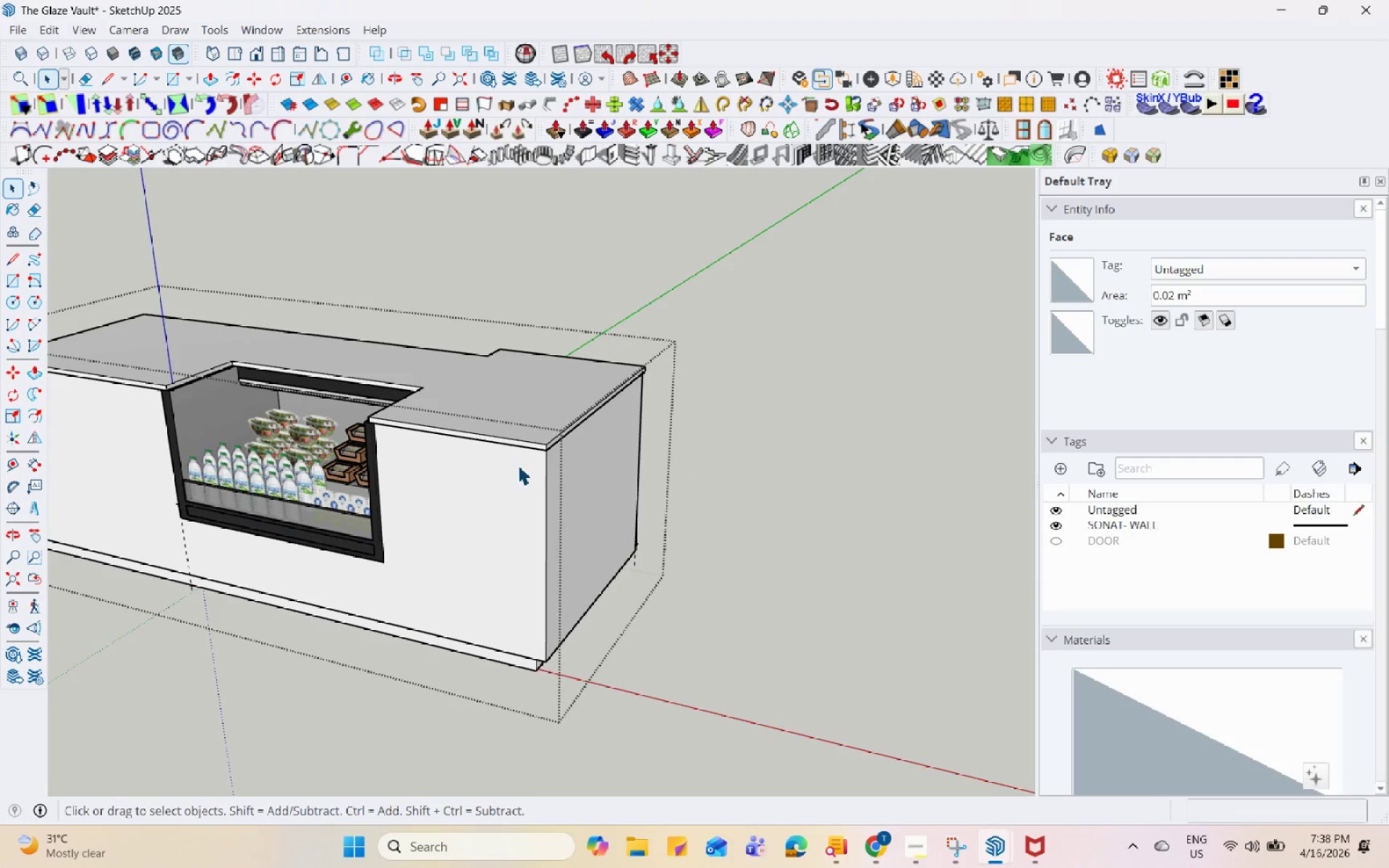 
key(Escape)
 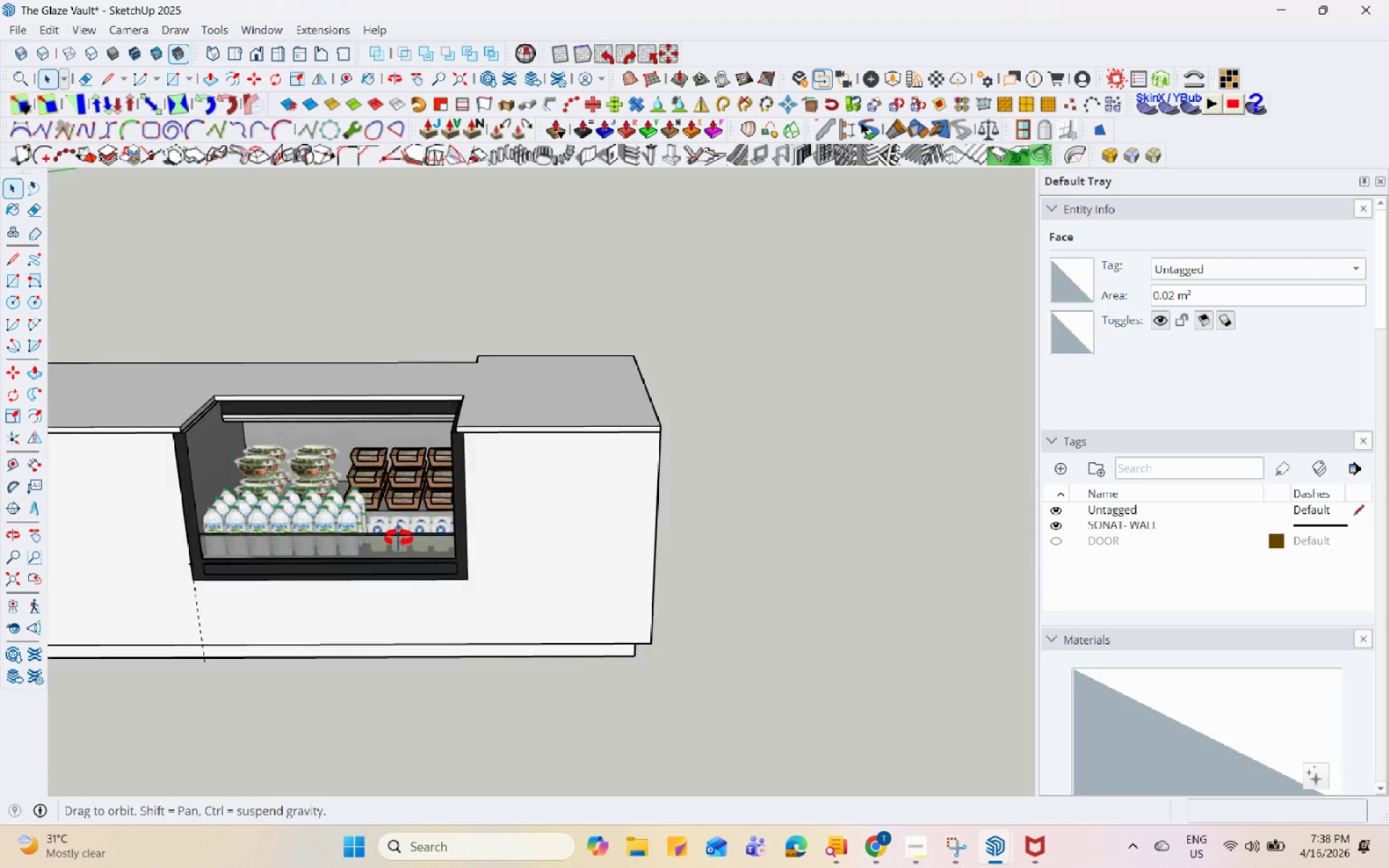 
left_click([412, 492])
 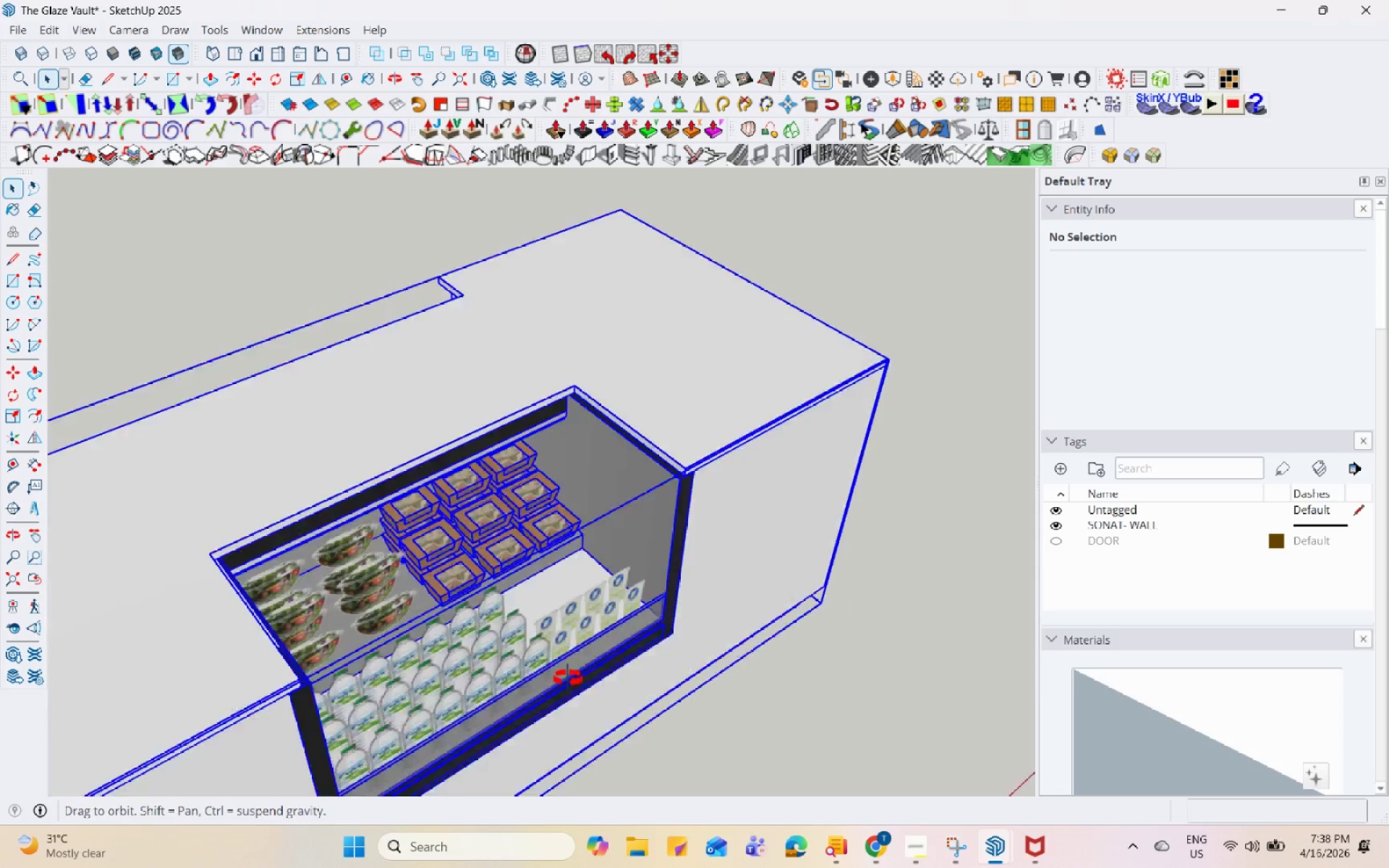 
scroll: coordinate [383, 543], scroll_direction: up, amount: 4.0
 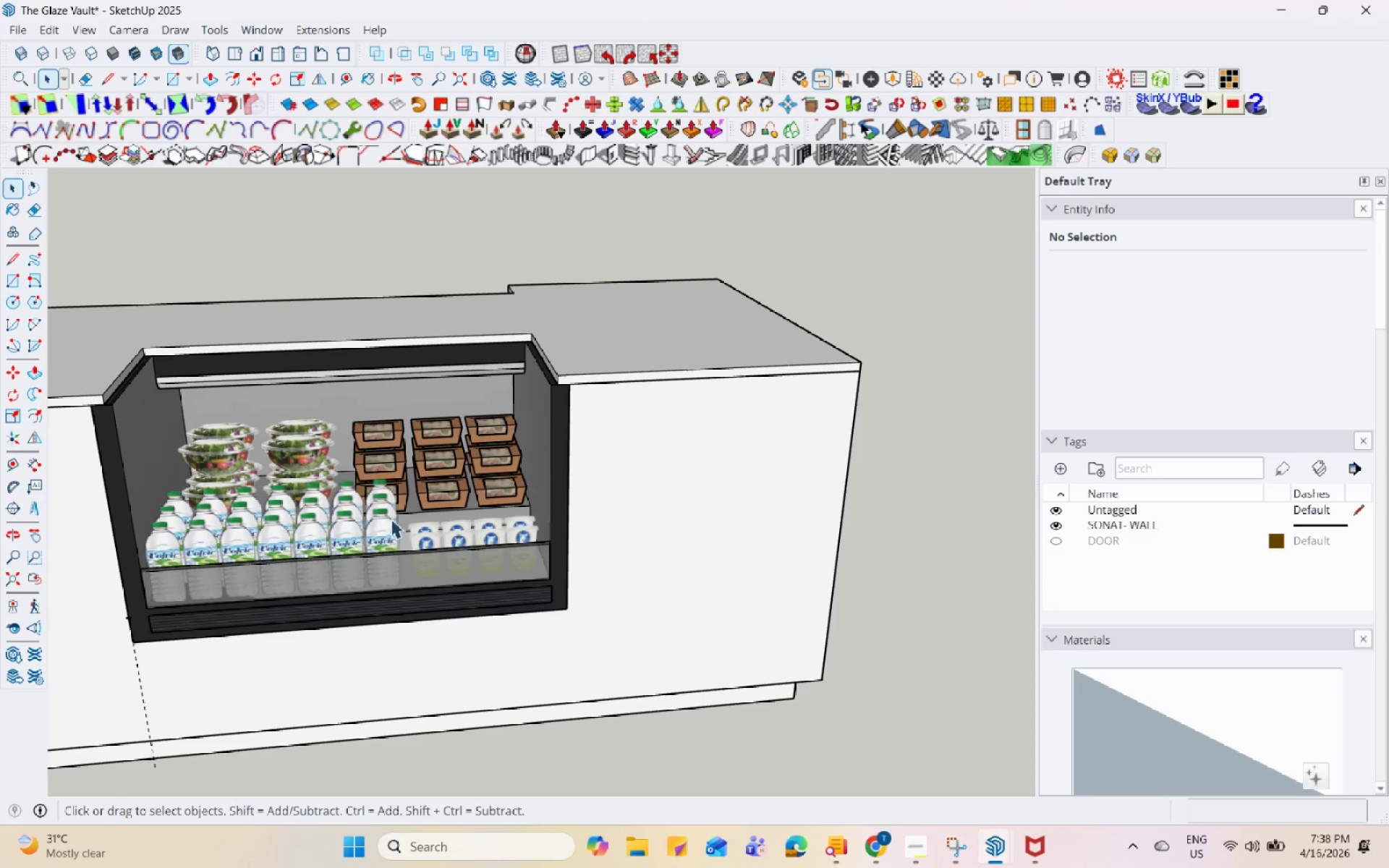 
left_click([543, 644])
 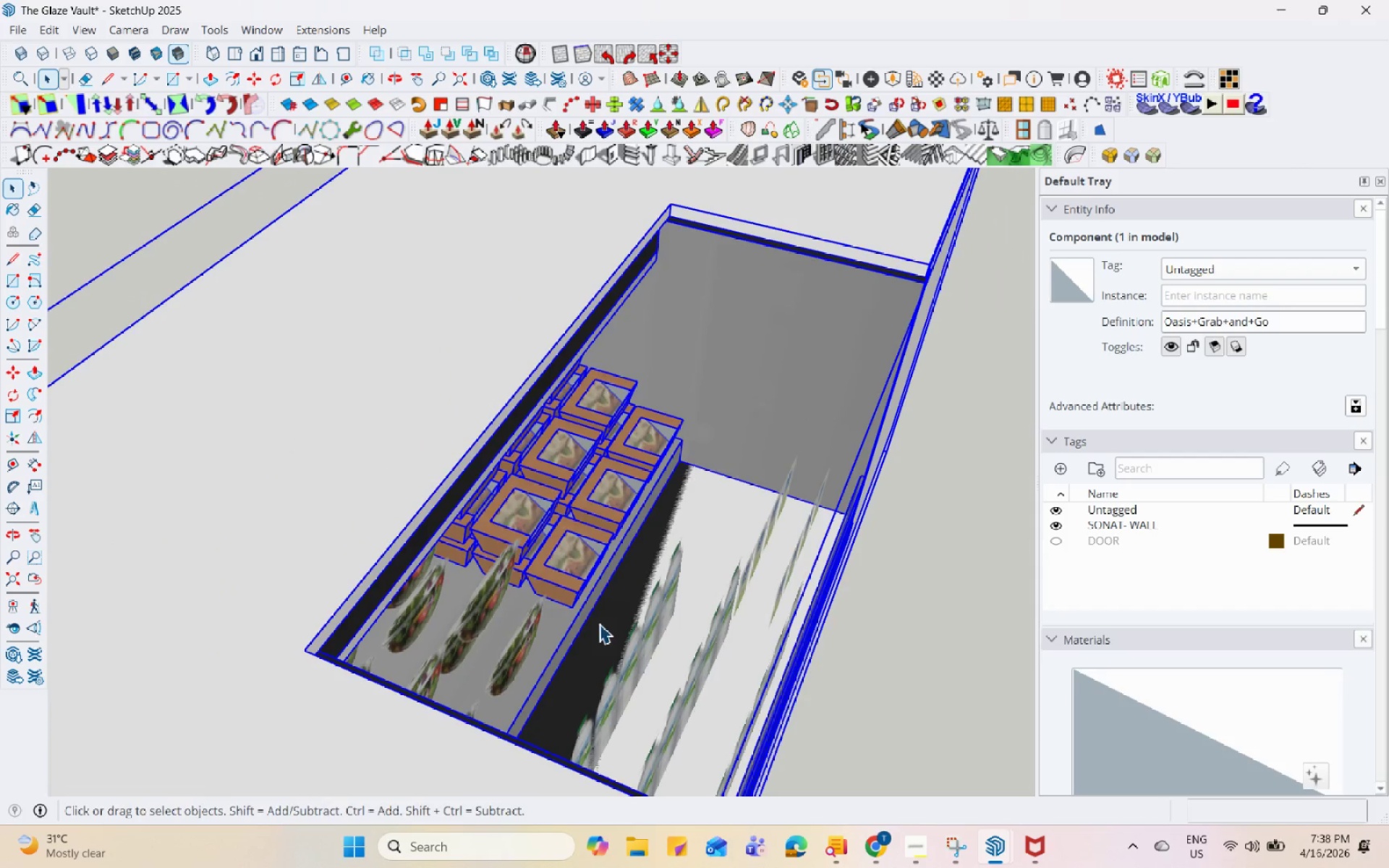 
scroll: coordinate [534, 660], scroll_direction: up, amount: 5.0
 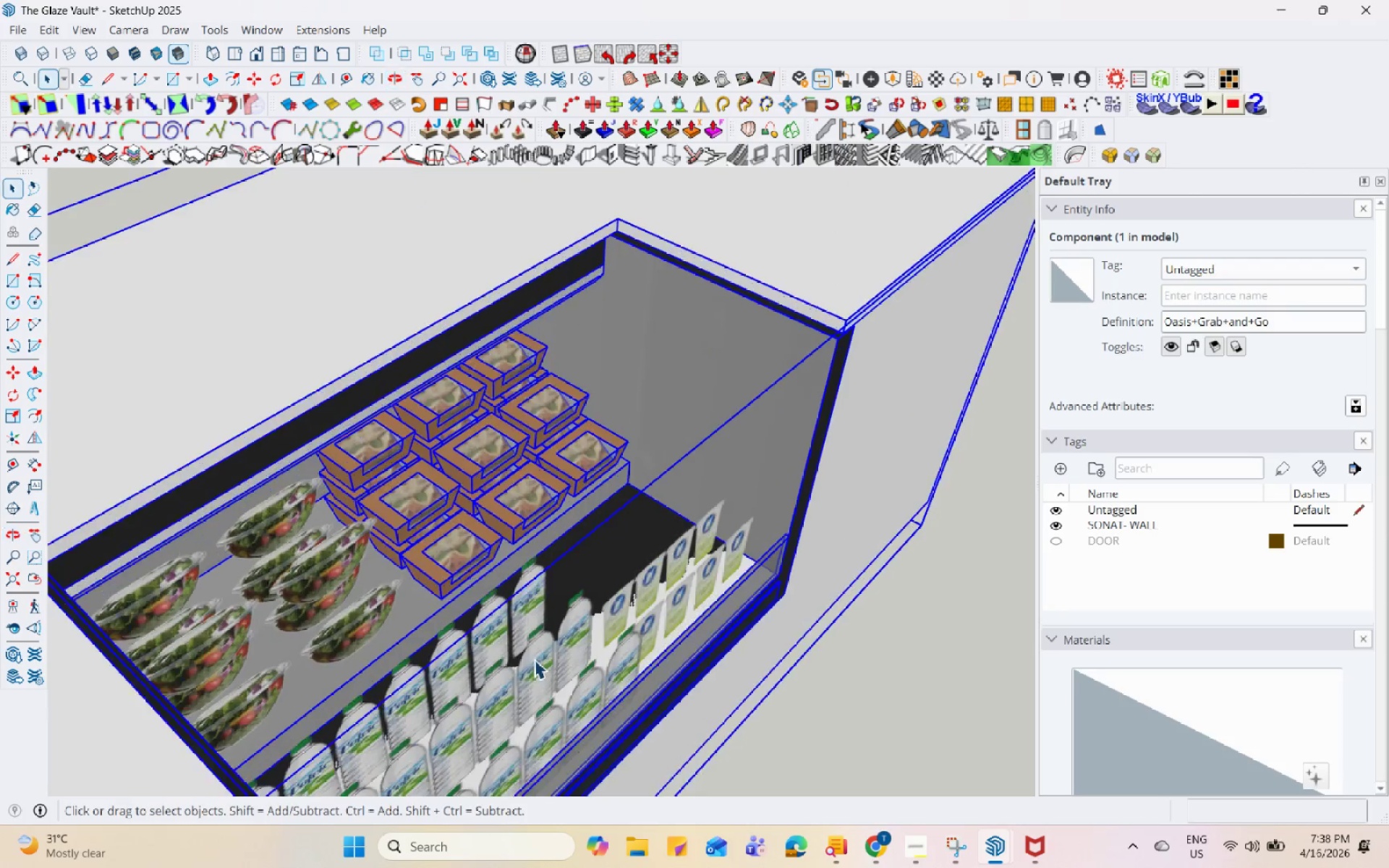 
double_click([689, 600])
 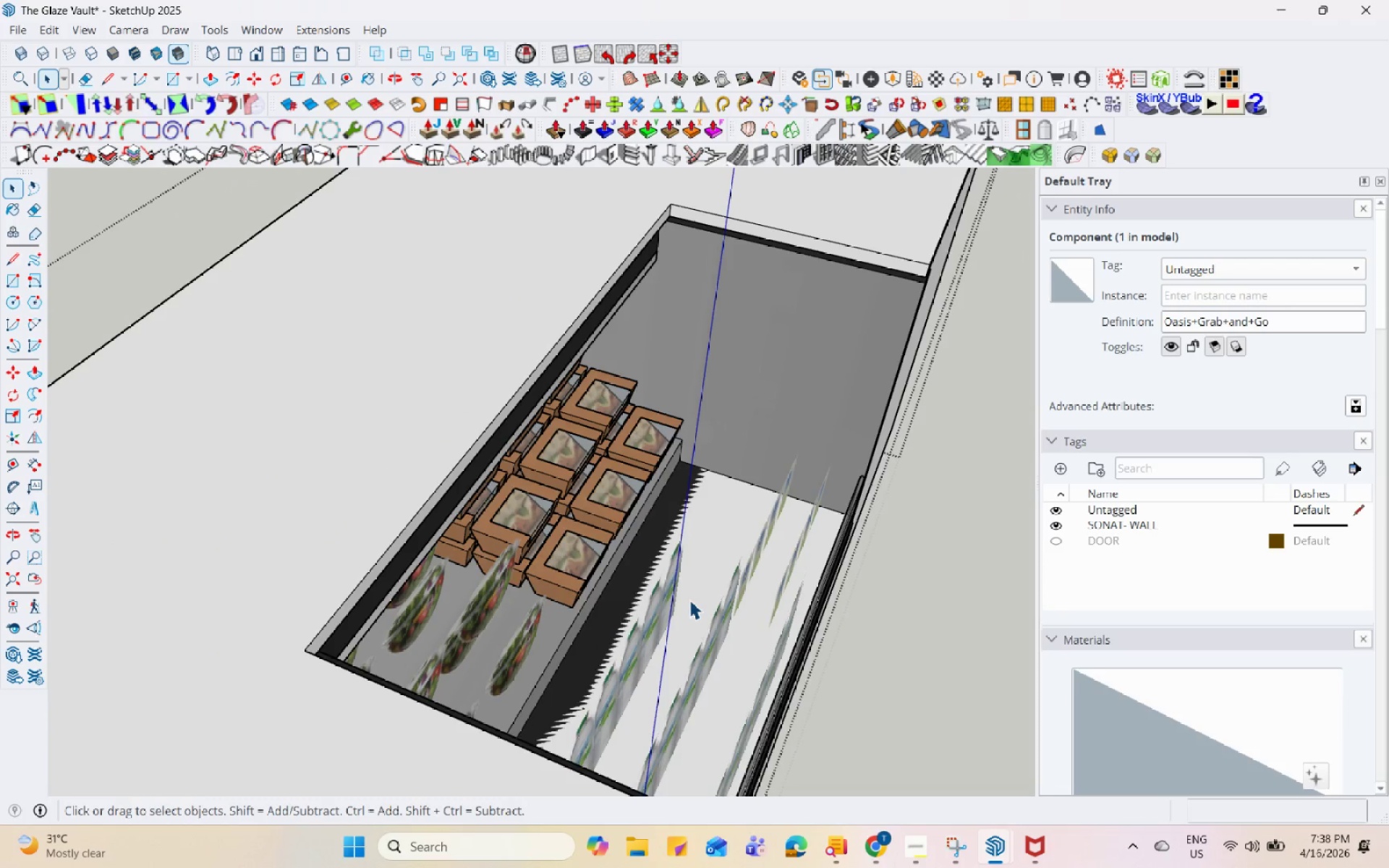 
triple_click([689, 600])
 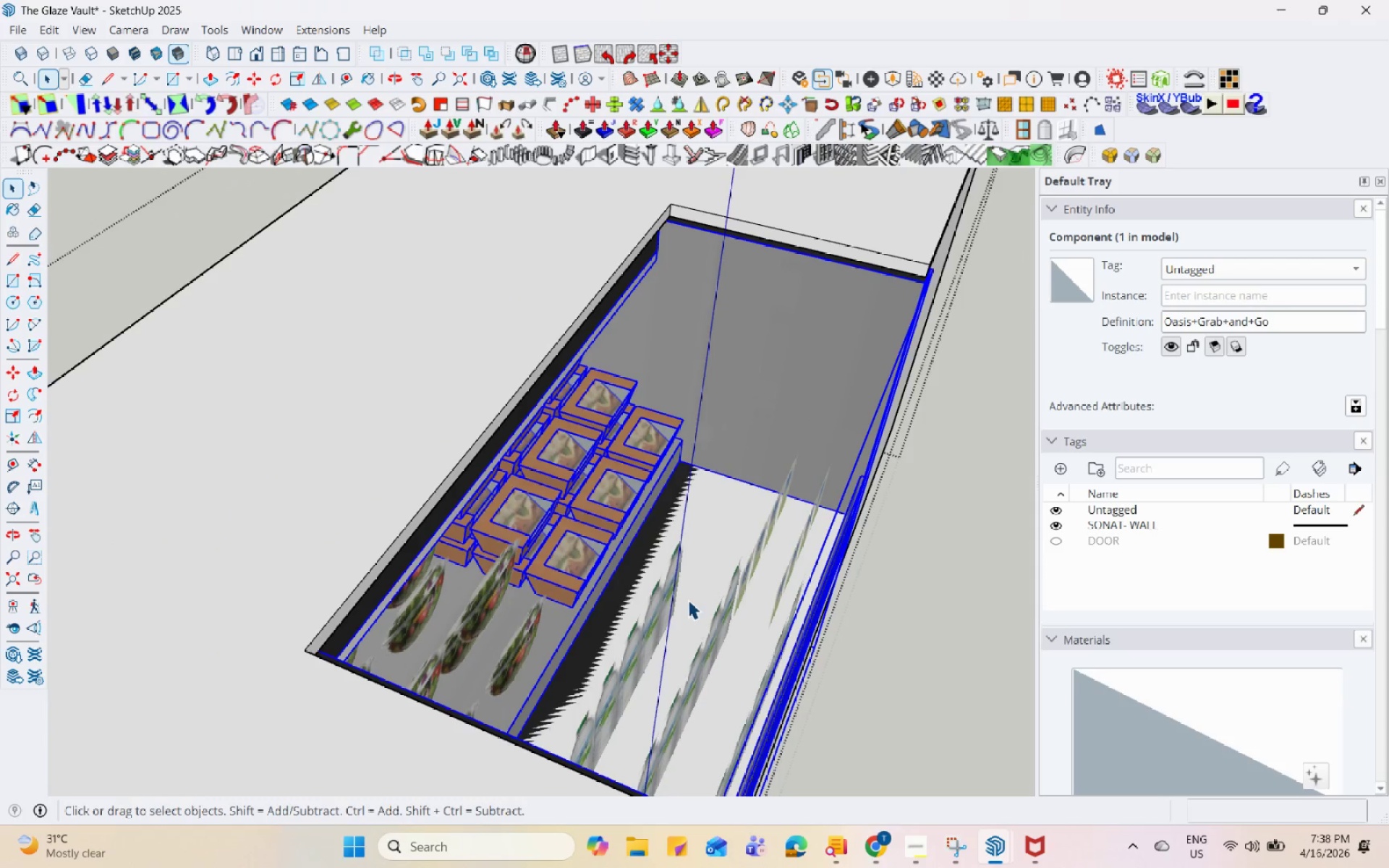 
triple_click([688, 600])
 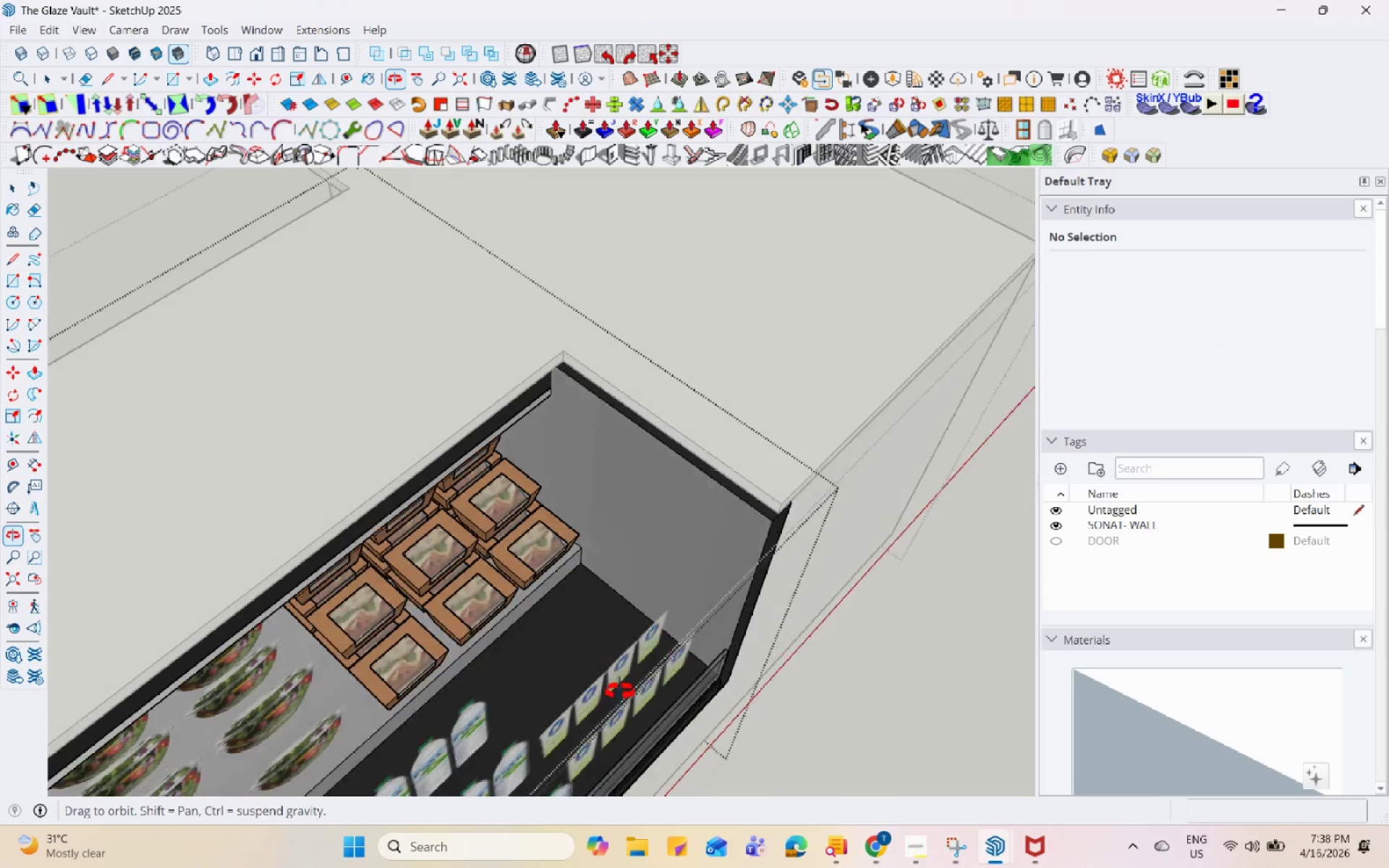 
left_click([535, 626])
 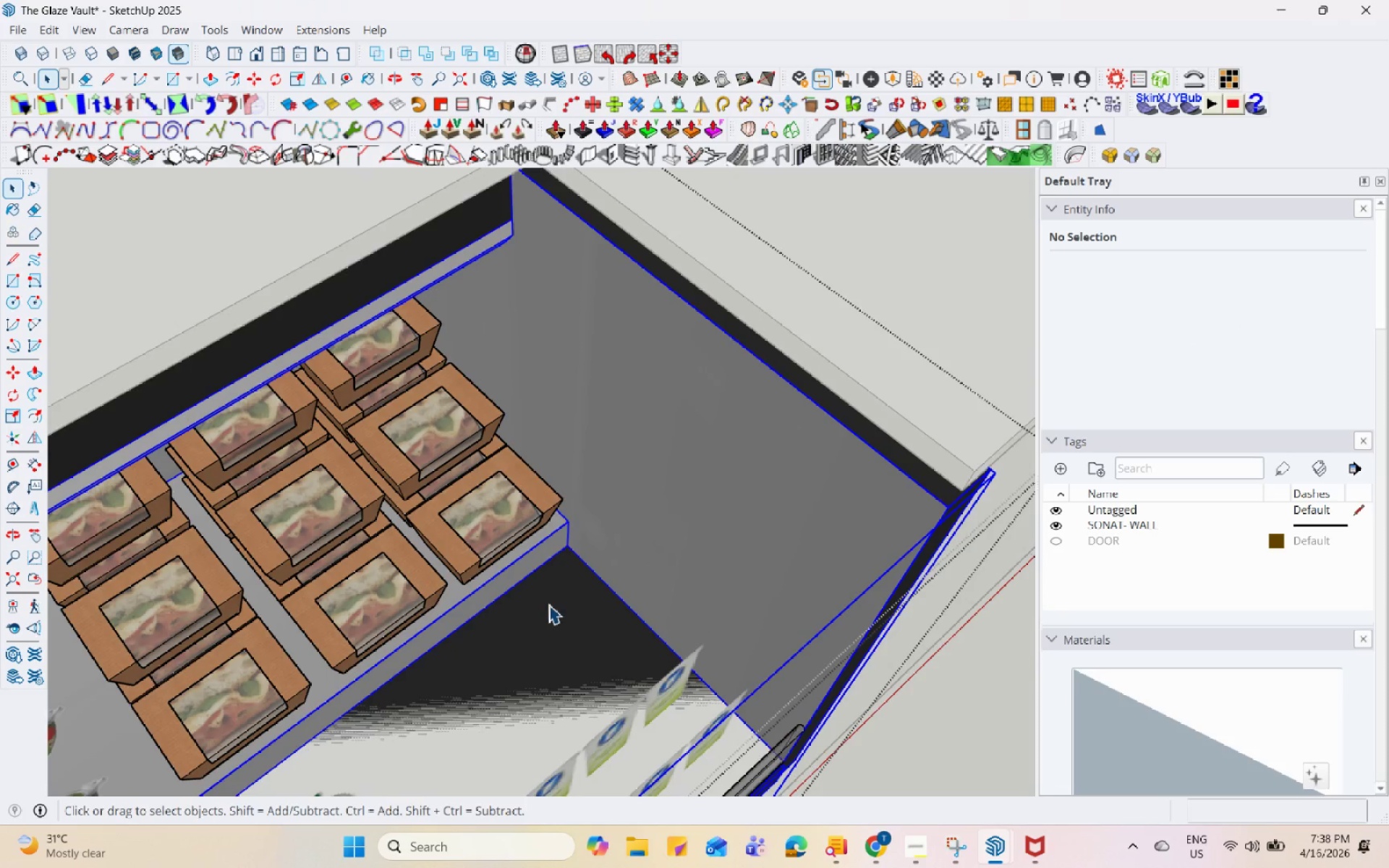 
scroll: coordinate [522, 649], scroll_direction: up, amount: 5.0
 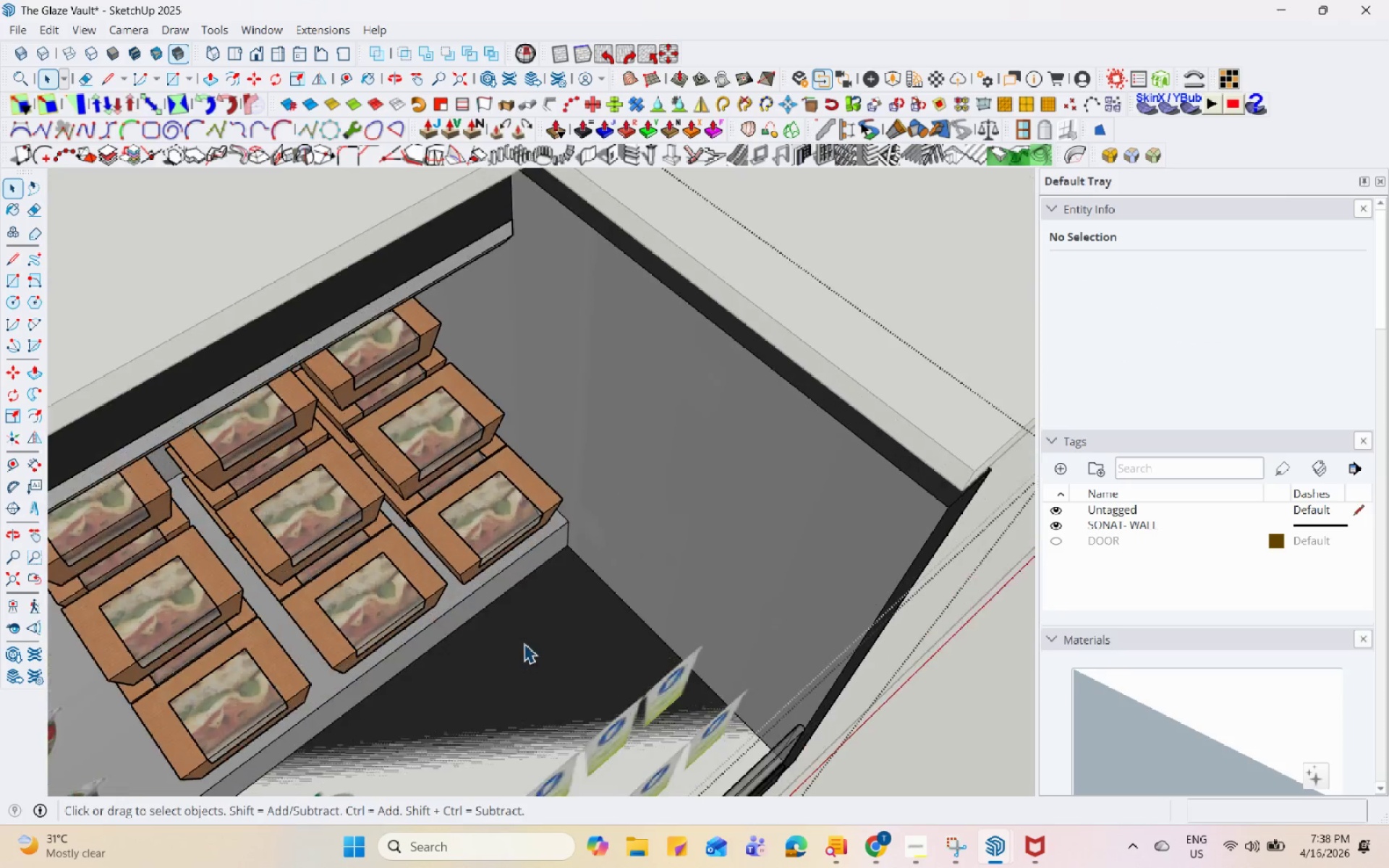 
double_click([548, 604])
 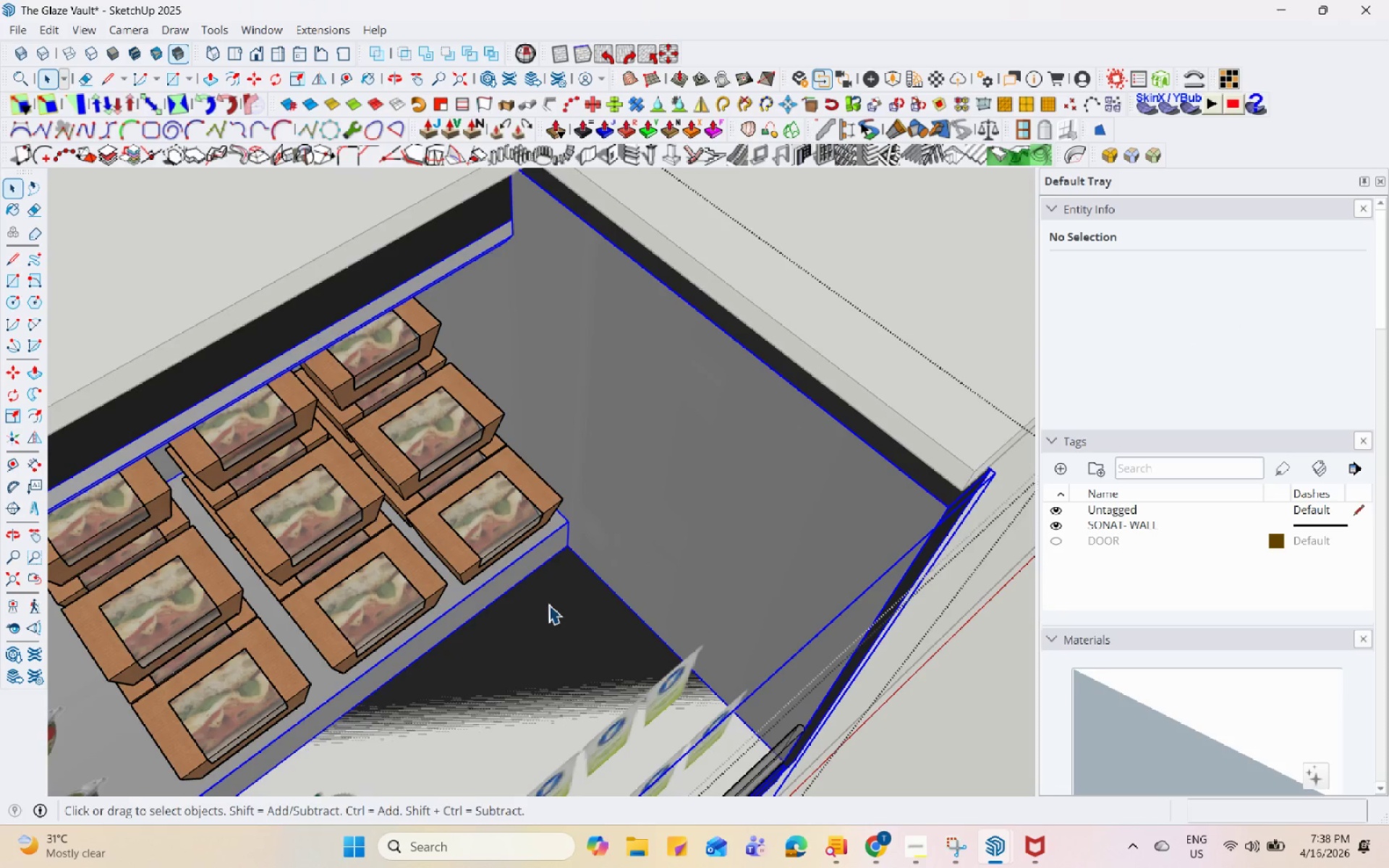 
triple_click([548, 604])
 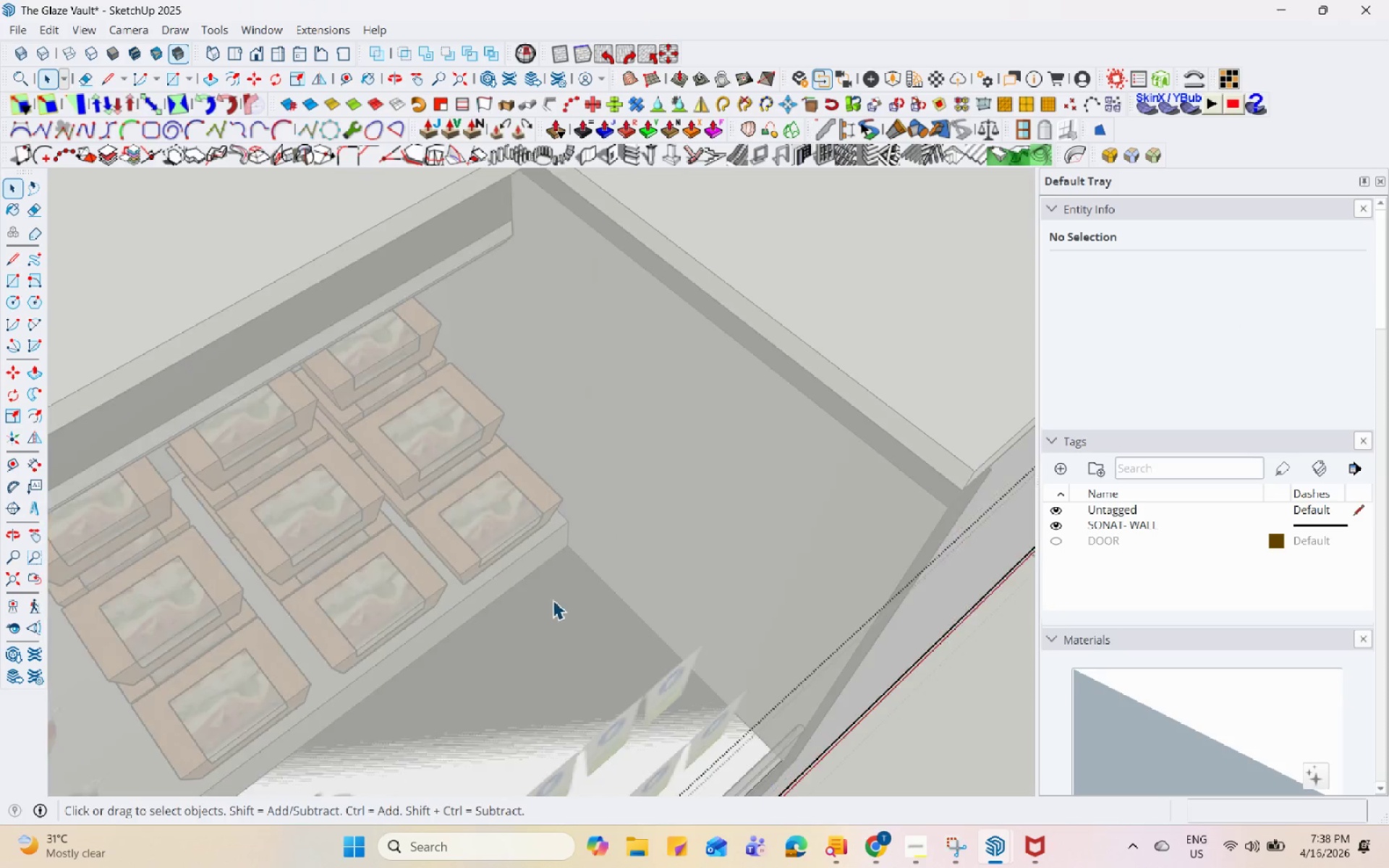 
triple_click([562, 591])
 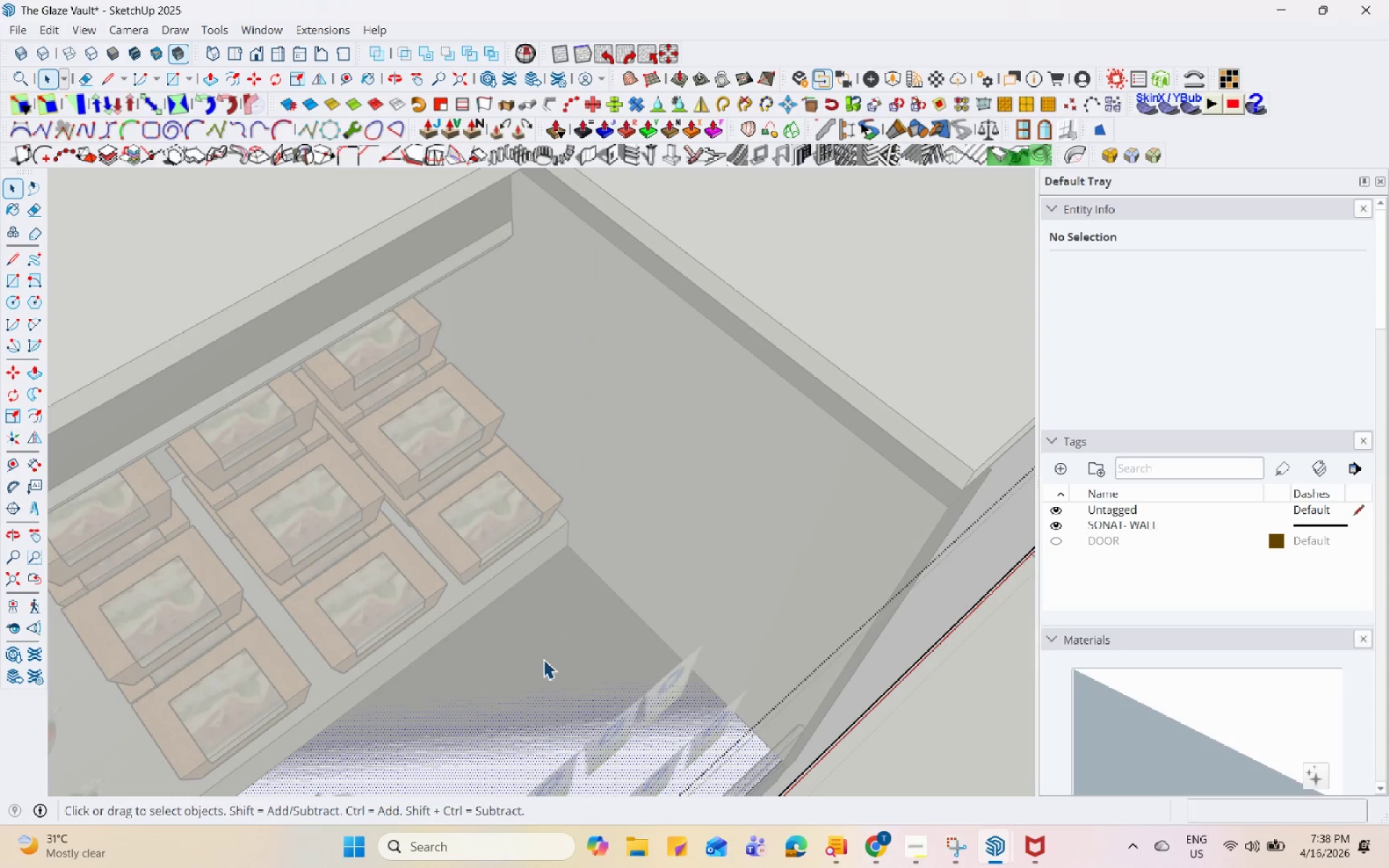 
right_click([543, 659])
 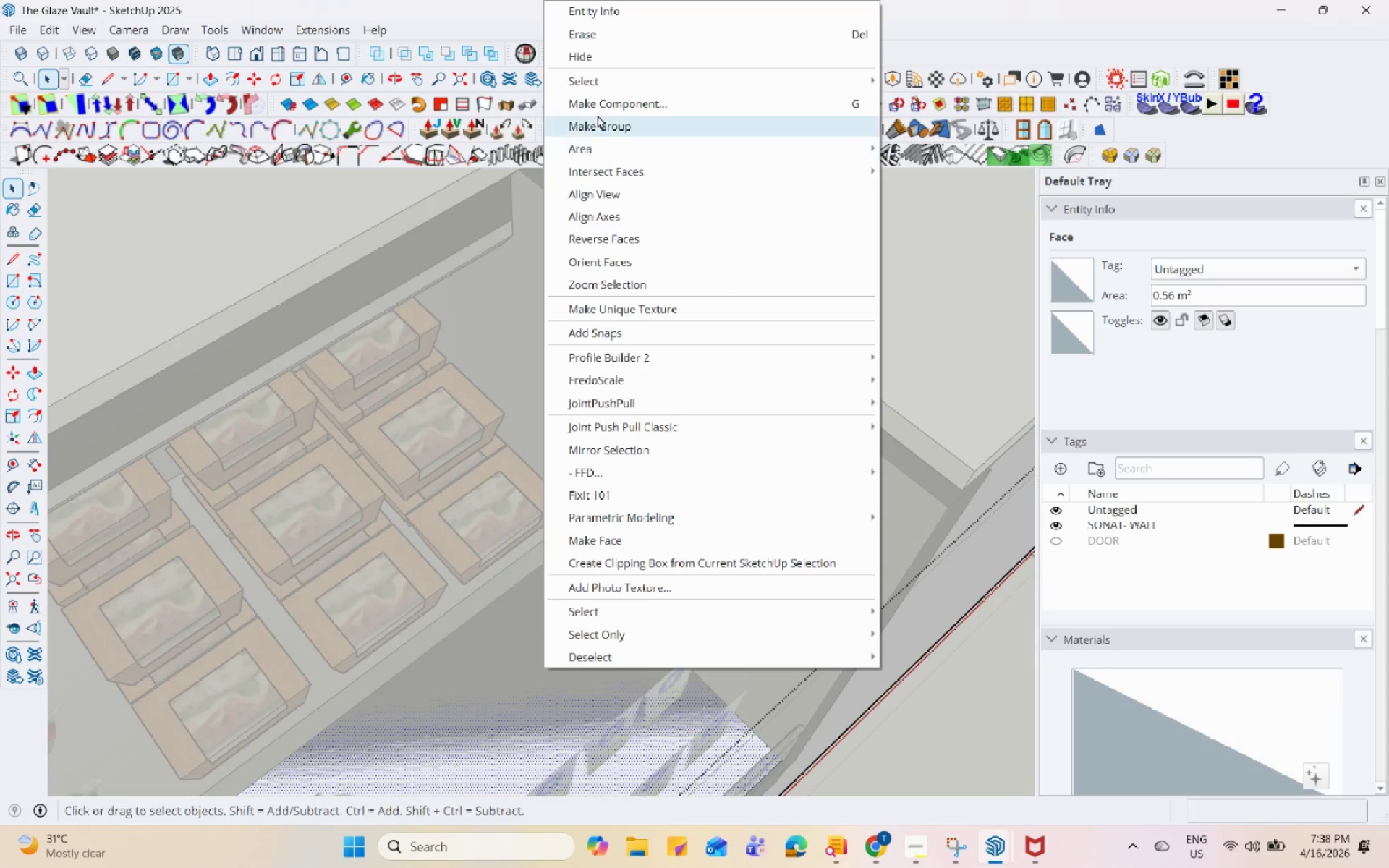 
left_click([614, 35])
 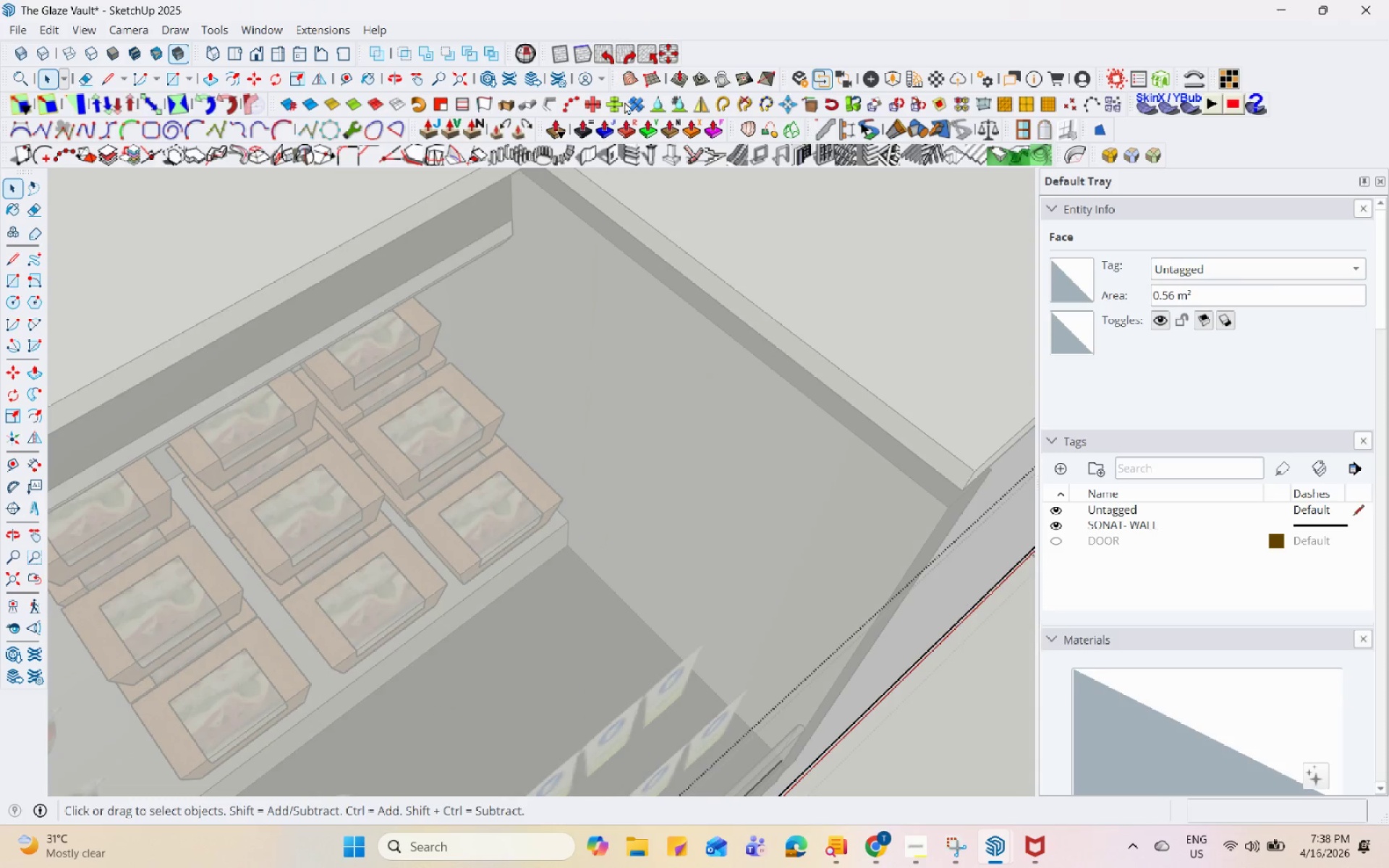 
key(Escape)
 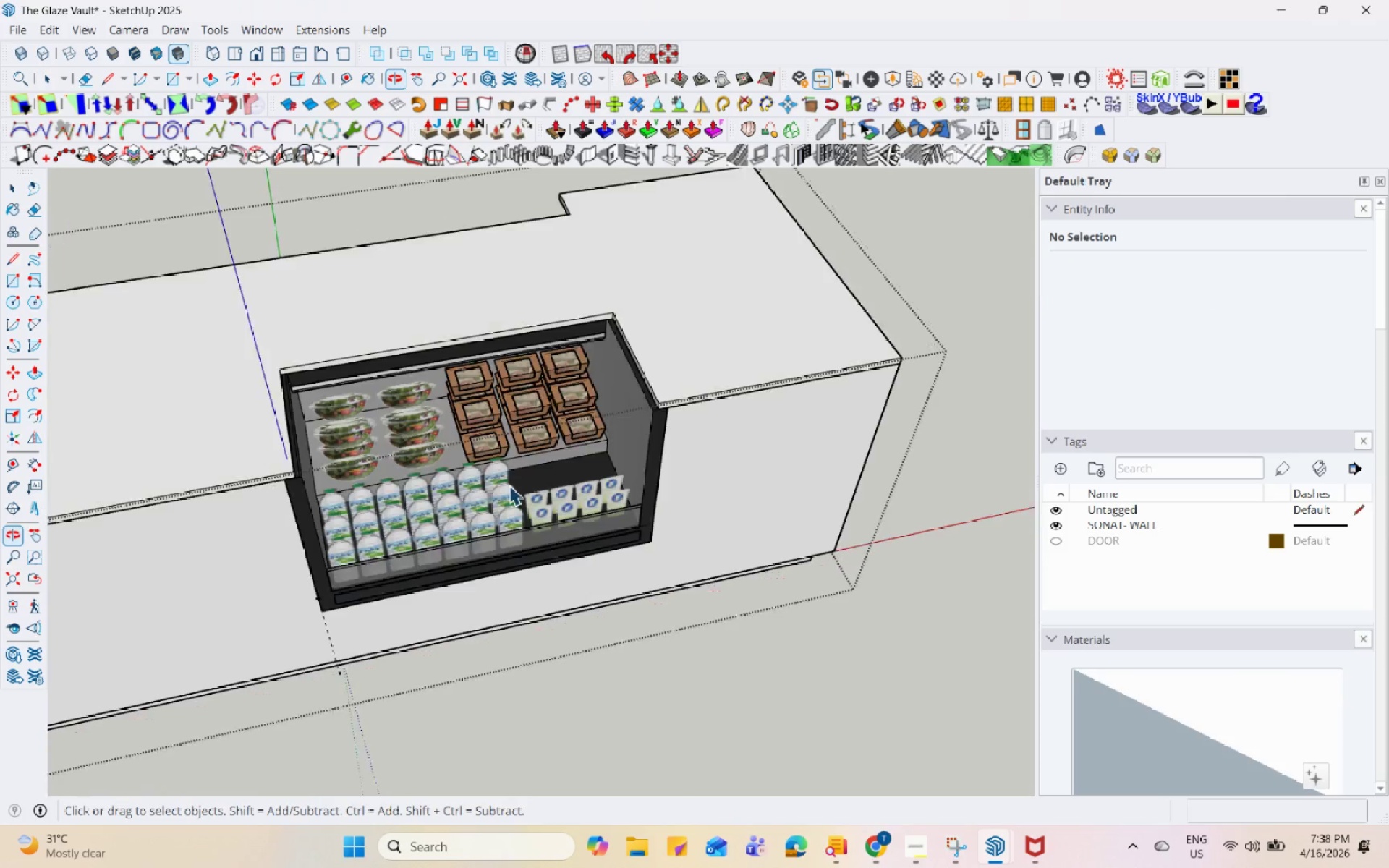 
scroll: coordinate [701, 460], scroll_direction: down, amount: 14.0
 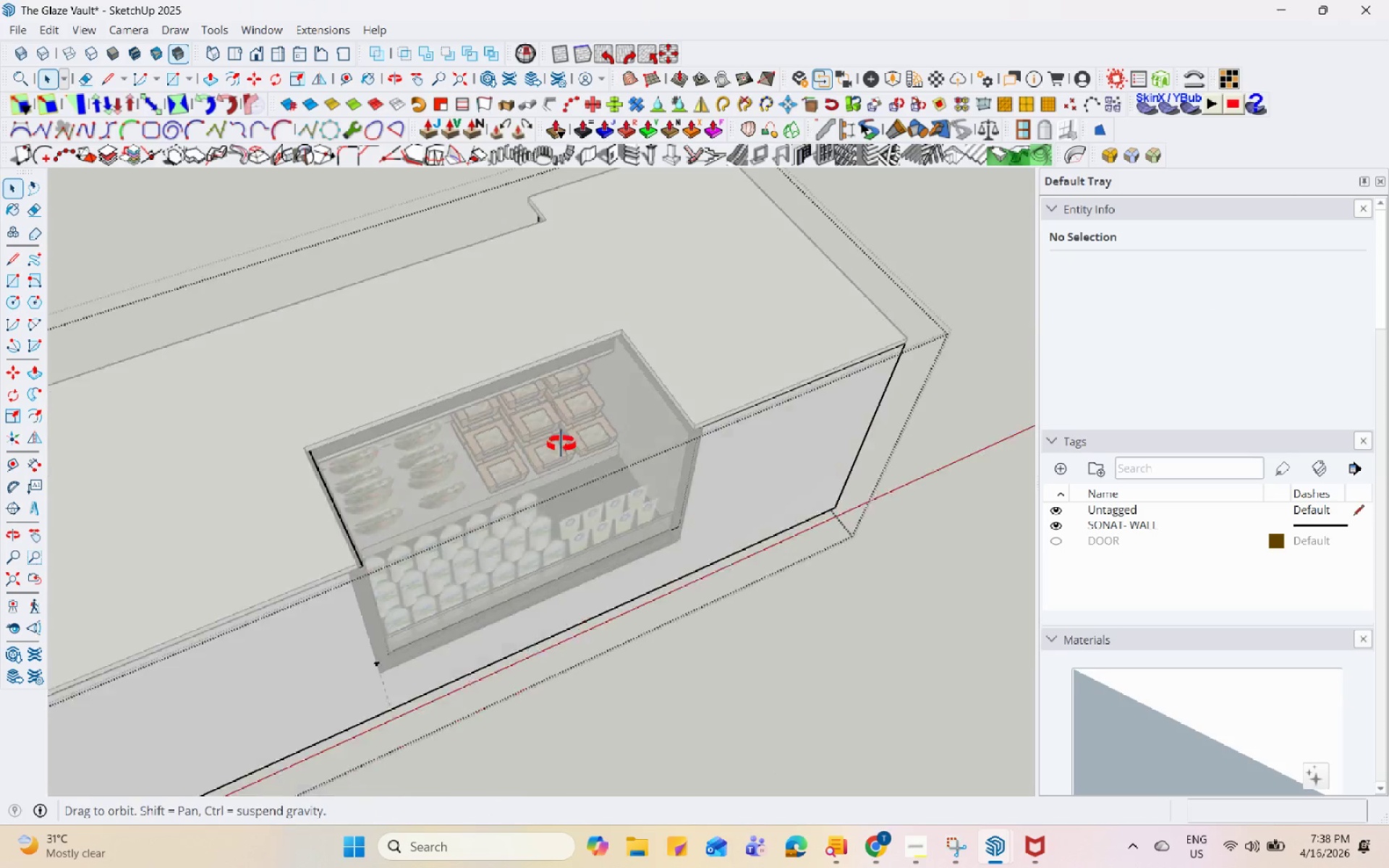 
key(Escape)
 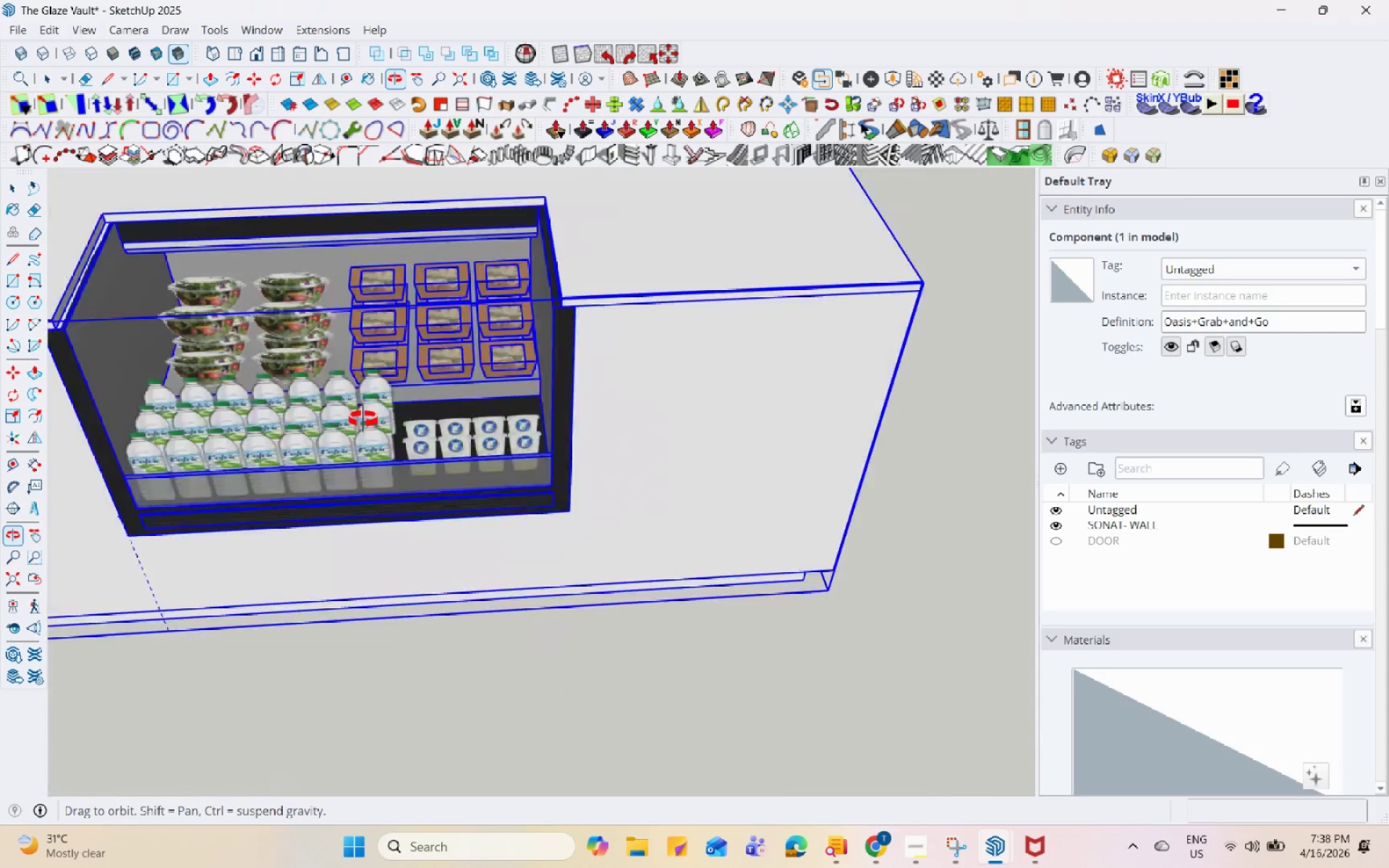 
scroll: coordinate [483, 527], scroll_direction: up, amount: 3.0
 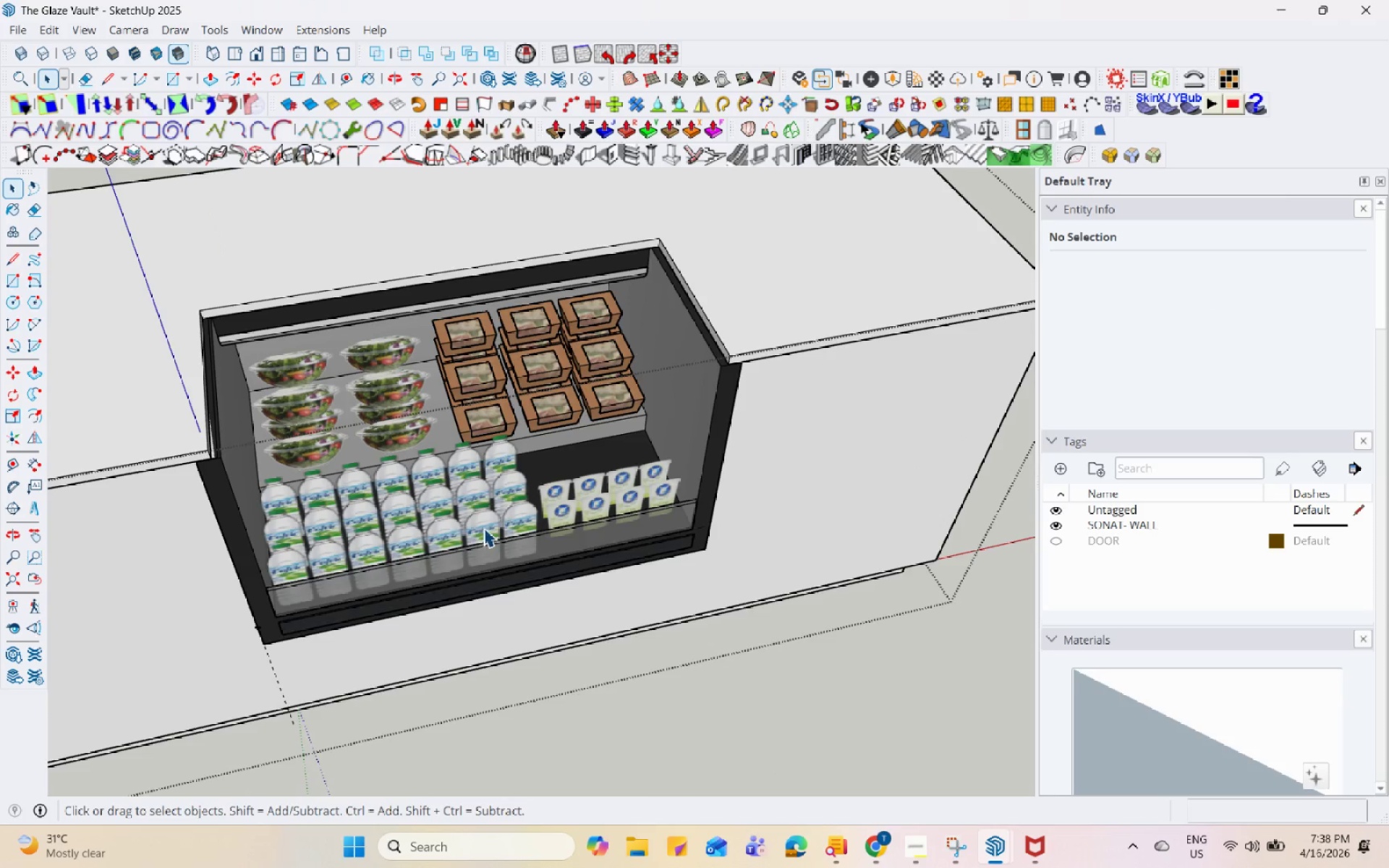 
double_click([199, 267])
 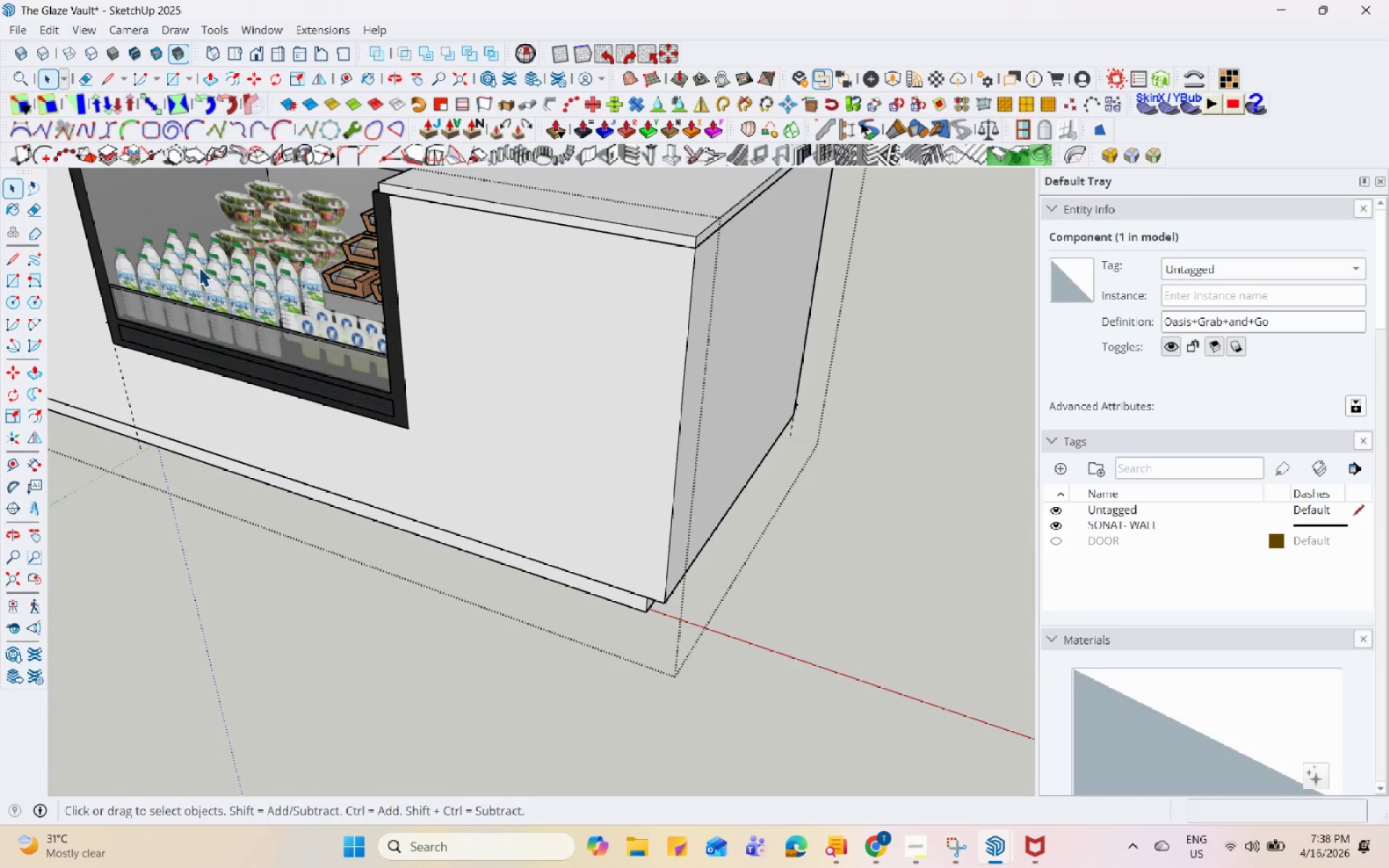 
triple_click([199, 267])
 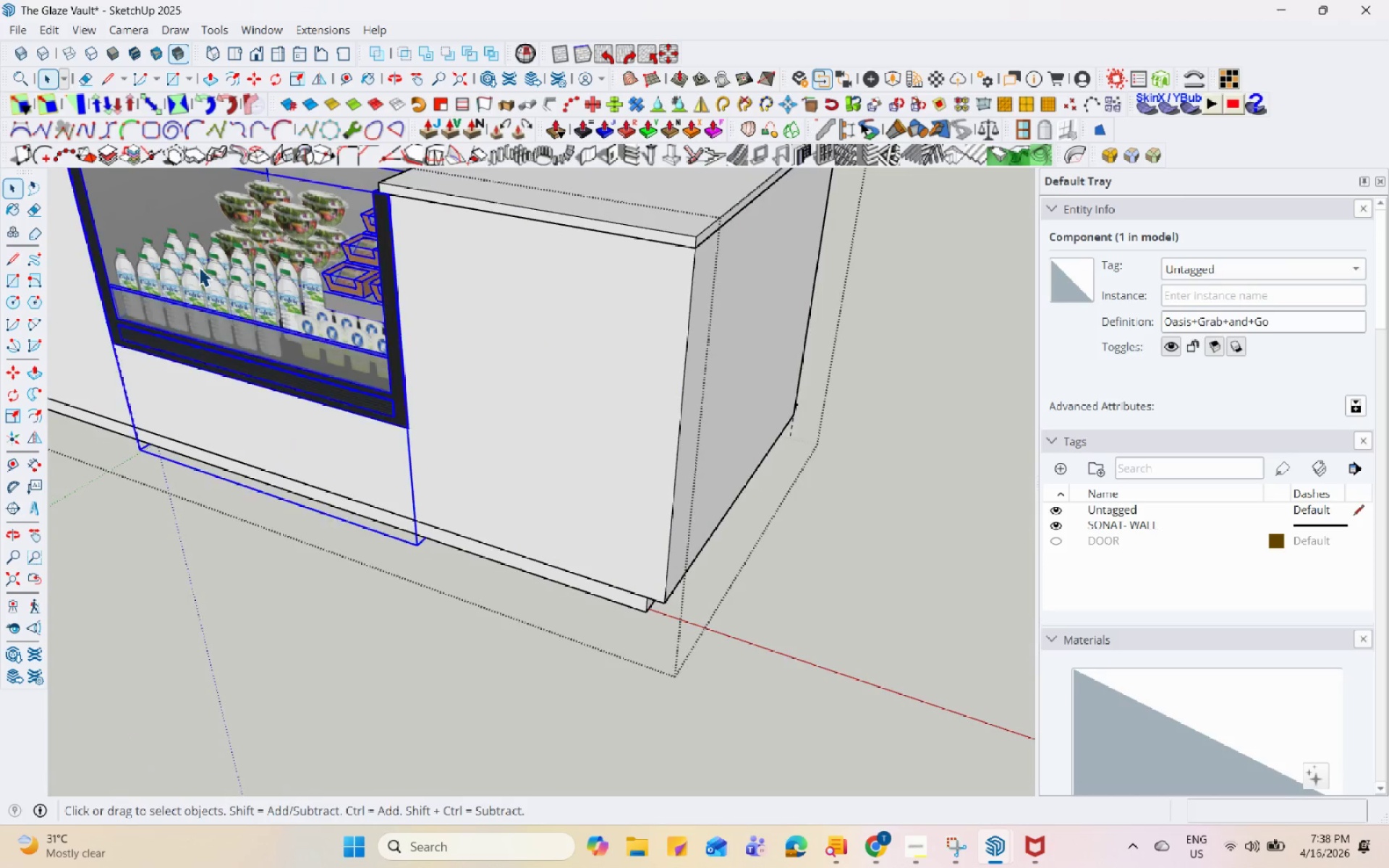 
triple_click([199, 267])
 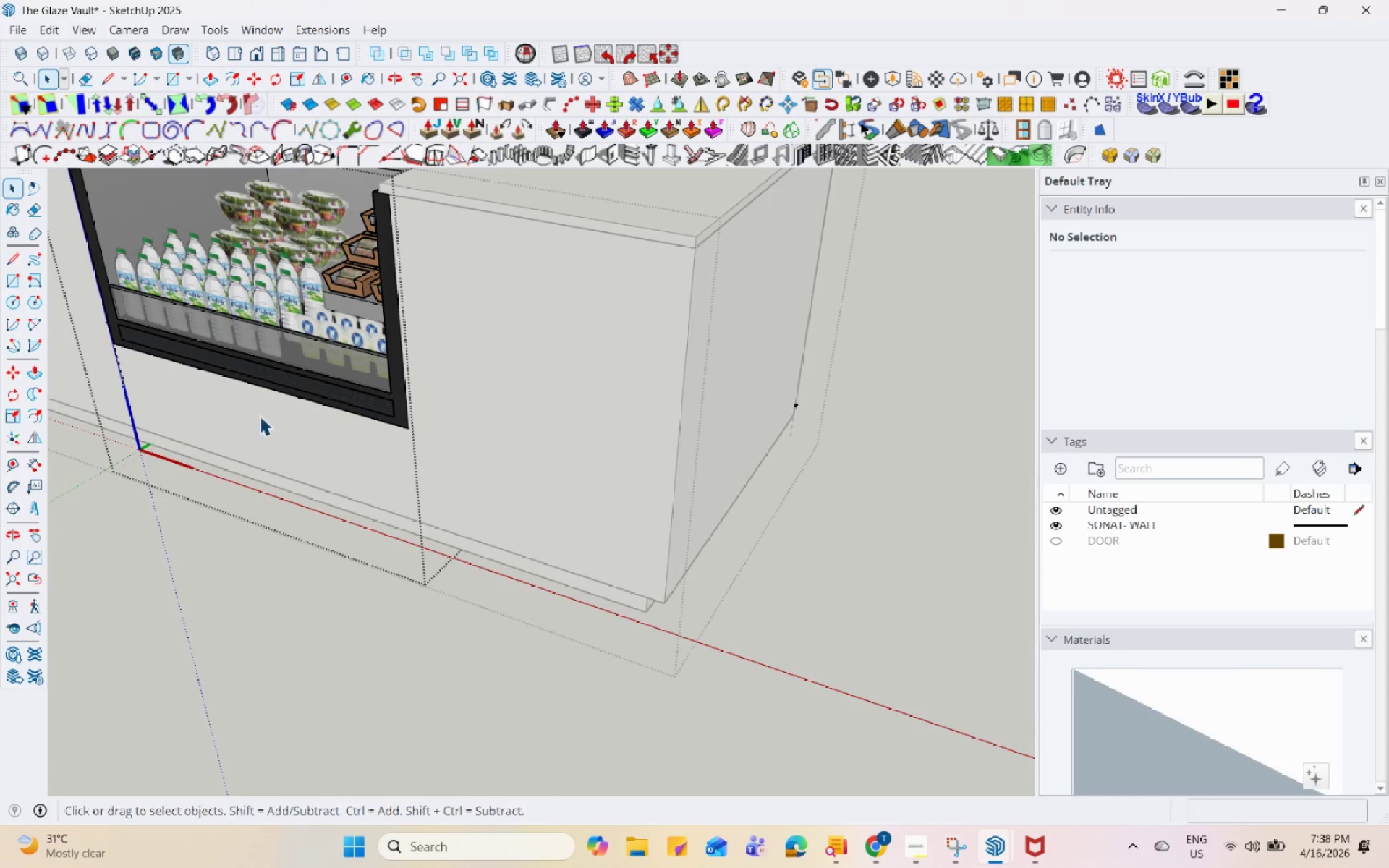 
left_click([201, 278])
 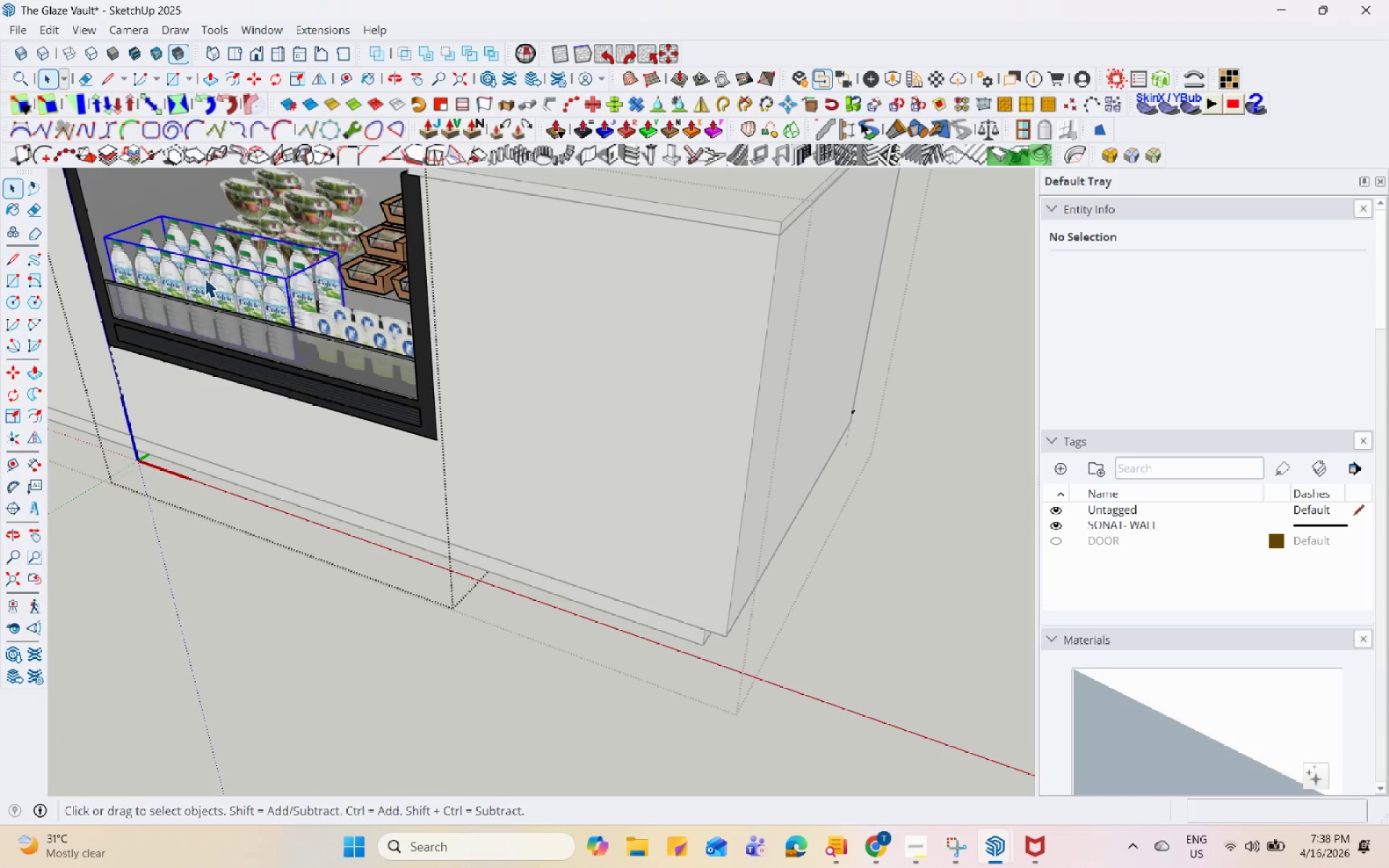 
scroll: coordinate [160, 330], scroll_direction: up, amount: 1.0
 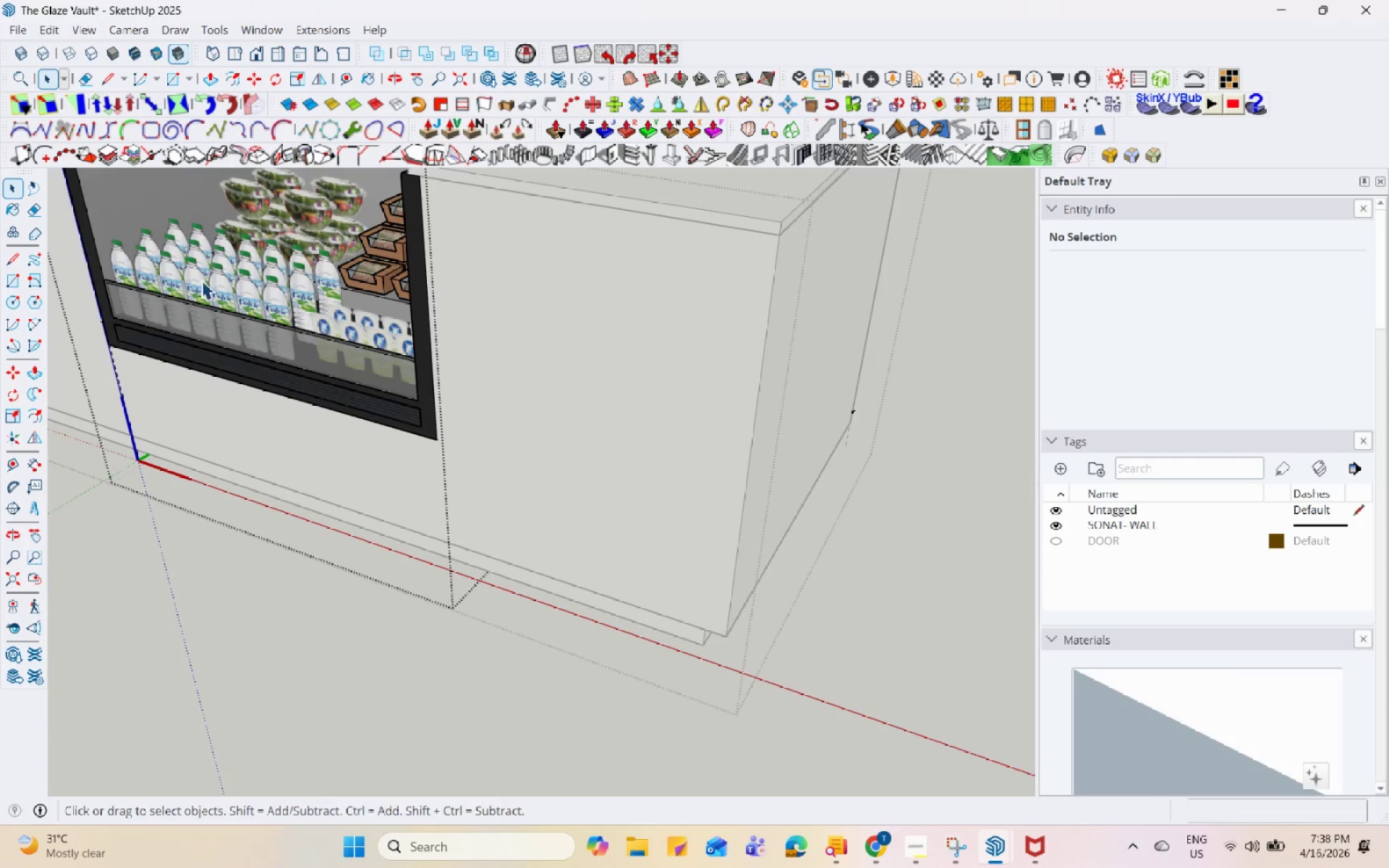 
right_click([267, 369])
 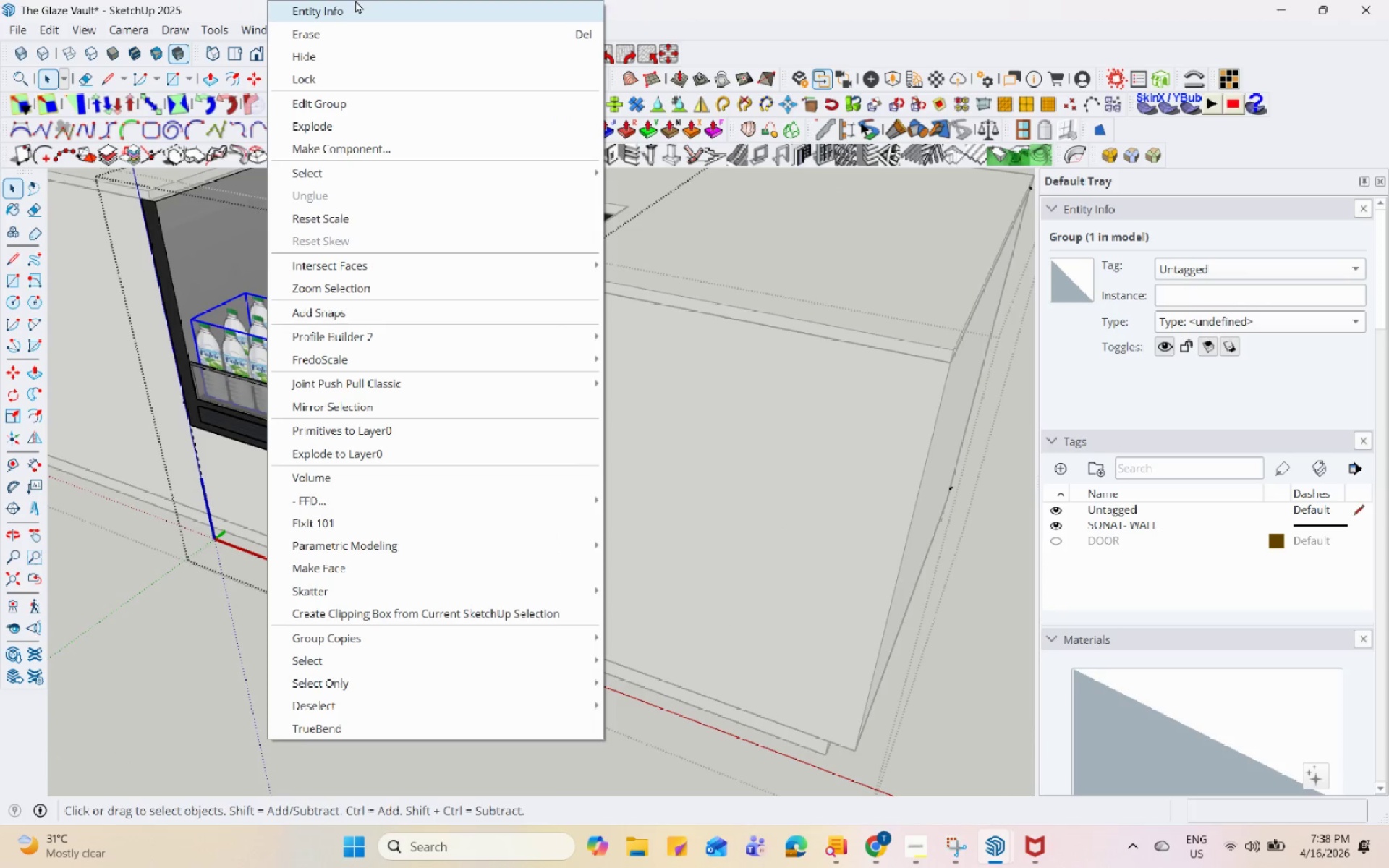 
scroll: coordinate [238, 404], scroll_direction: down, amount: 1.0
 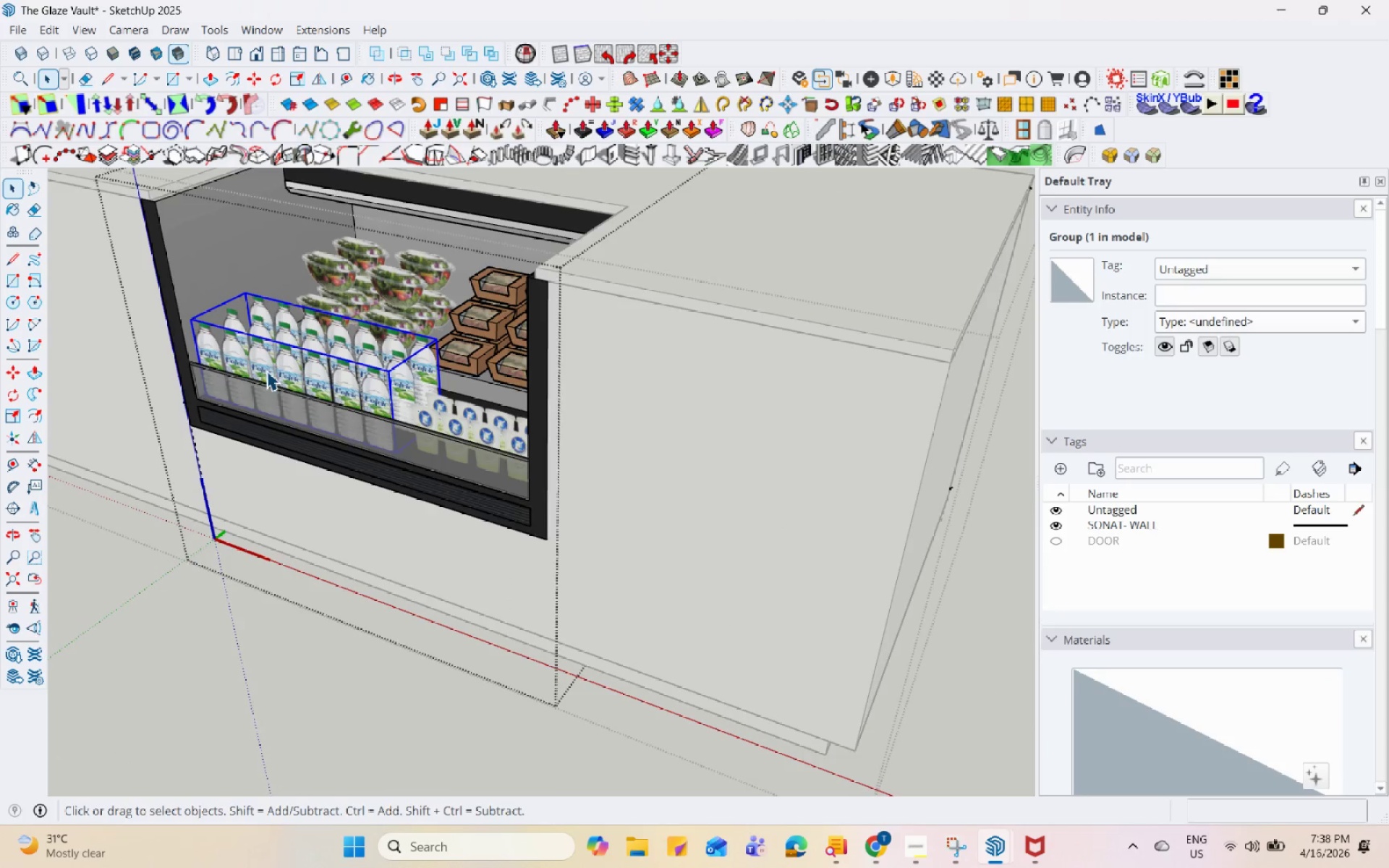 
left_click([361, 27])
 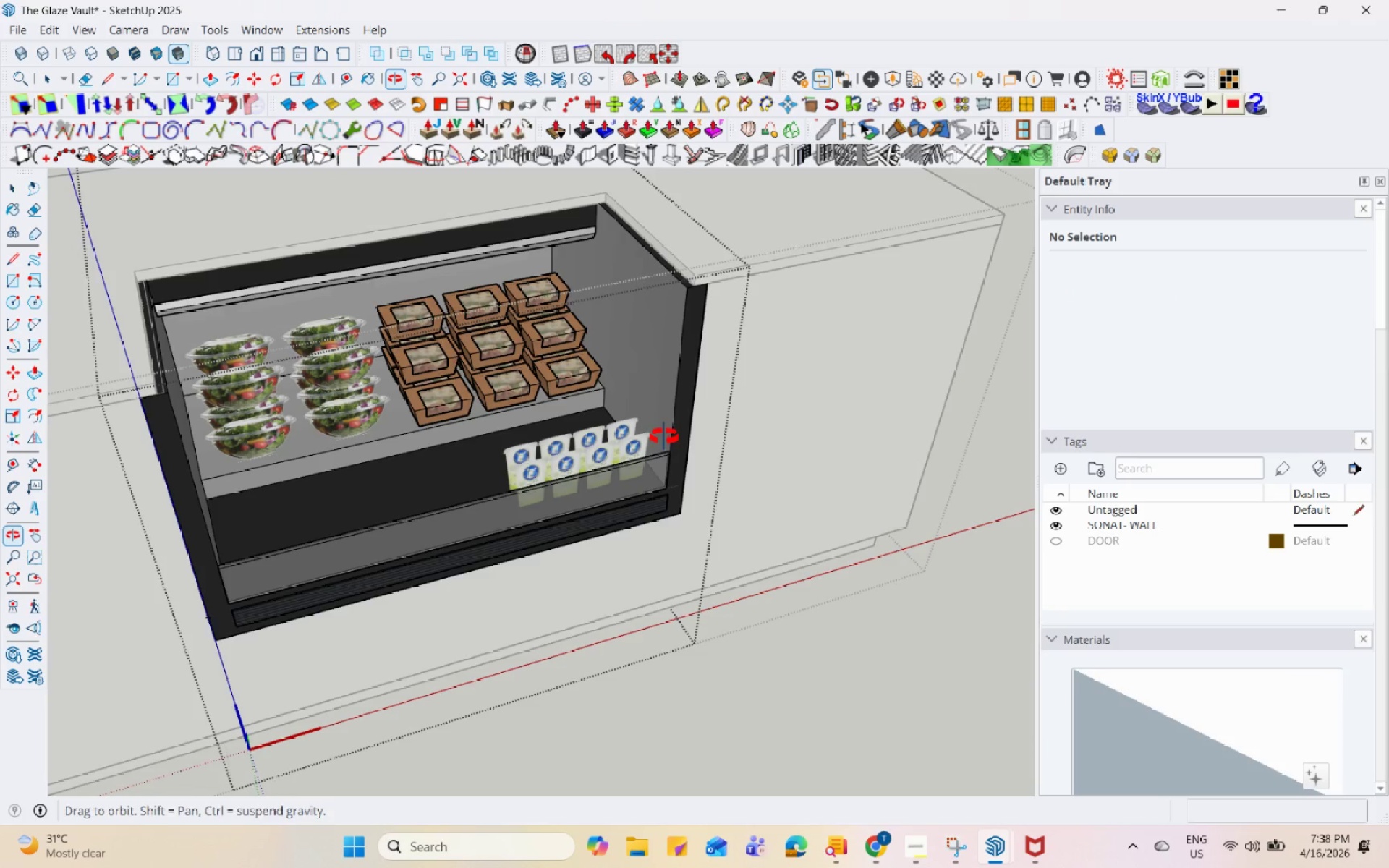 
left_click([691, 464])
 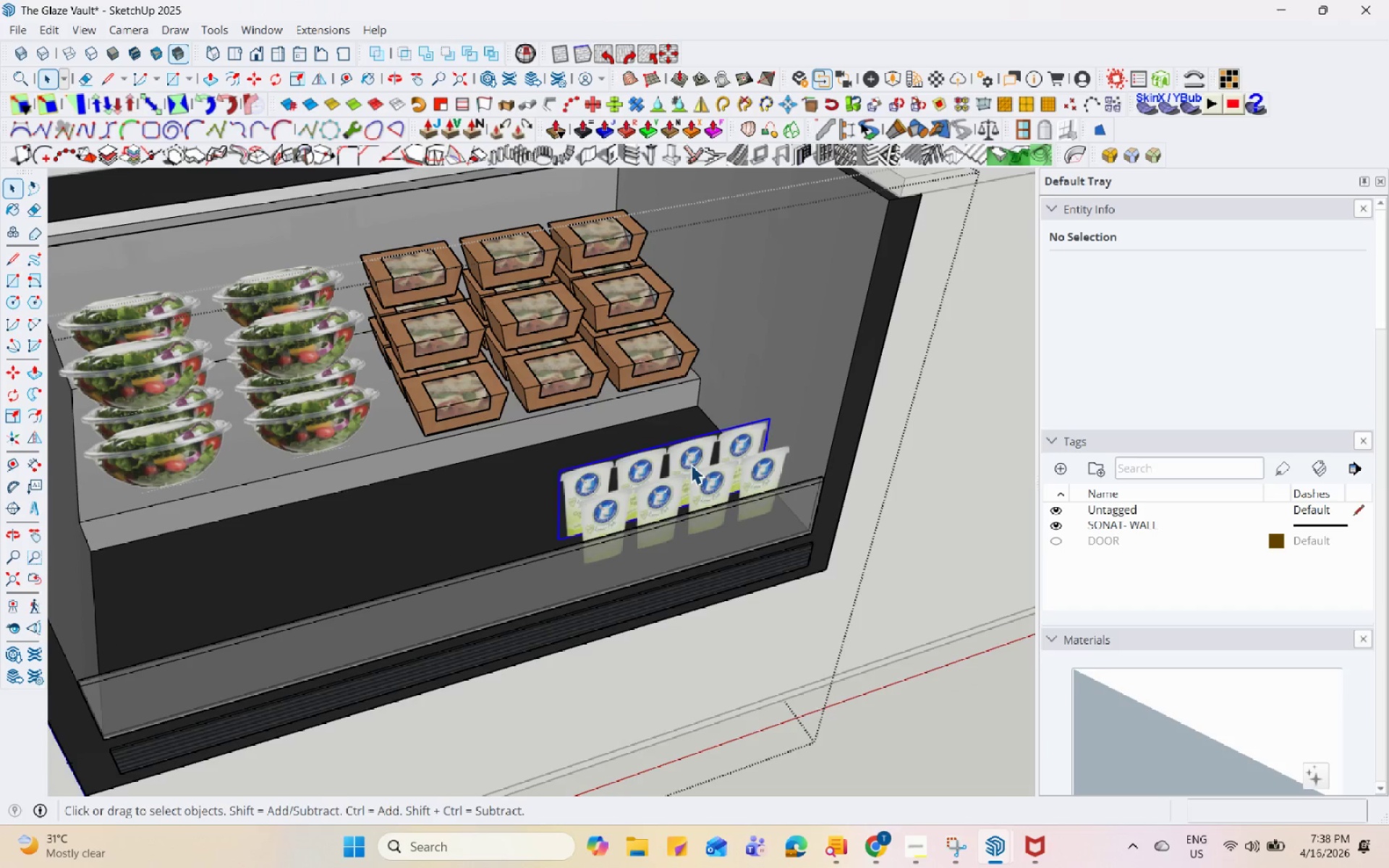 
right_click([691, 464])
 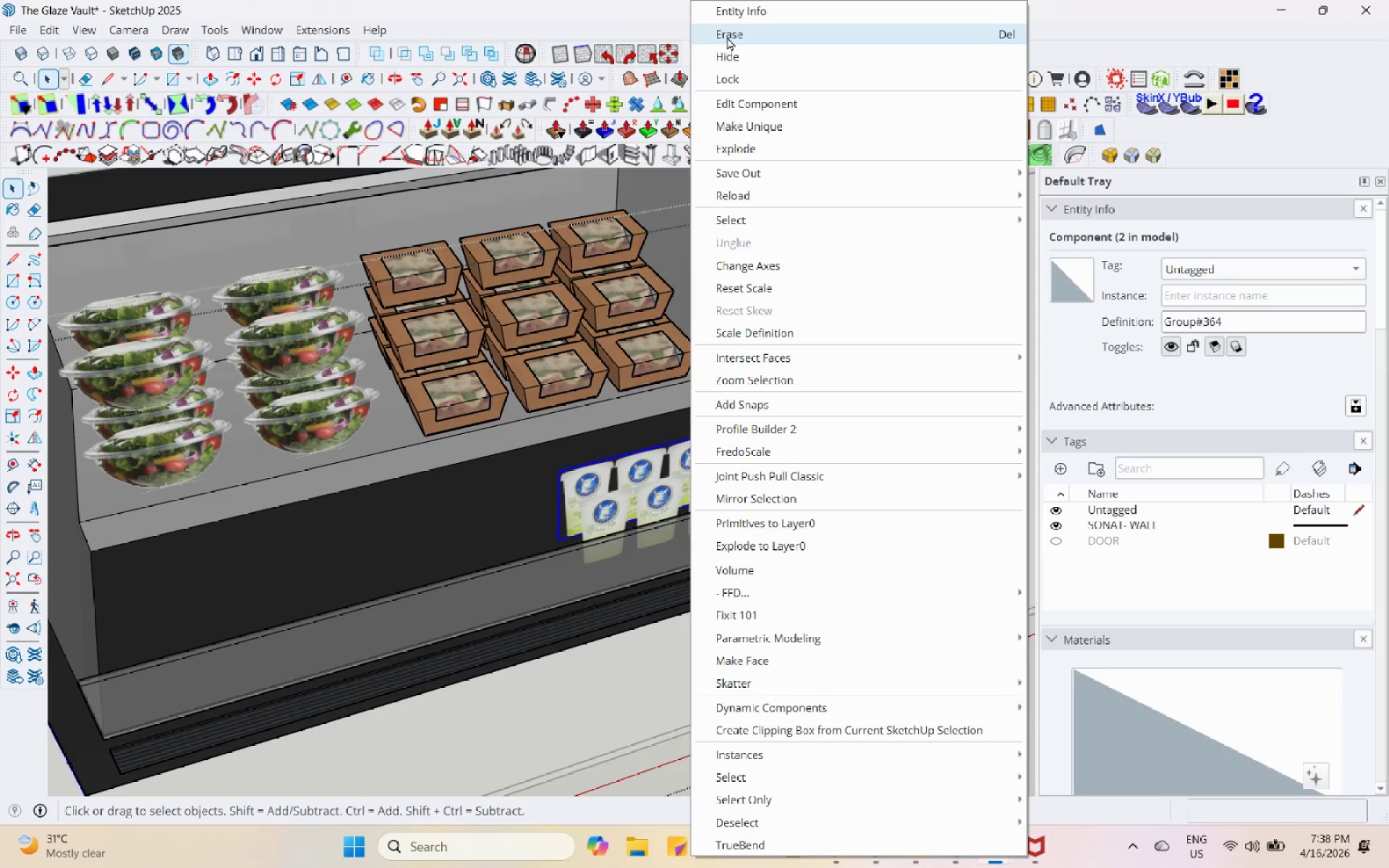 
scroll: coordinate [410, 409], scroll_direction: up, amount: 4.0
 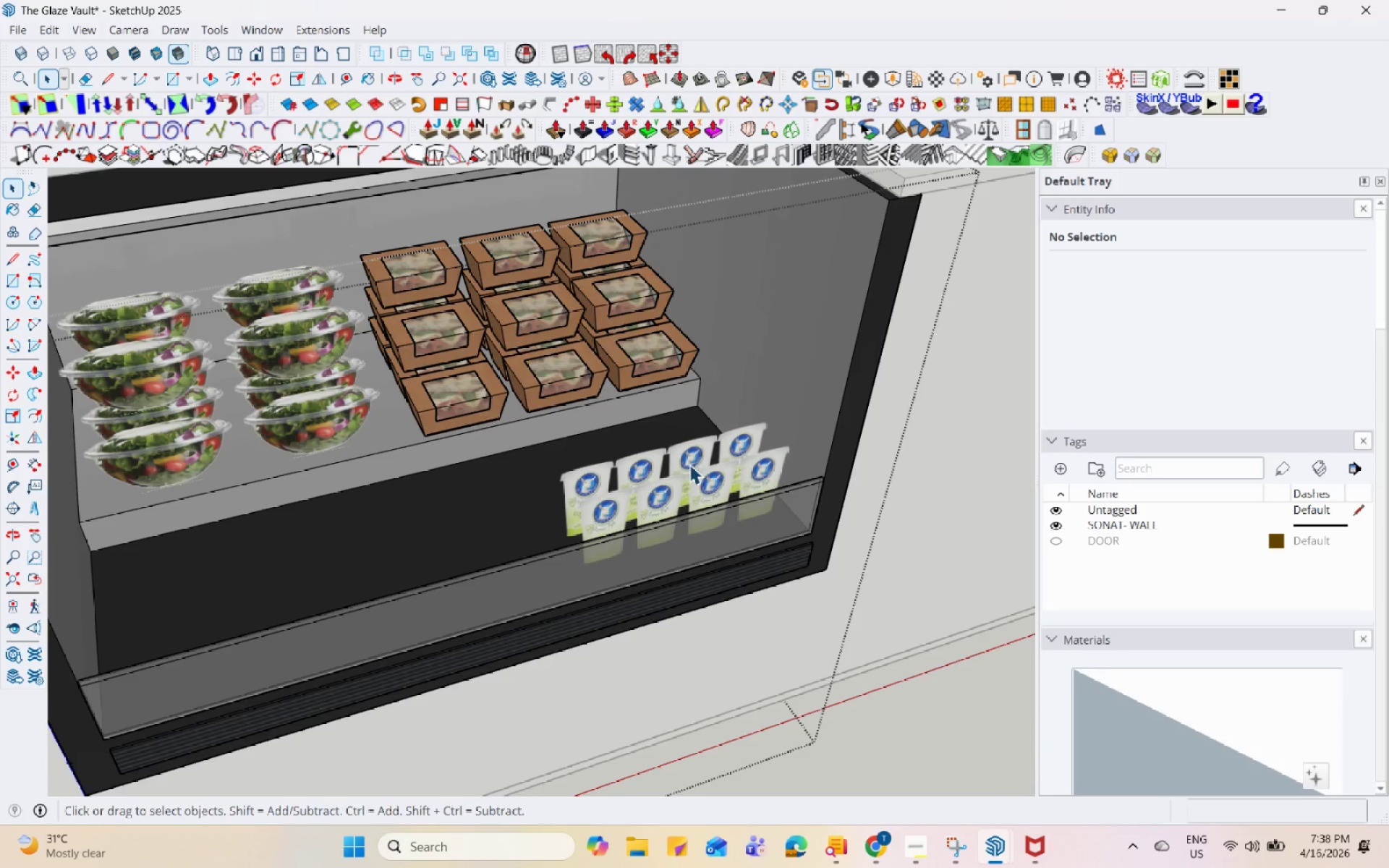 
left_click([729, 36])
 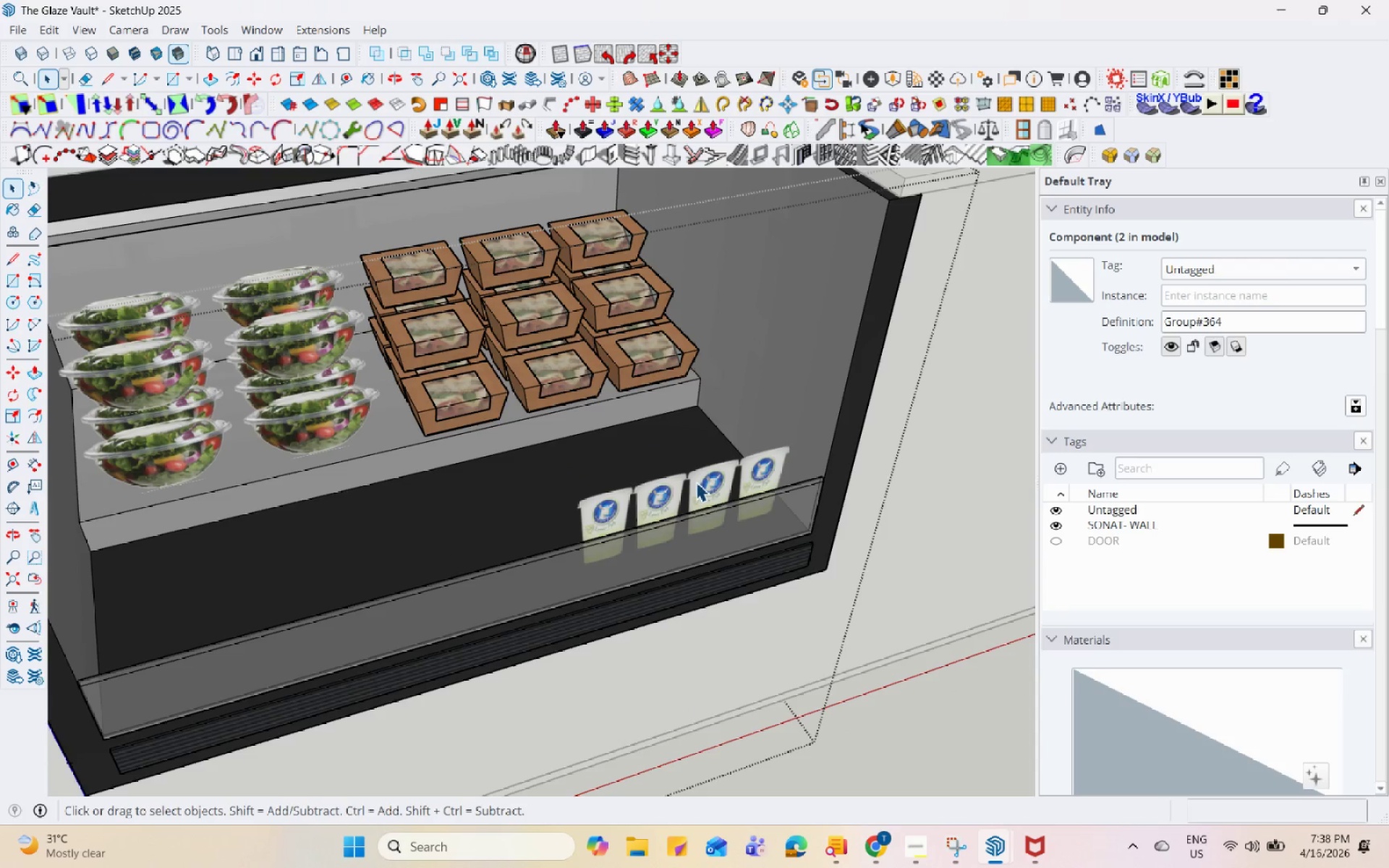 
right_click([696, 481])
 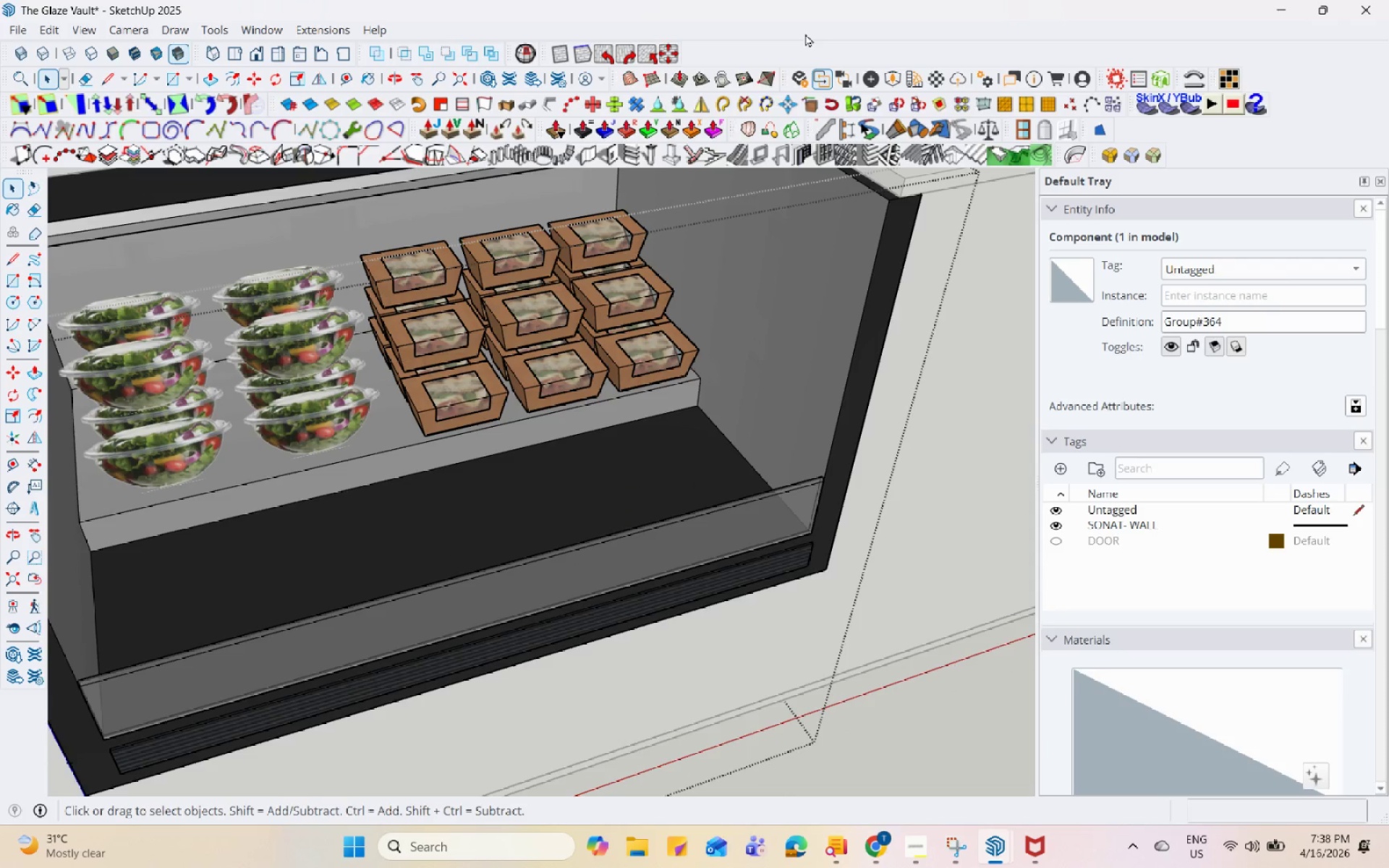 
double_click([540, 385])
 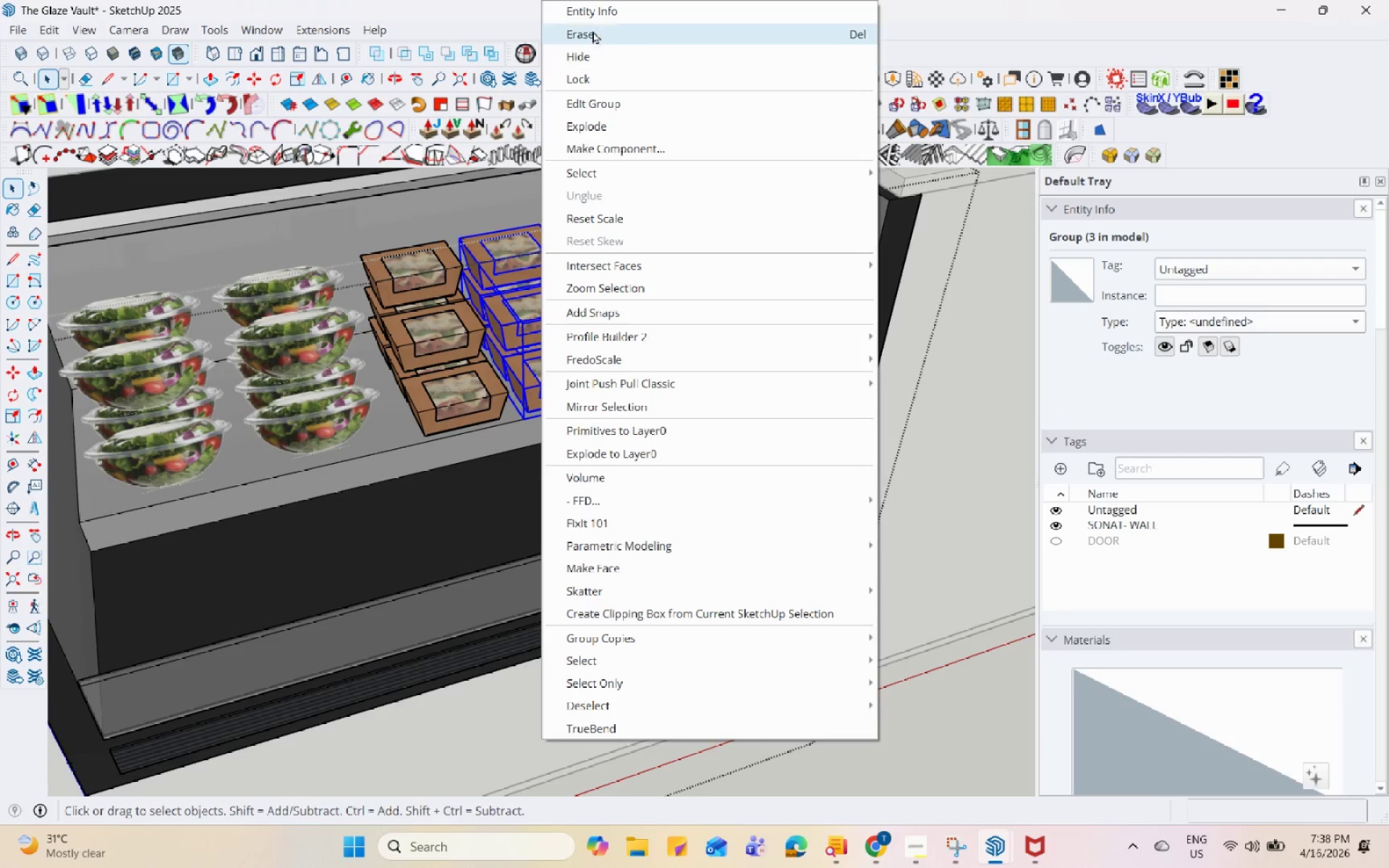 
double_click([387, 300])
 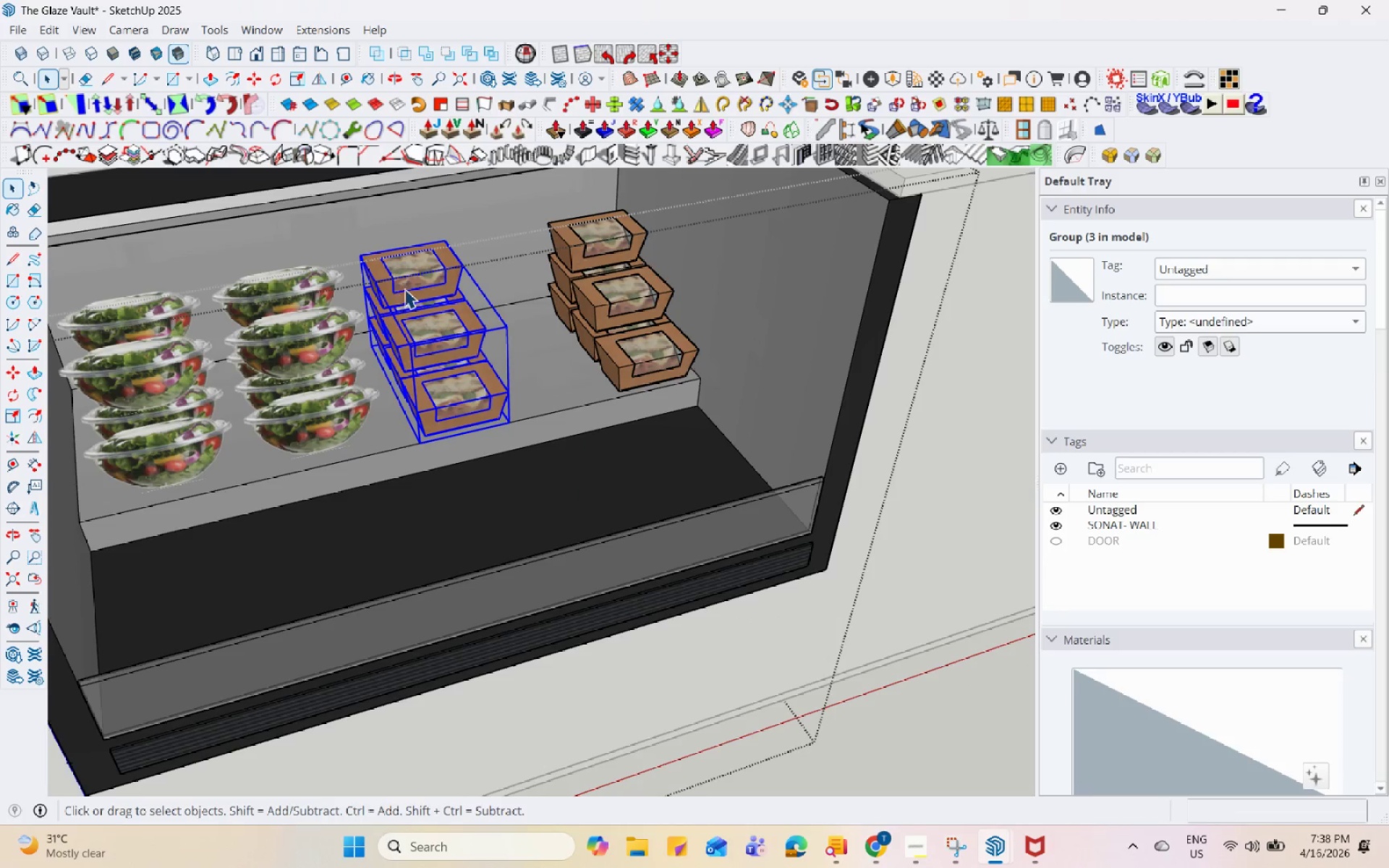 
right_click([406, 287])
 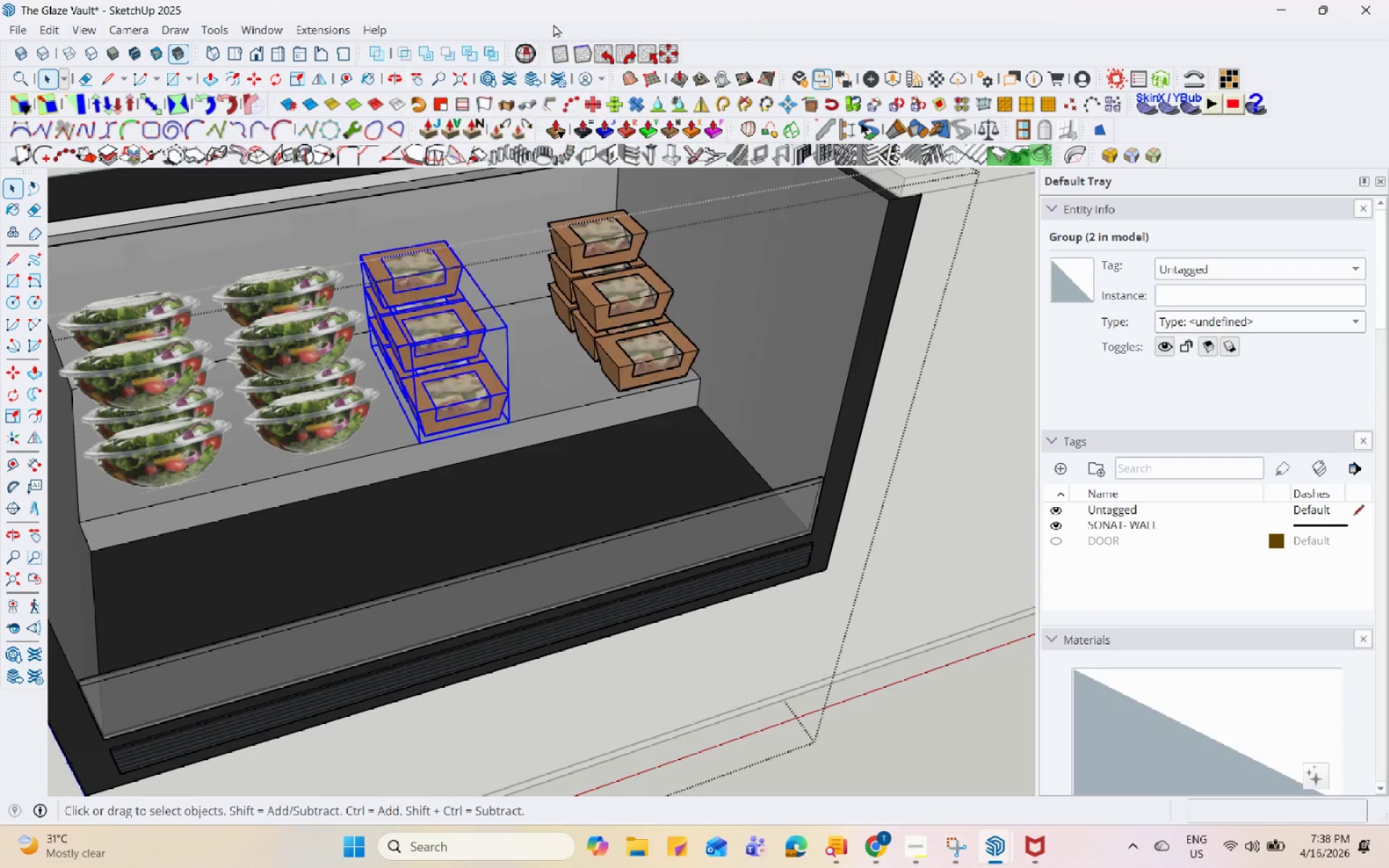 
double_click([642, 378])
 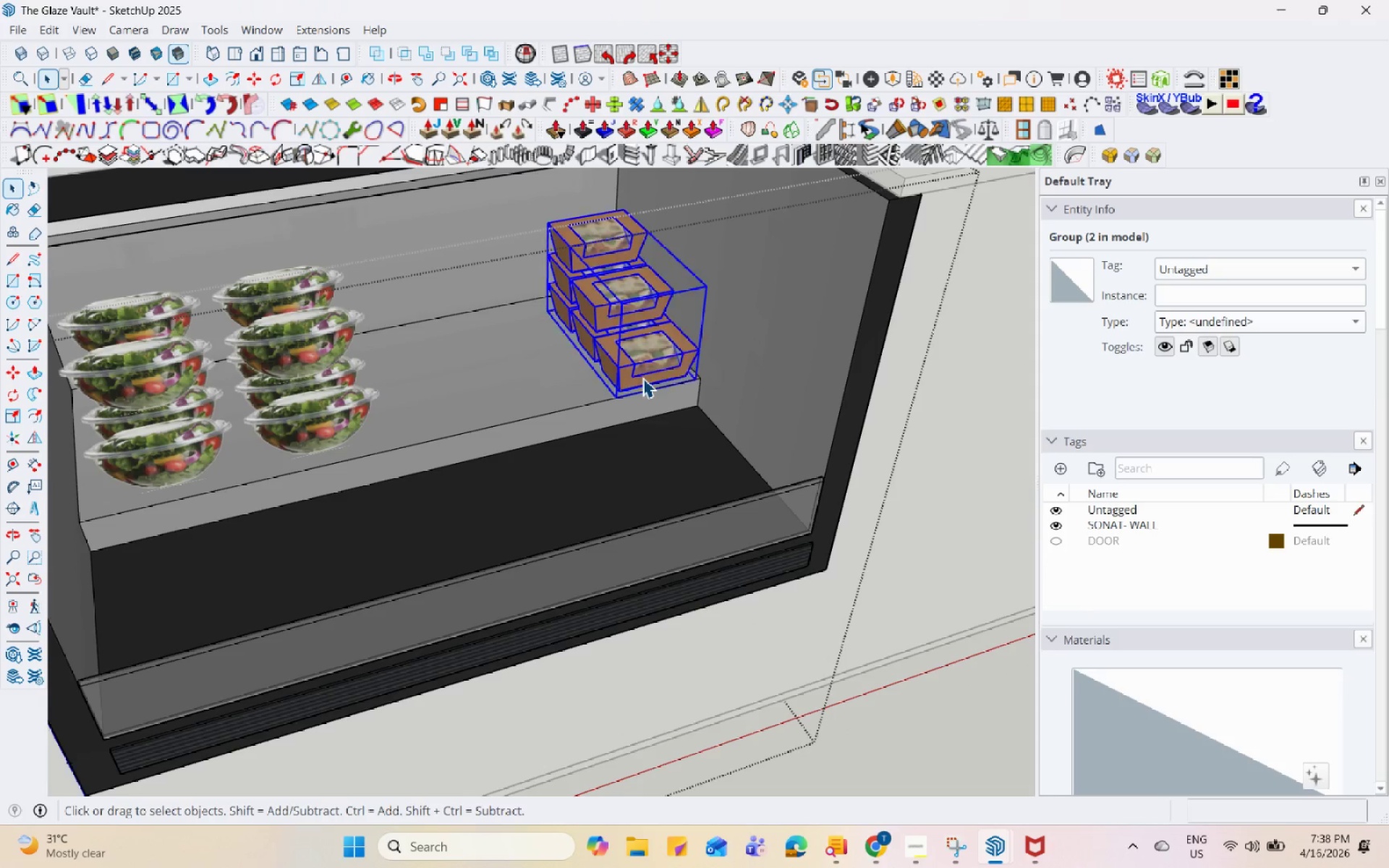 
right_click([642, 376])
 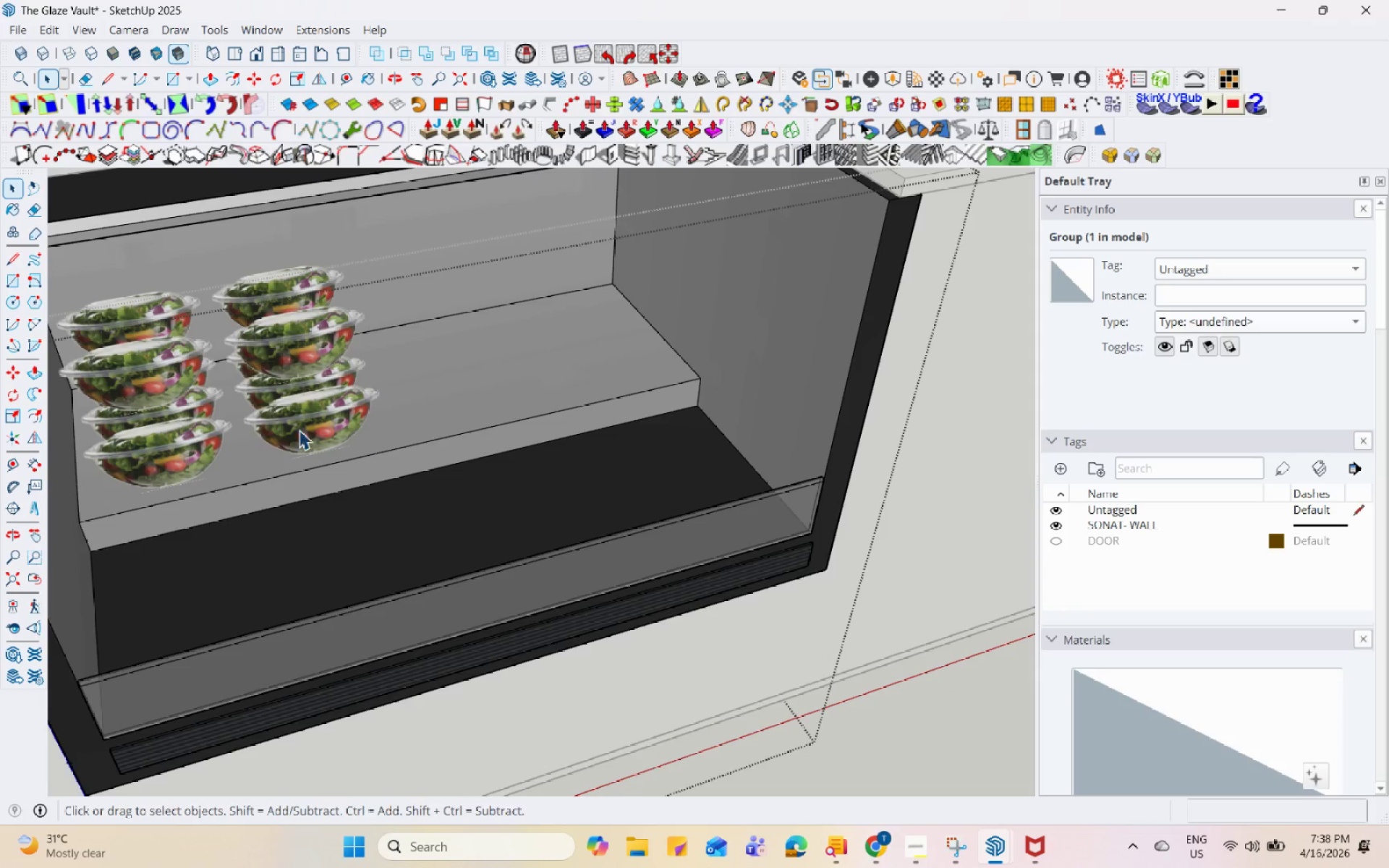 
right_click([284, 372])
 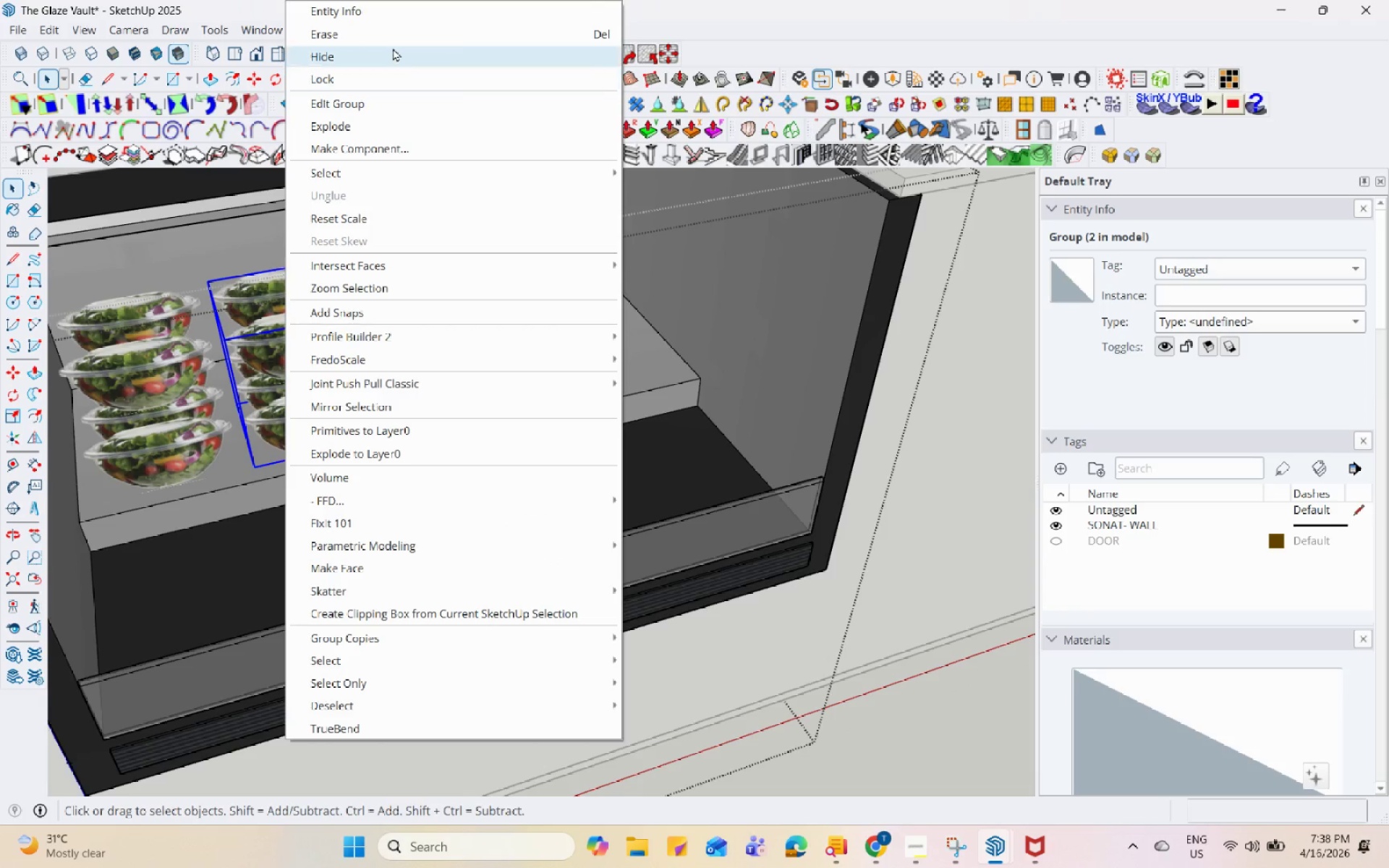 
left_click([405, 31])
 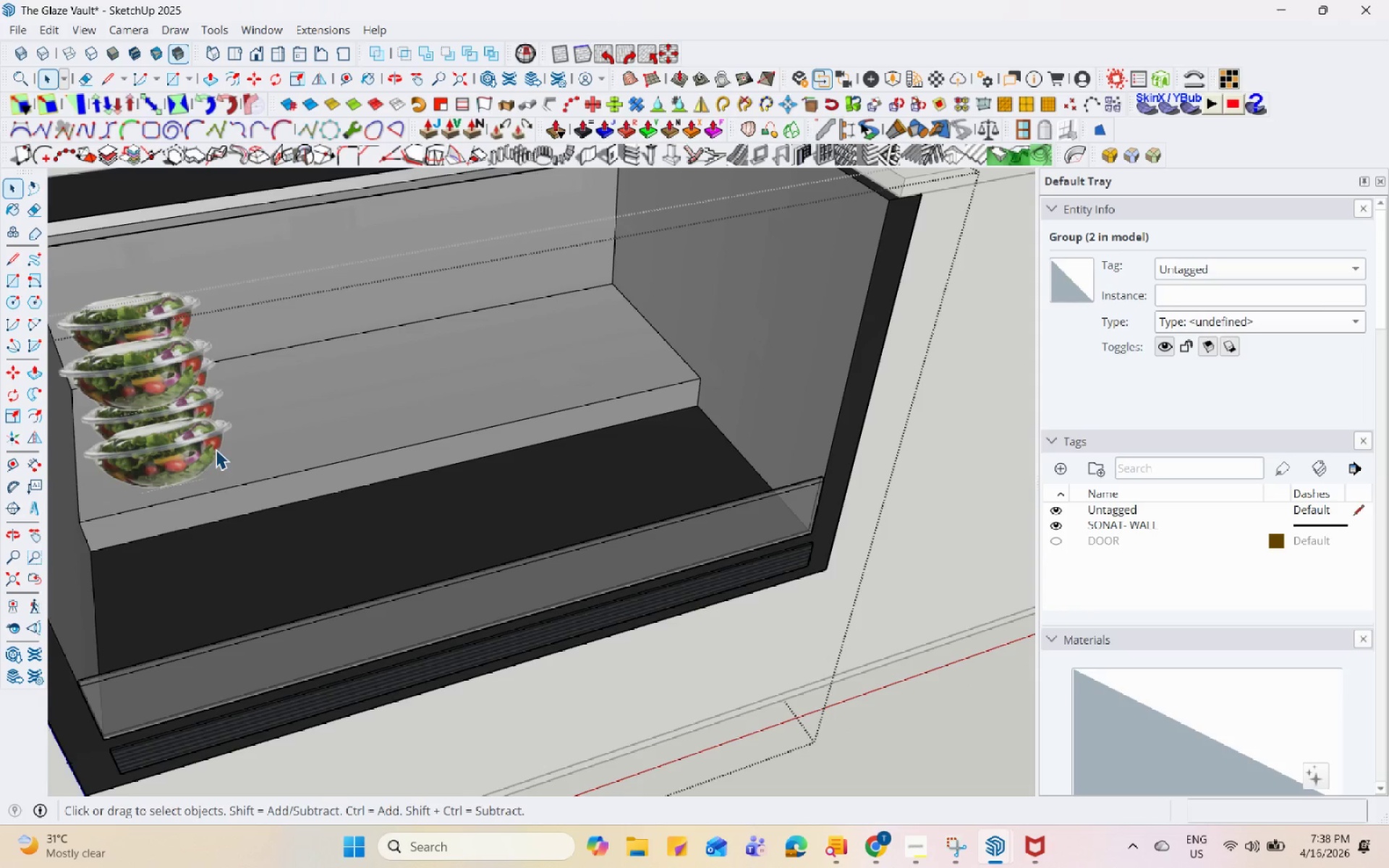 
left_click([198, 441])
 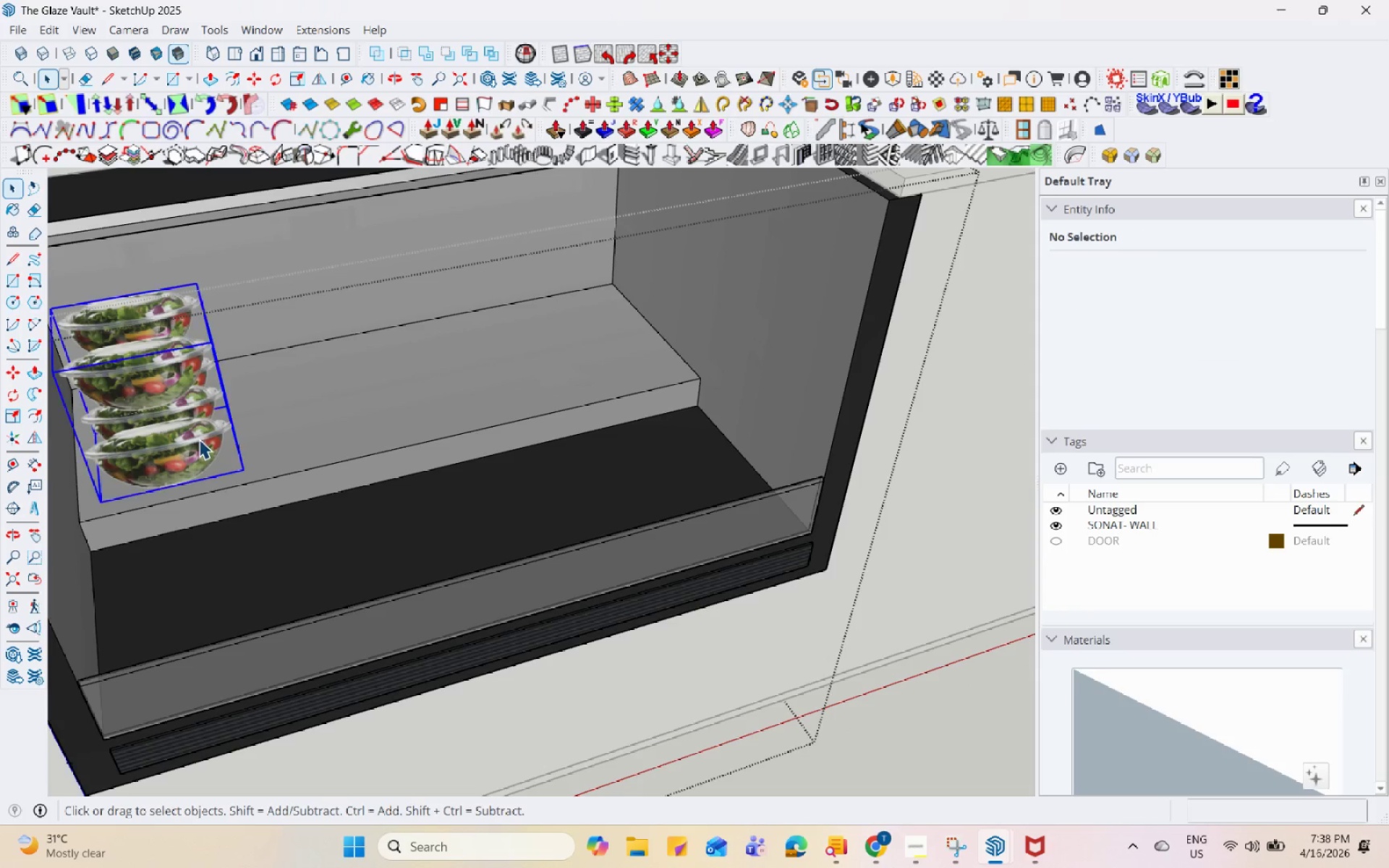 
right_click([199, 439])
 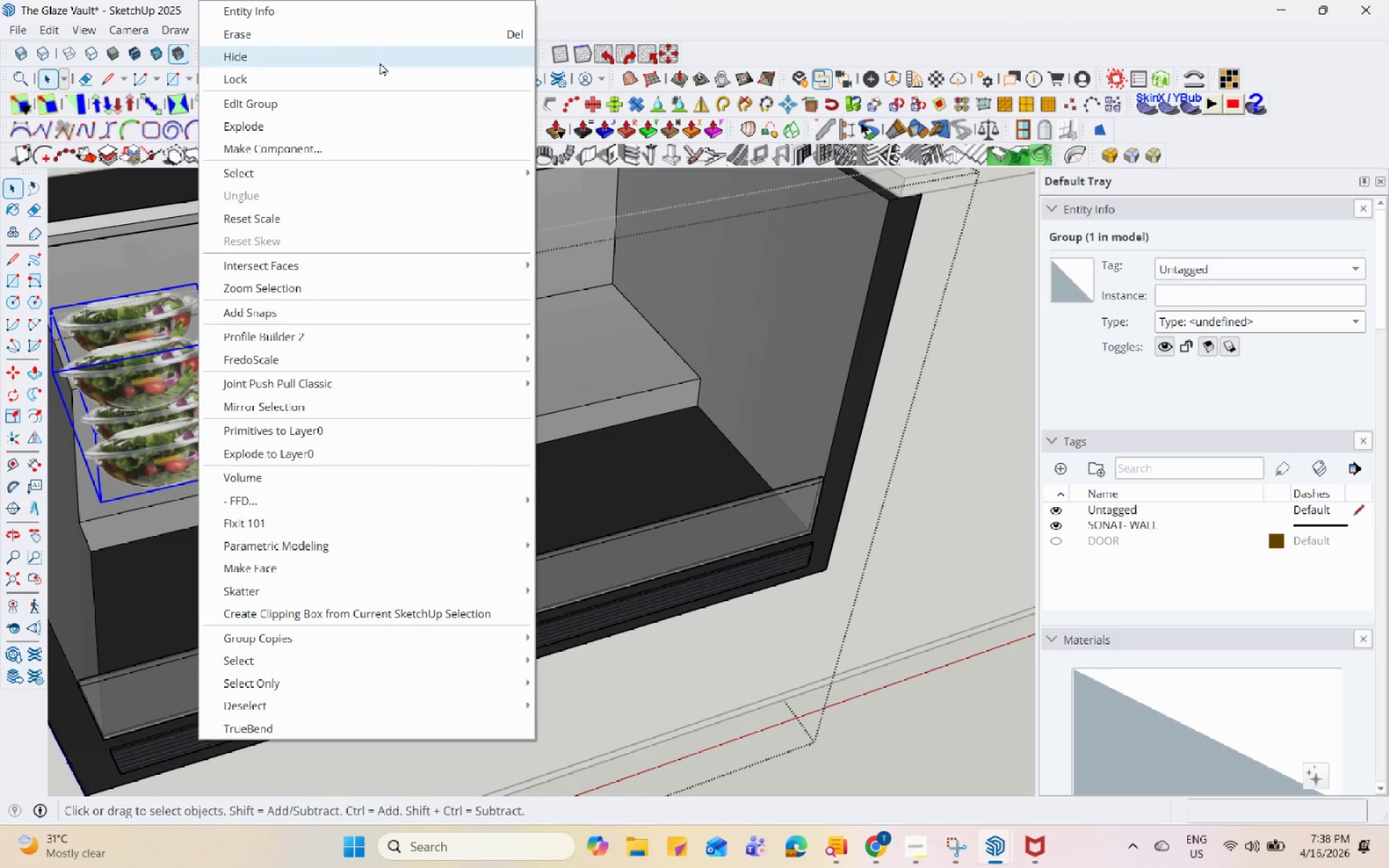 
left_click([395, 35])
 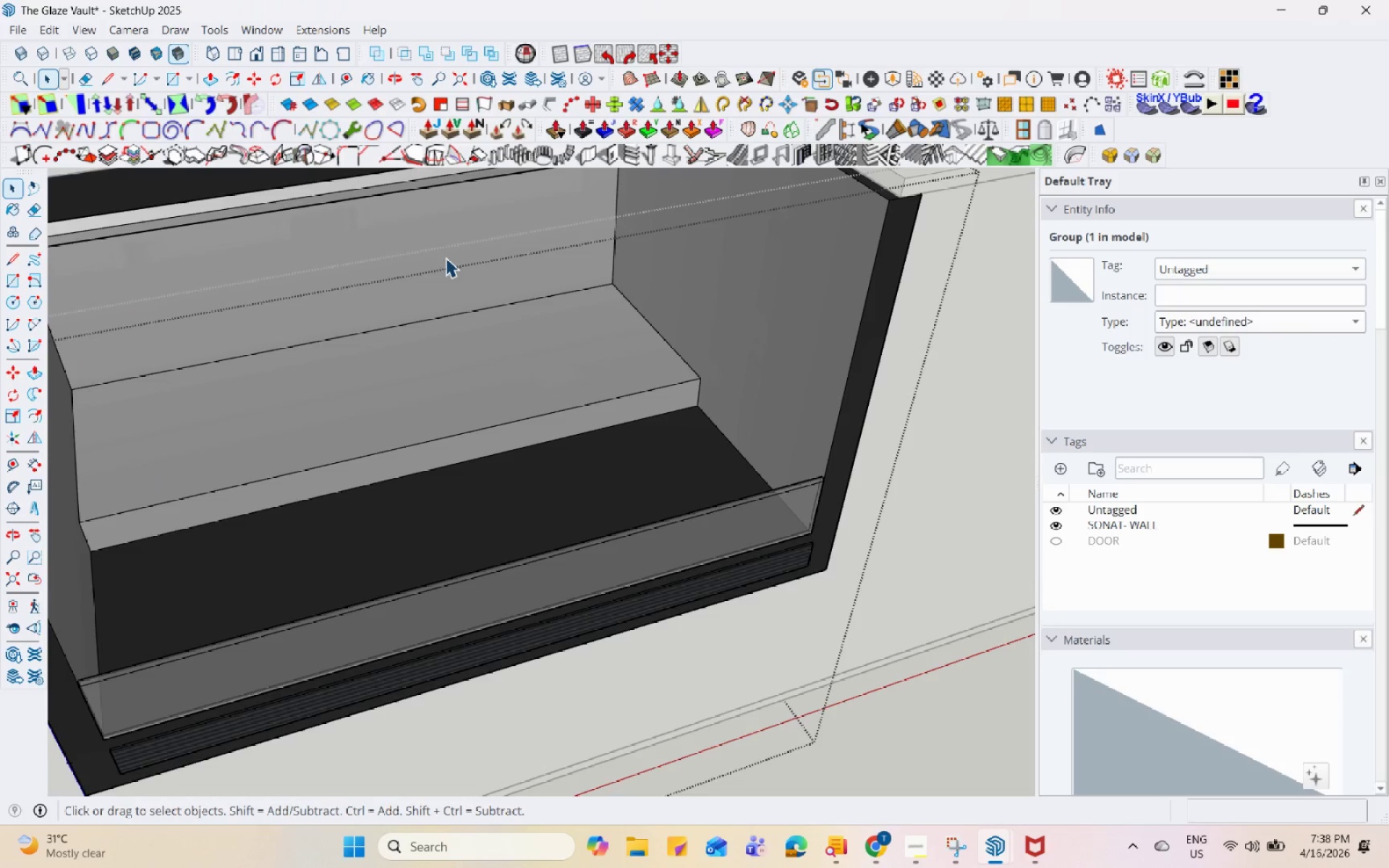 
scroll: coordinate [491, 417], scroll_direction: down, amount: 6.0
 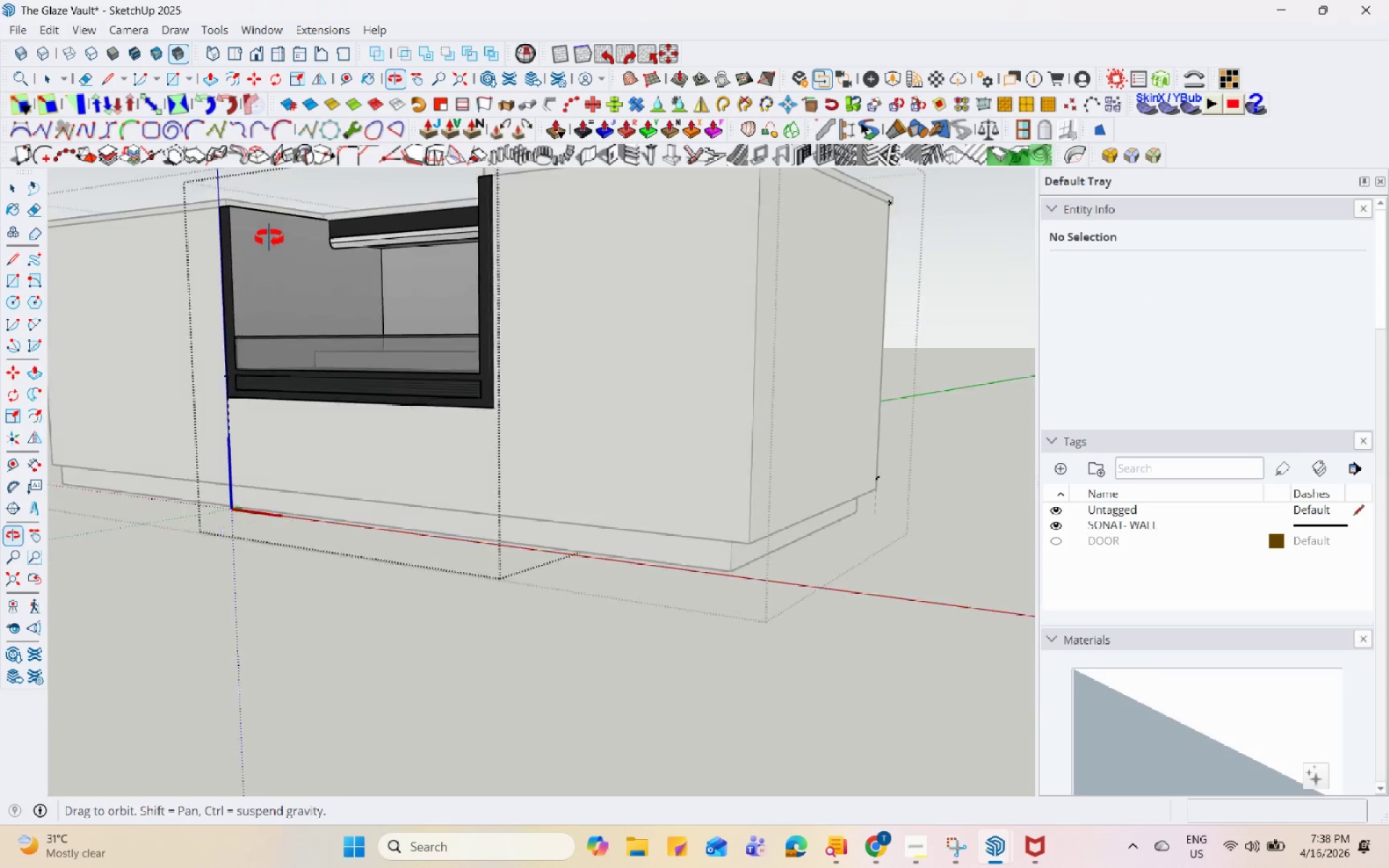 
scroll: coordinate [431, 349], scroll_direction: none, amount: 0.0
 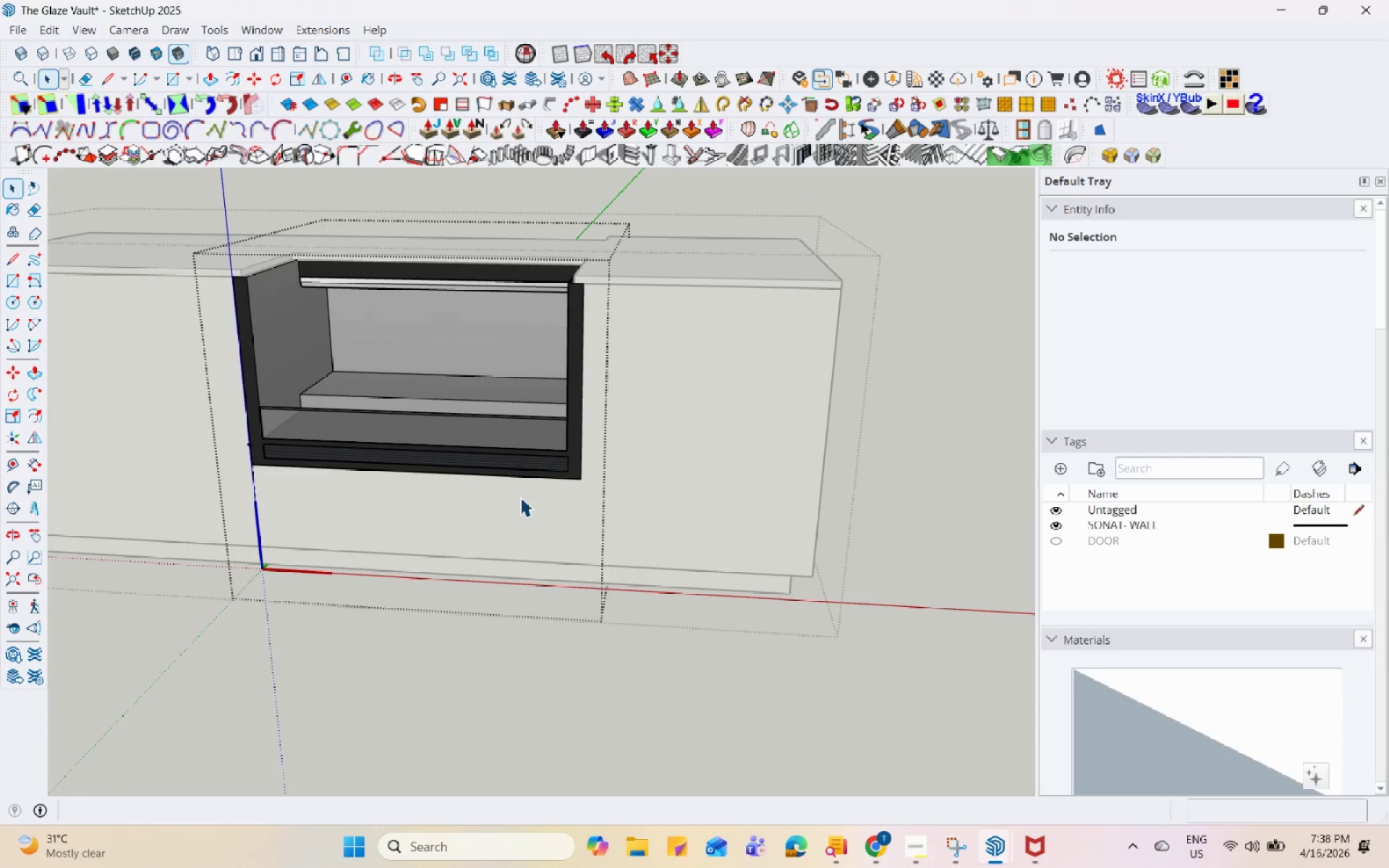 
scroll: coordinate [520, 497], scroll_direction: down, amount: 6.0
 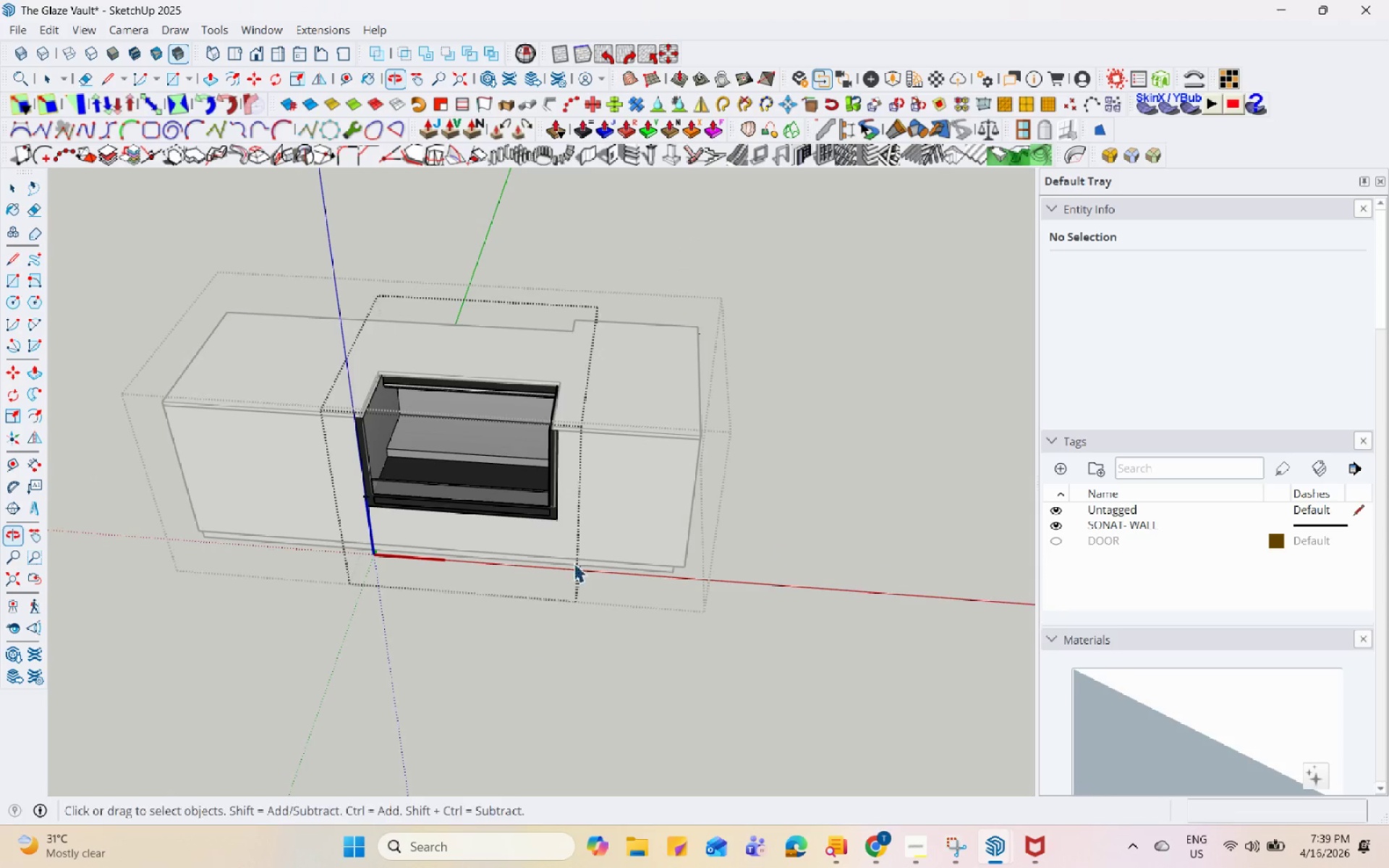 
key(Escape)
 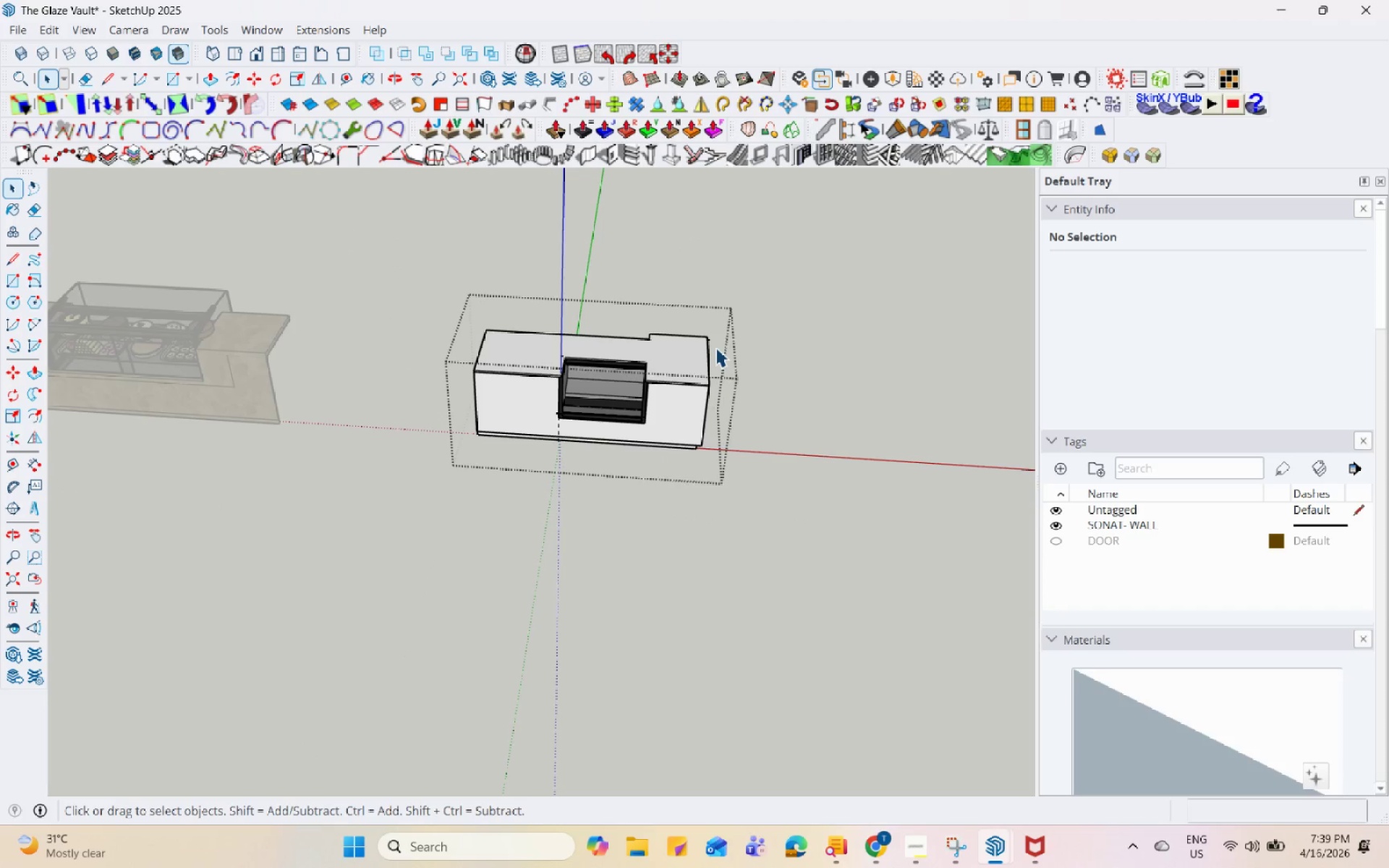 
scroll: coordinate [715, 347], scroll_direction: down, amount: 10.0
 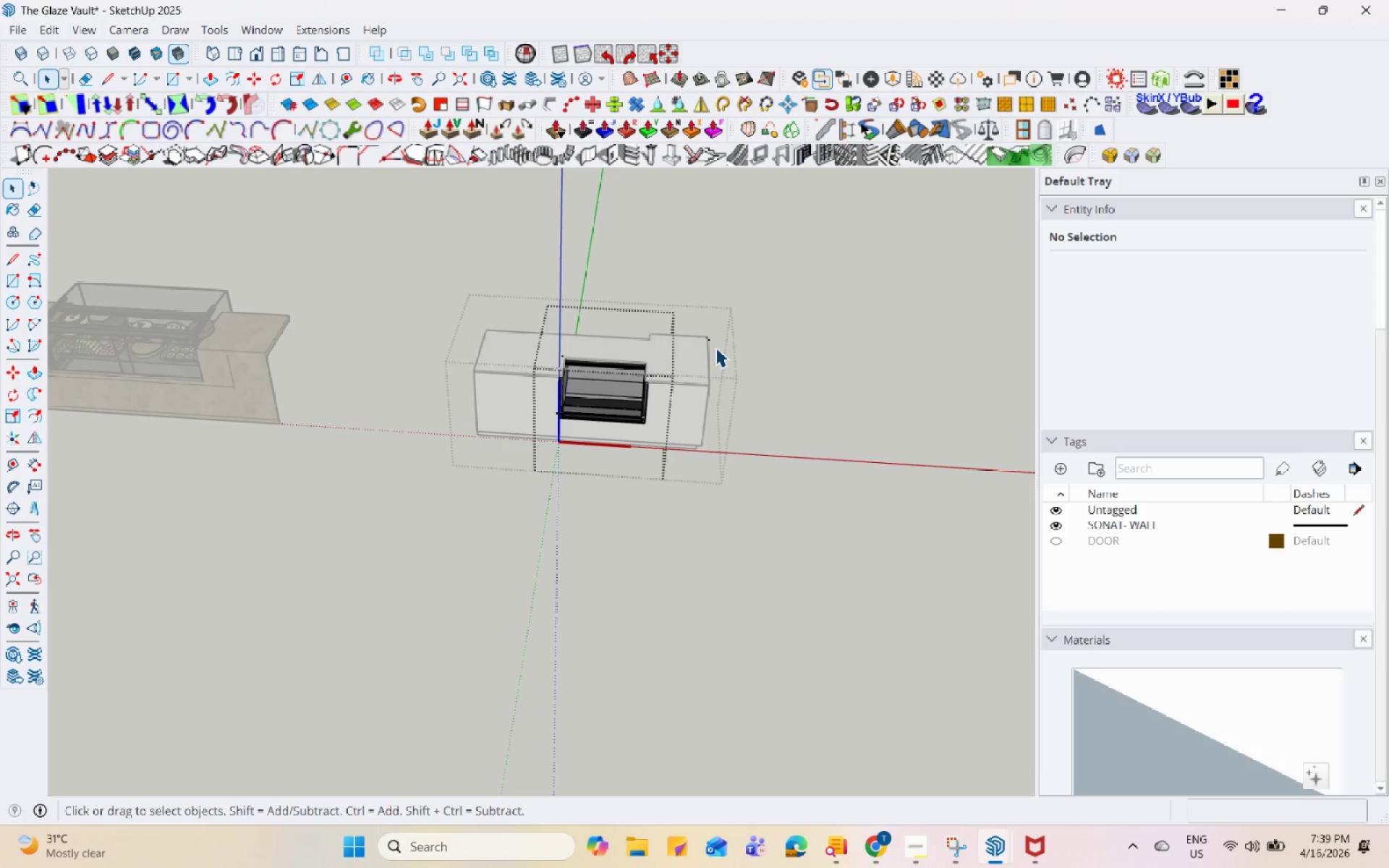 
key(Escape)
 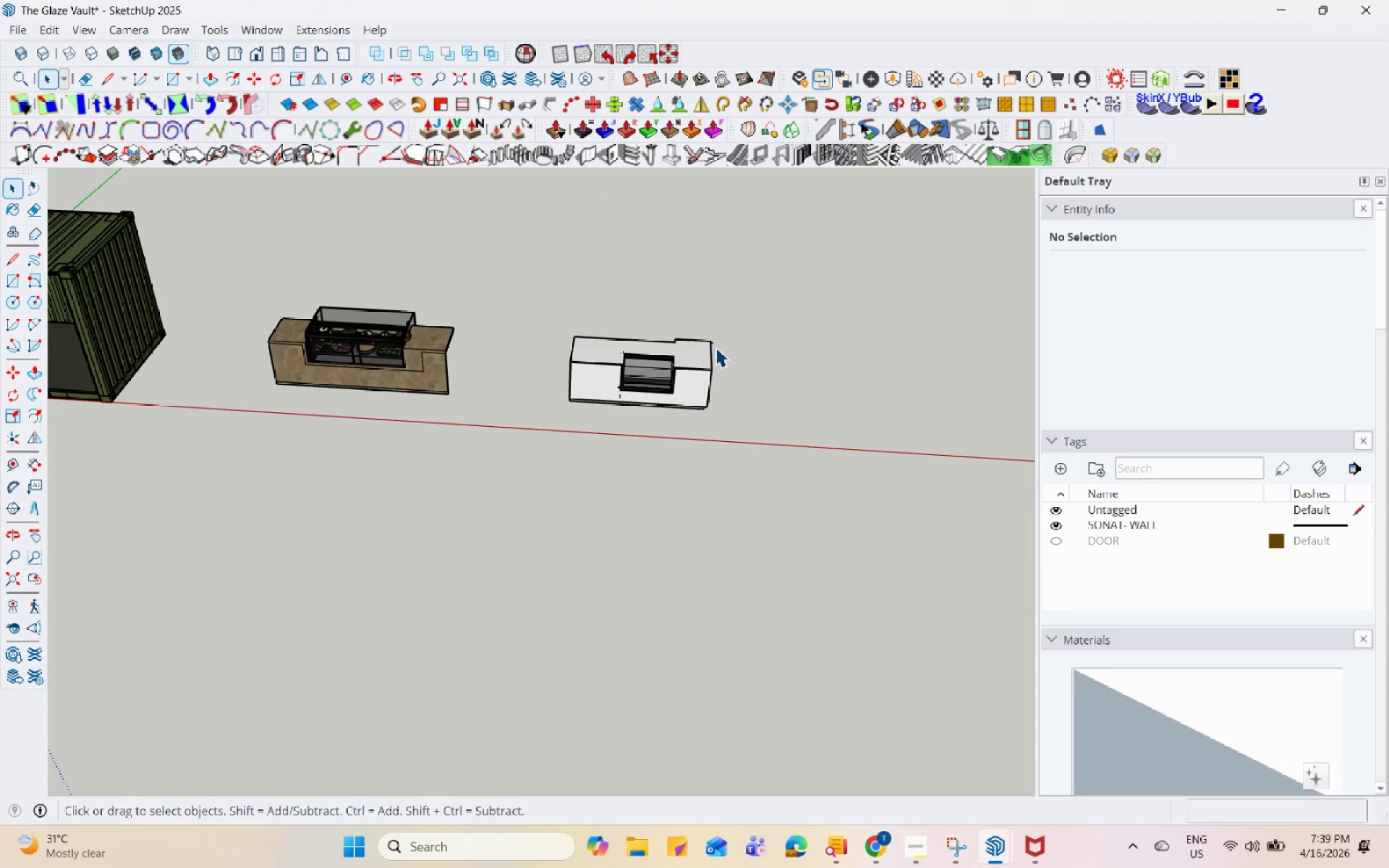 
key(Escape)
 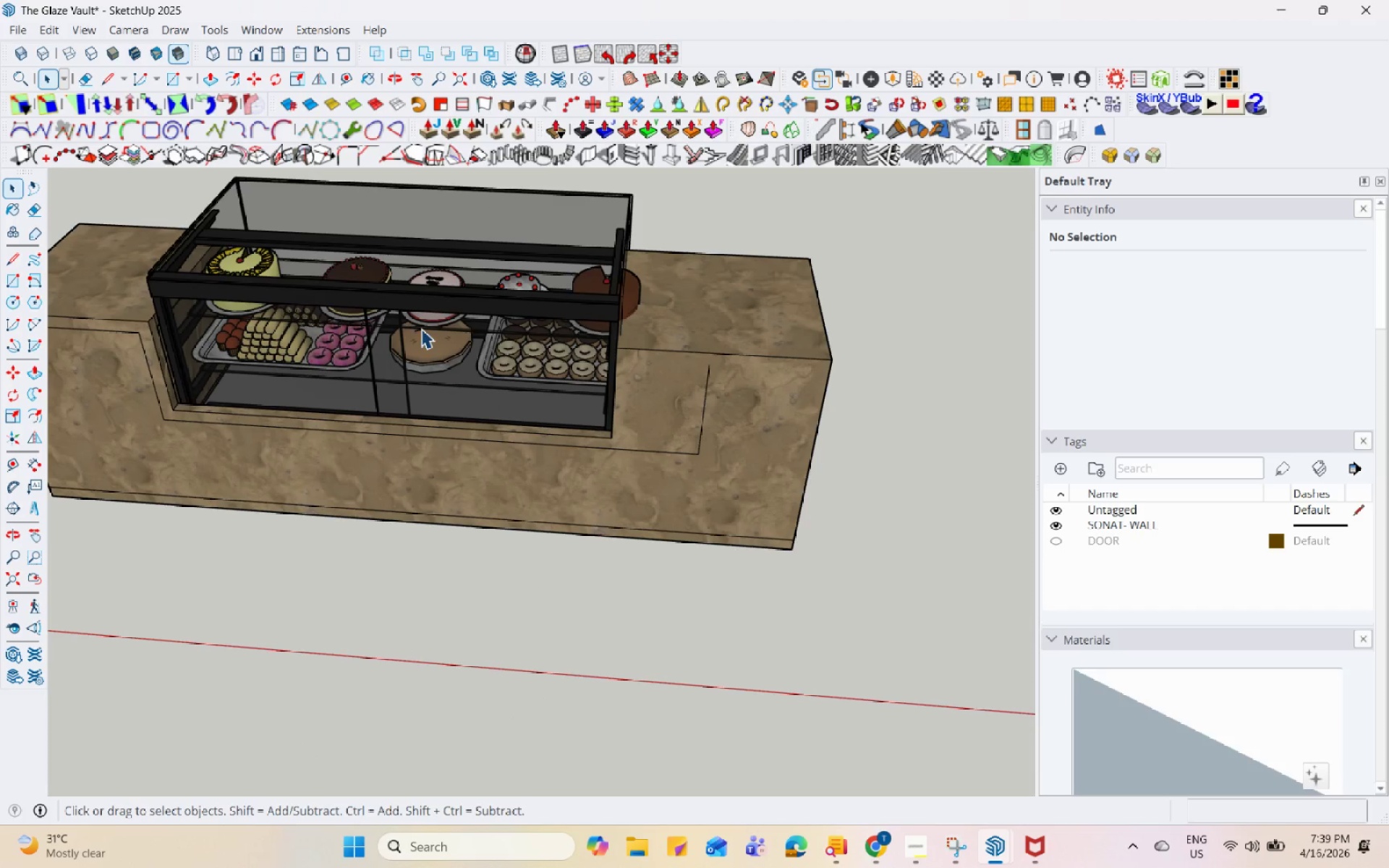 
double_click([424, 324])
 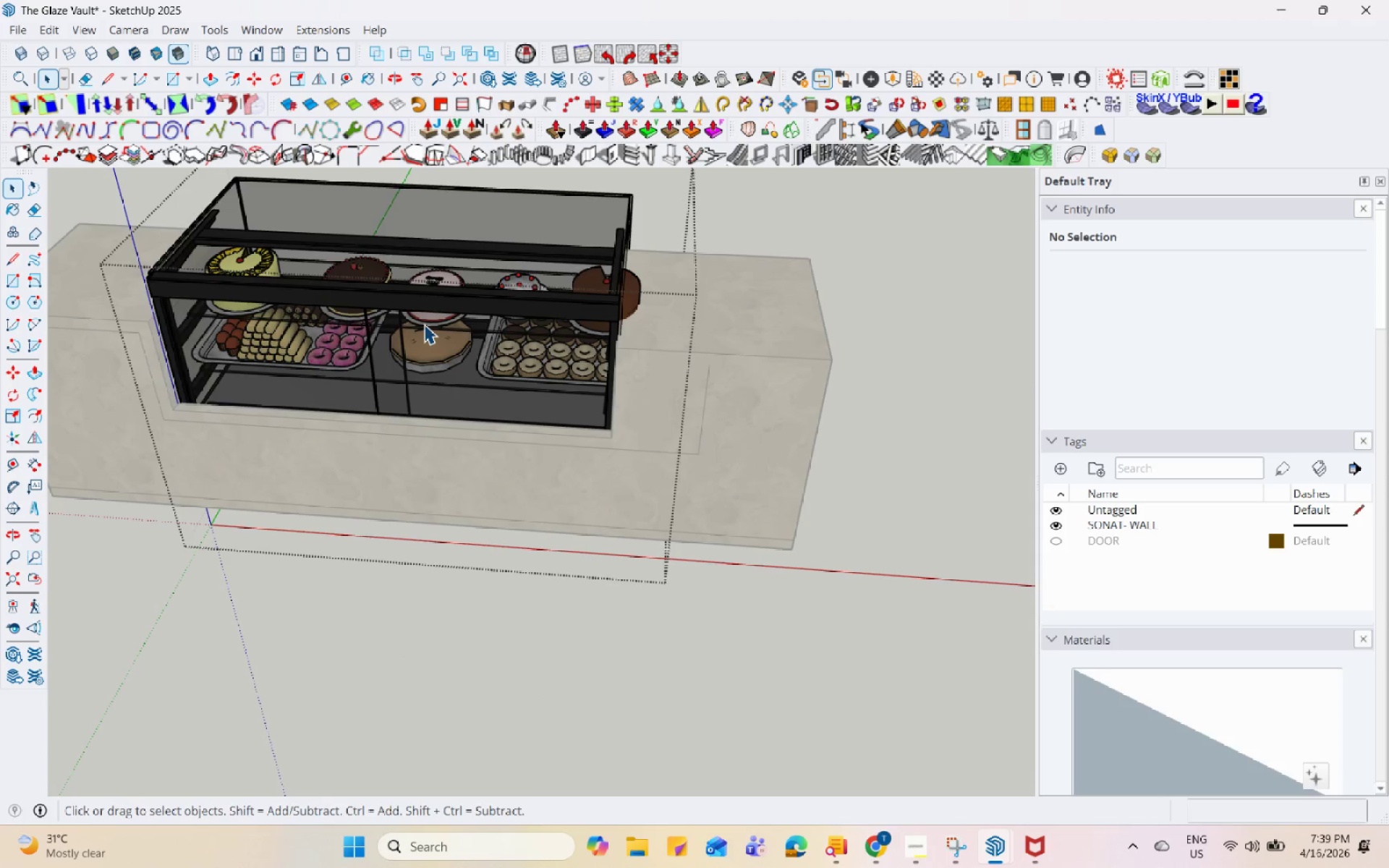 
triple_click([424, 324])
 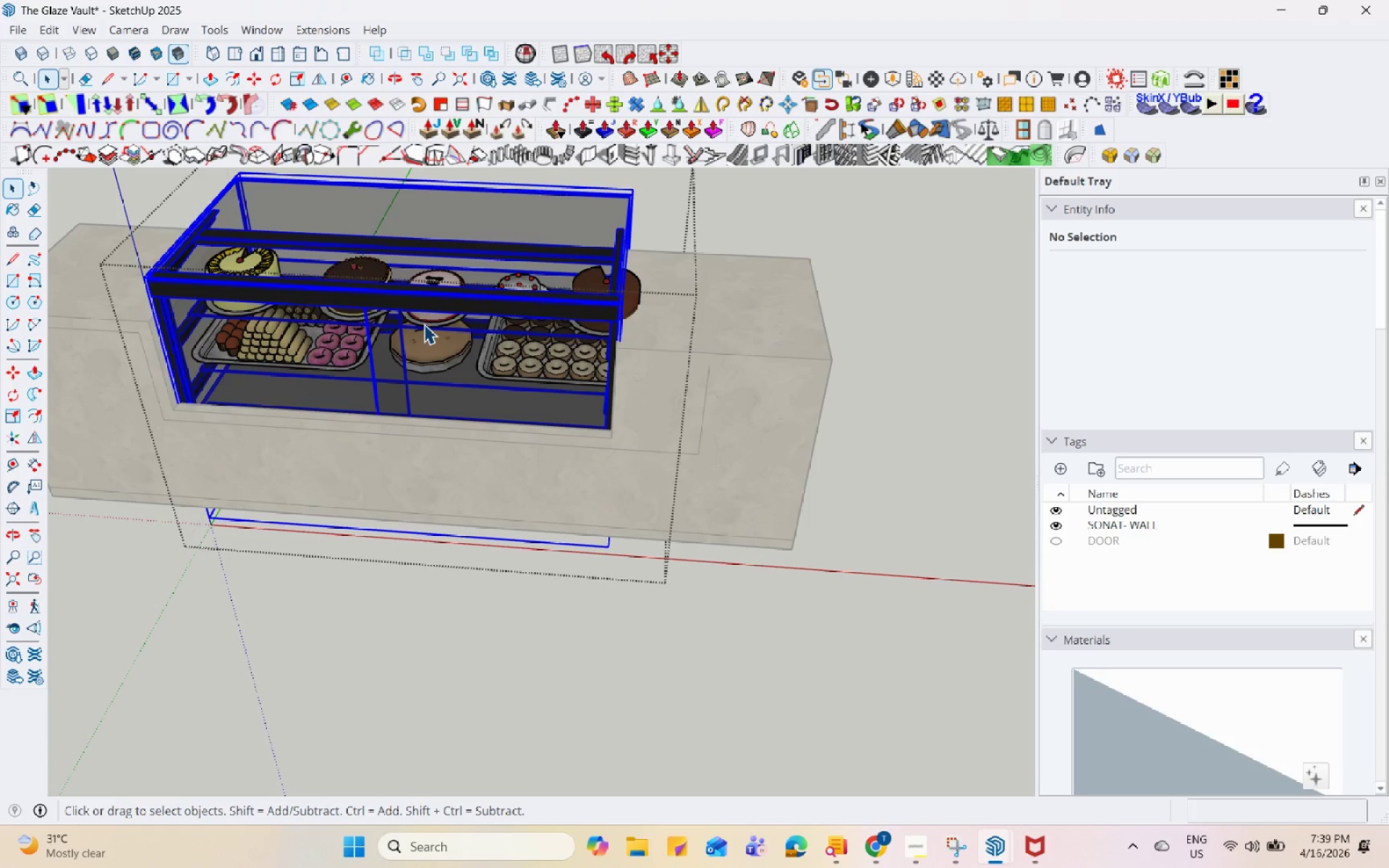 
scroll: coordinate [421, 330], scroll_direction: up, amount: 10.0
 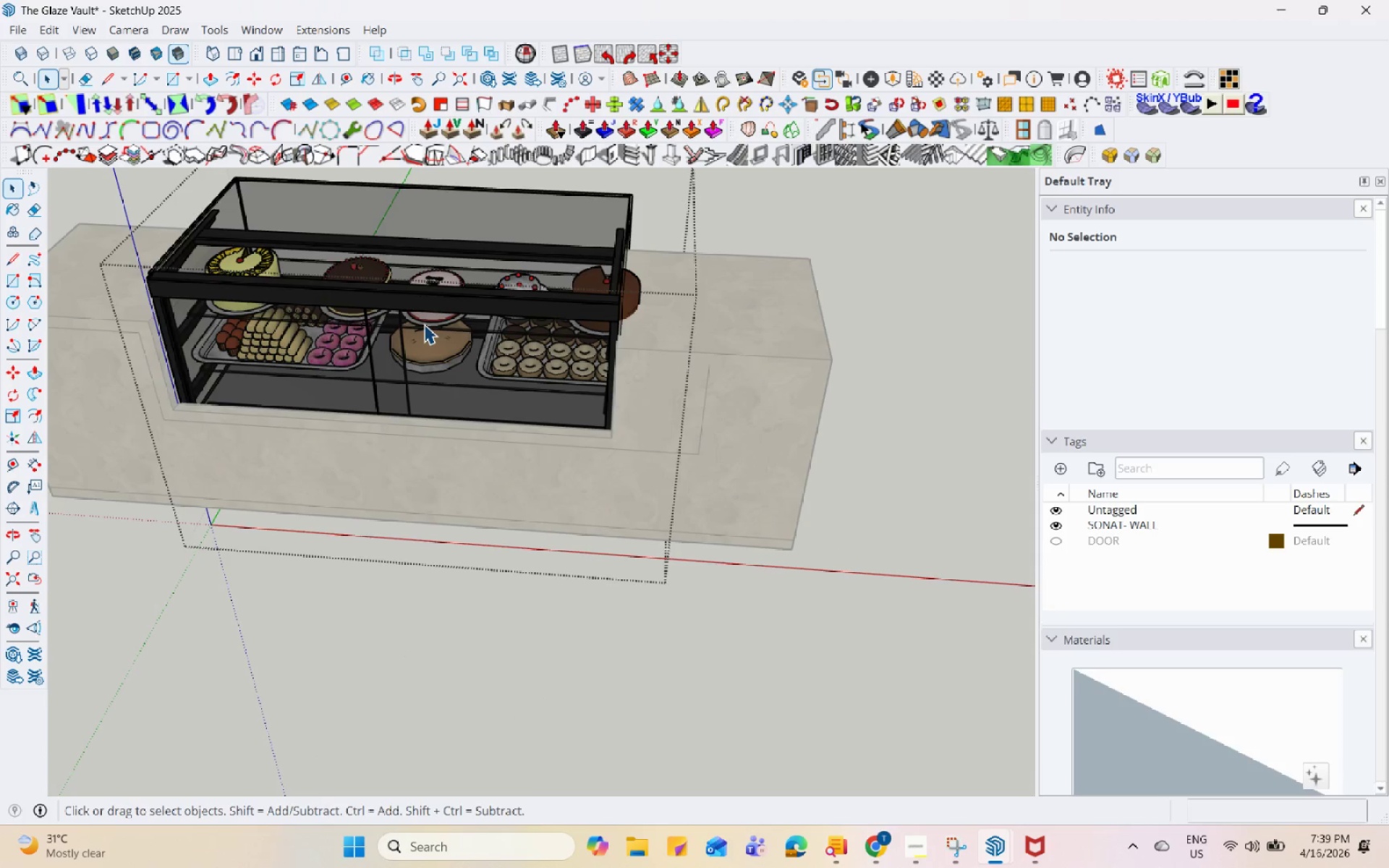 
right_click([424, 324])
 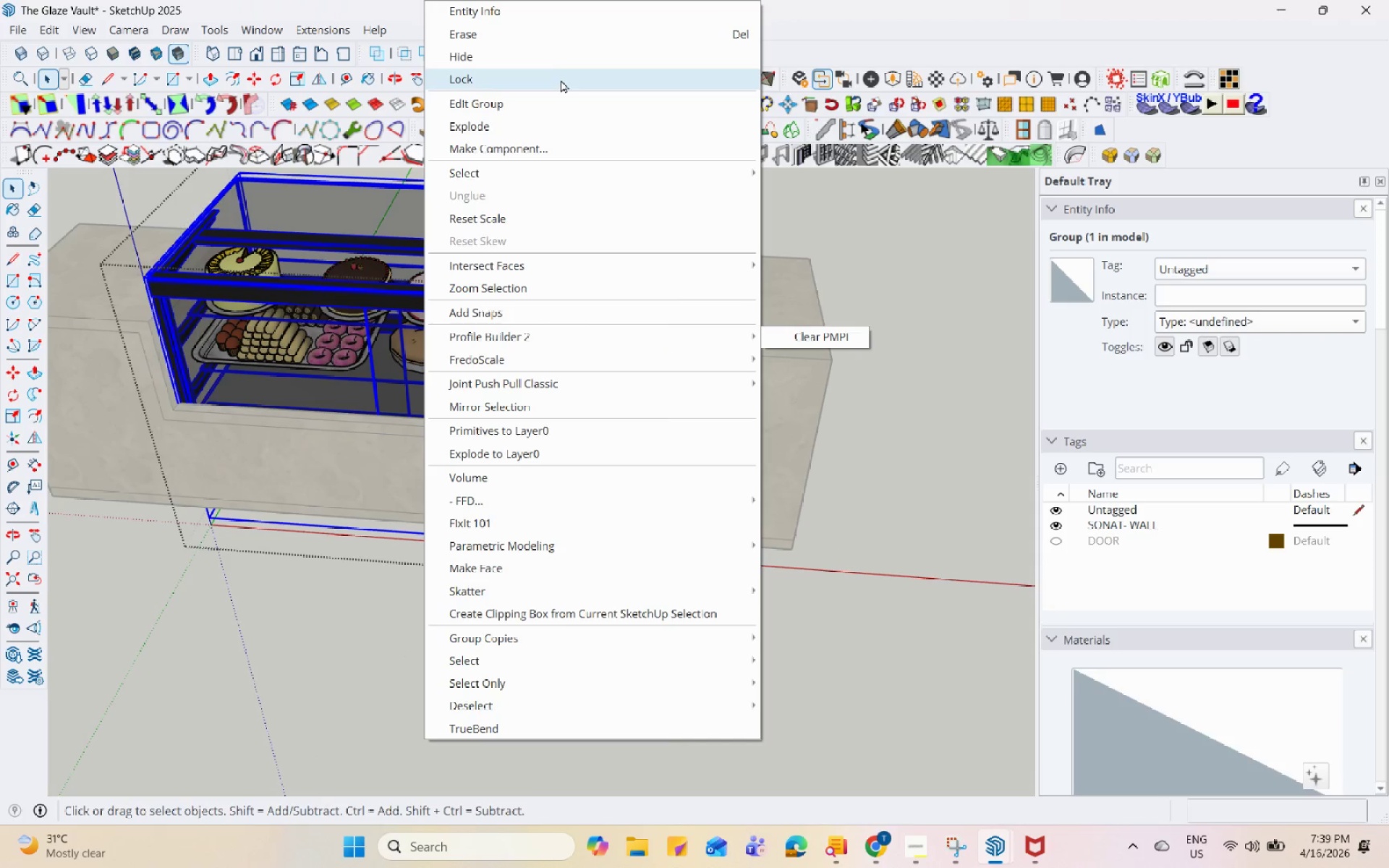 
left_click([561, 36])
 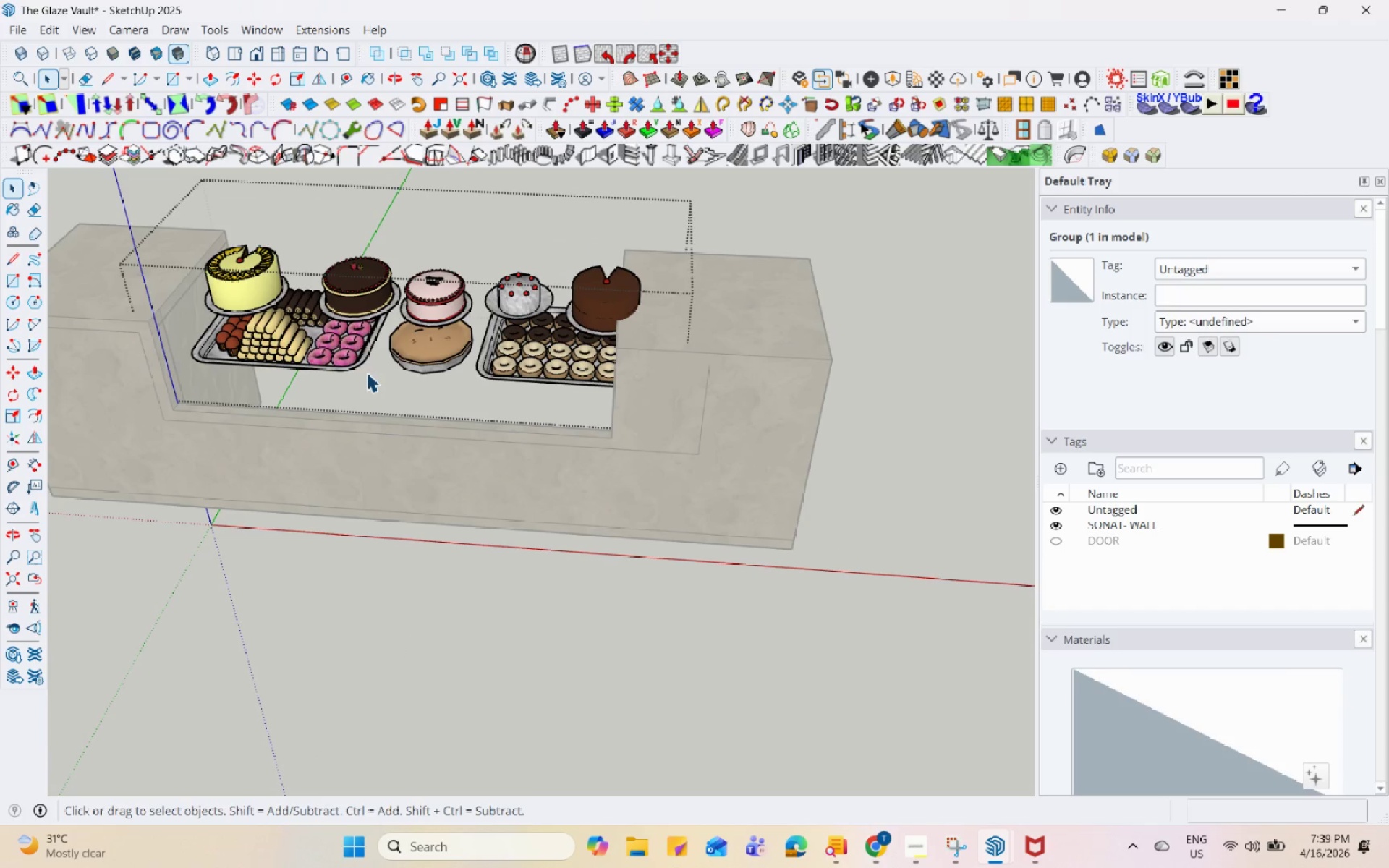 
left_click([342, 344])
 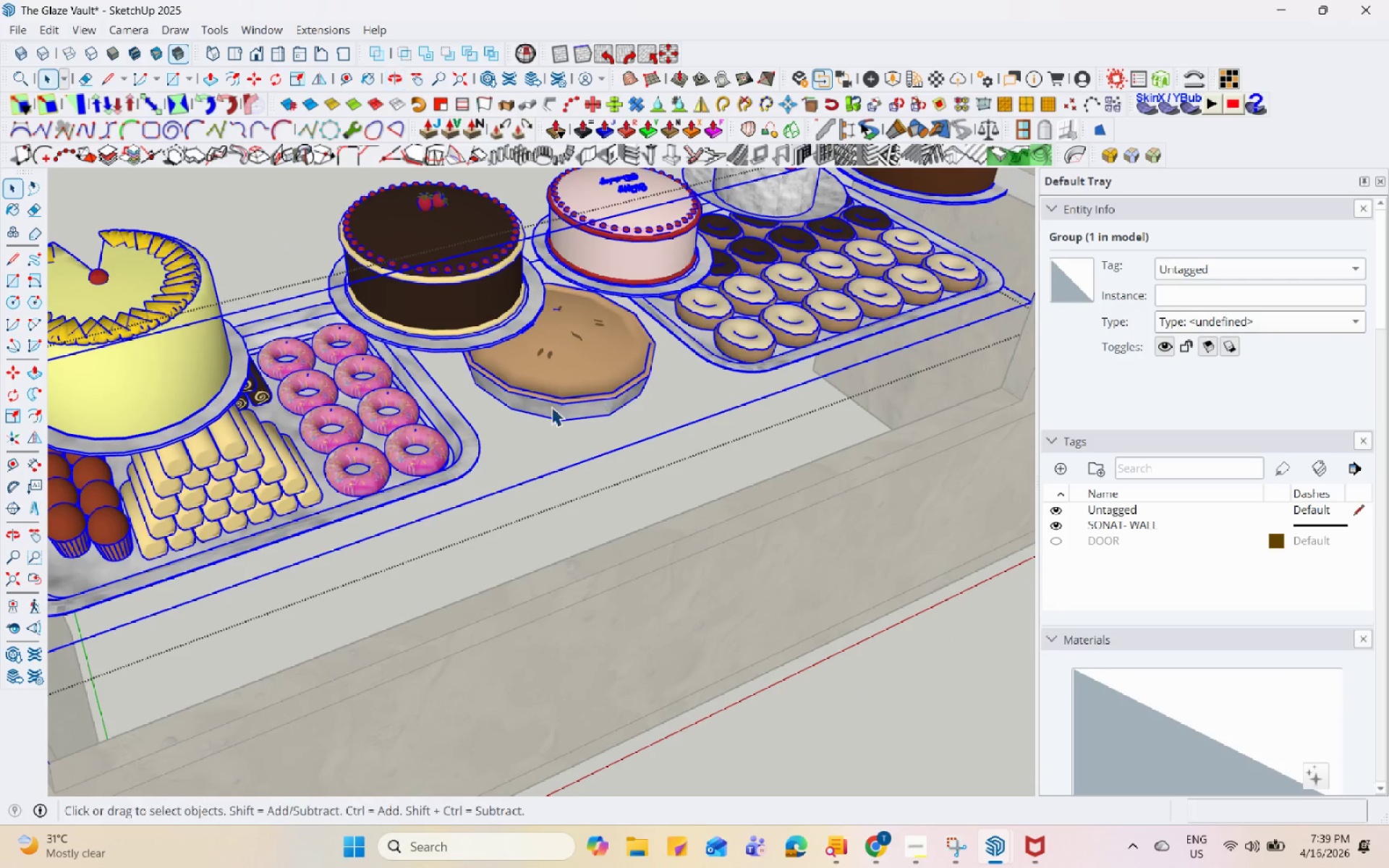 
scroll: coordinate [341, 346], scroll_direction: up, amount: 8.0
 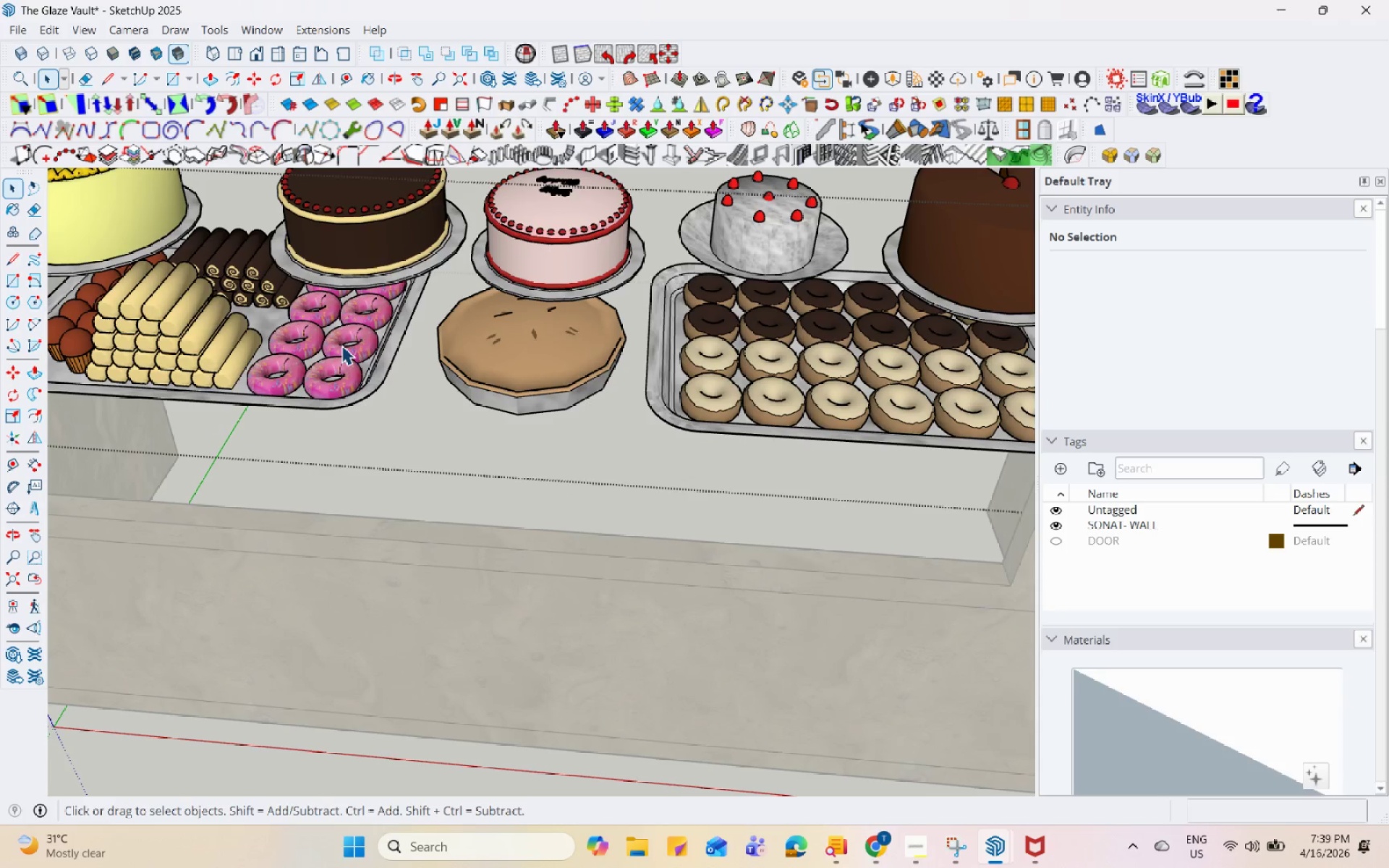 
double_click([313, 372])
 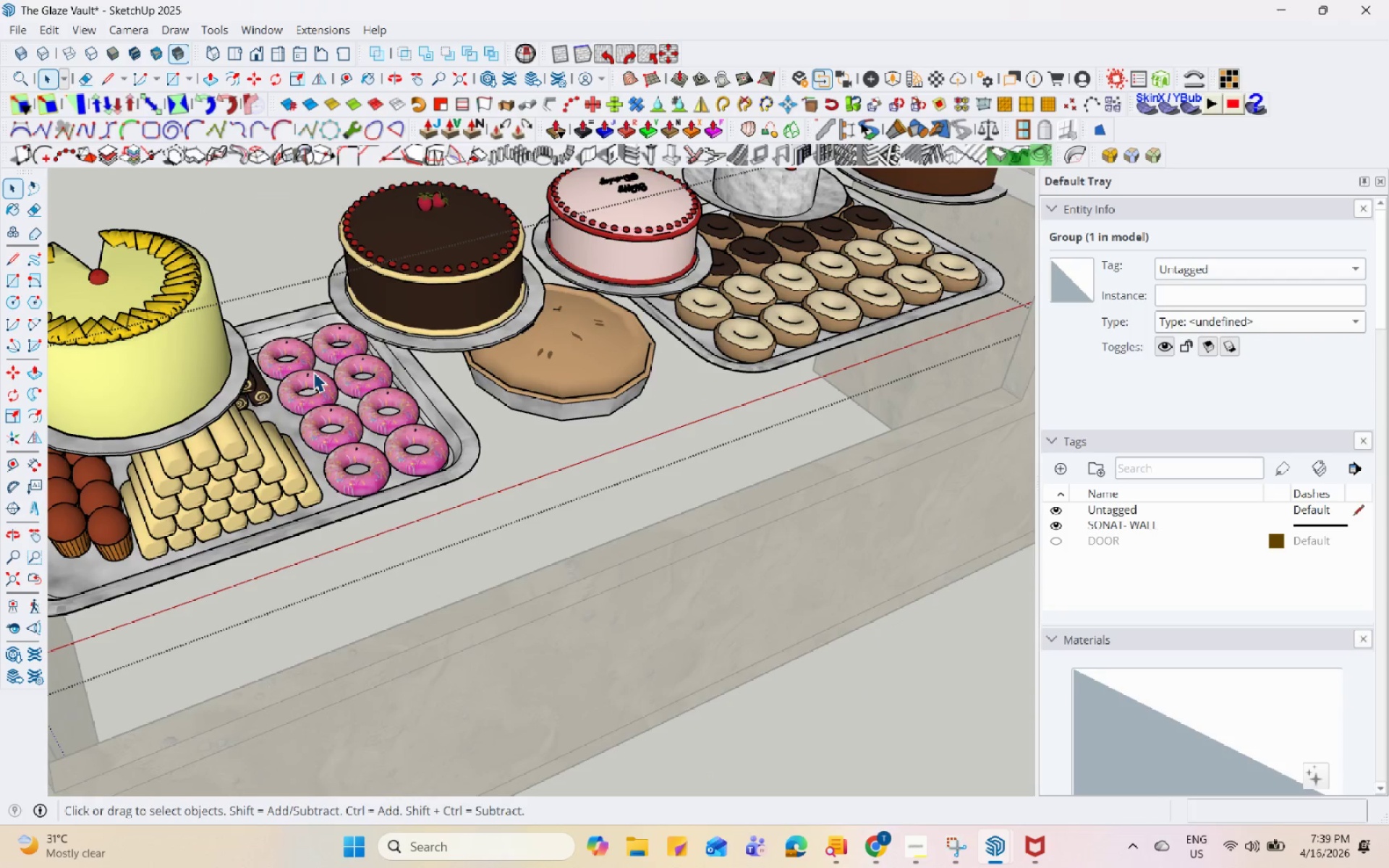 
triple_click([313, 372])
 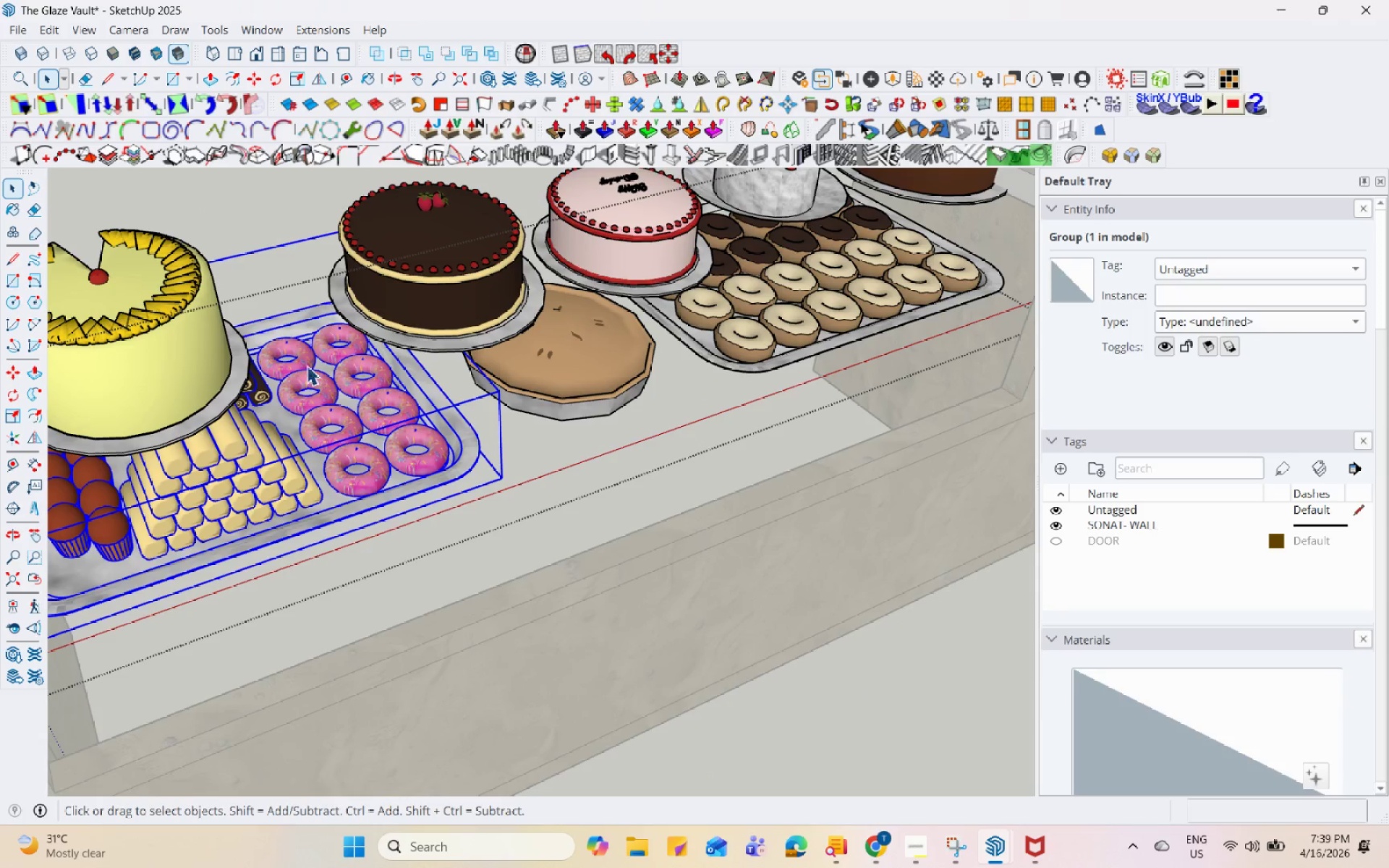 
scroll: coordinate [292, 346], scroll_direction: down, amount: 3.0
 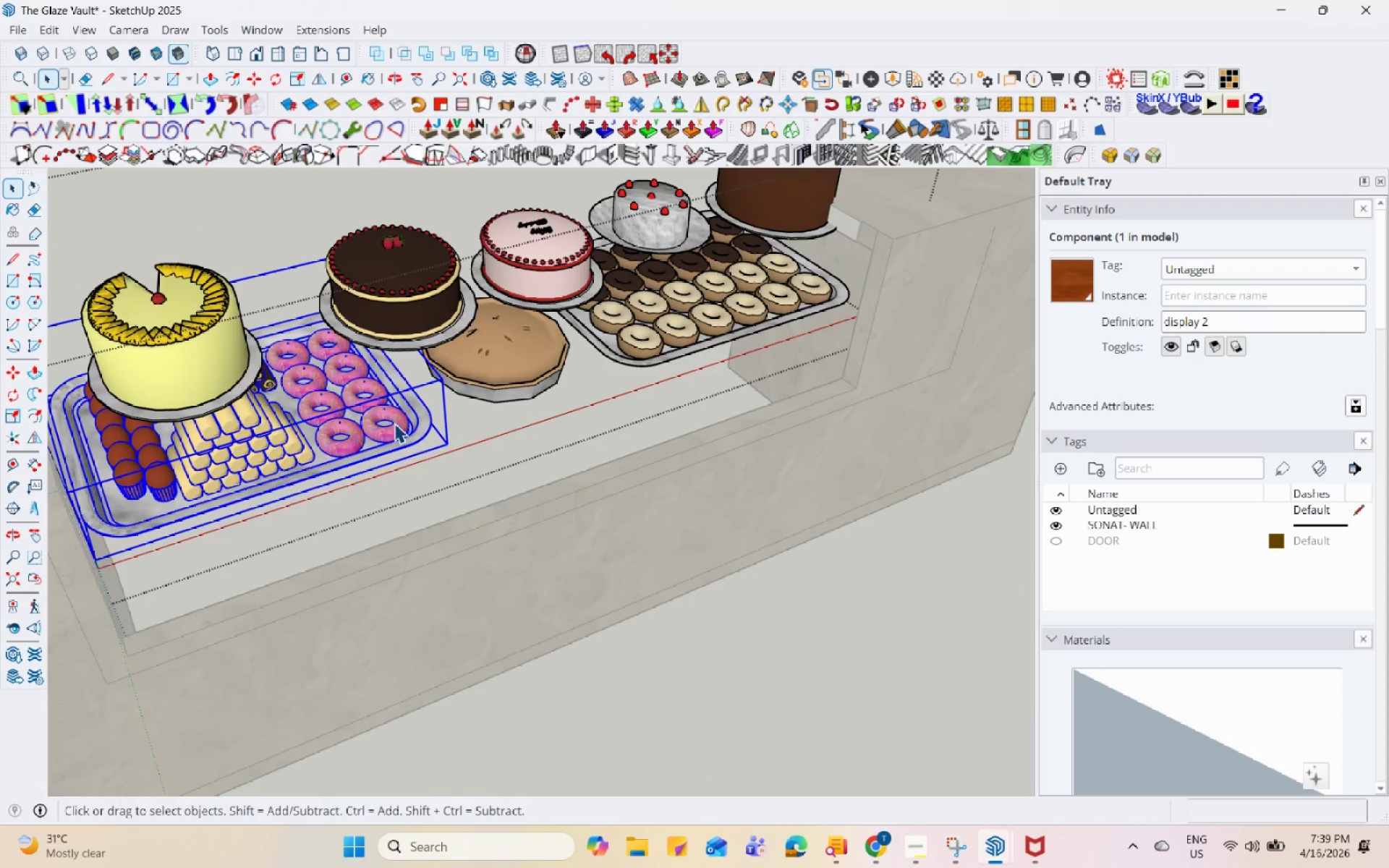 
left_click([394, 423])
 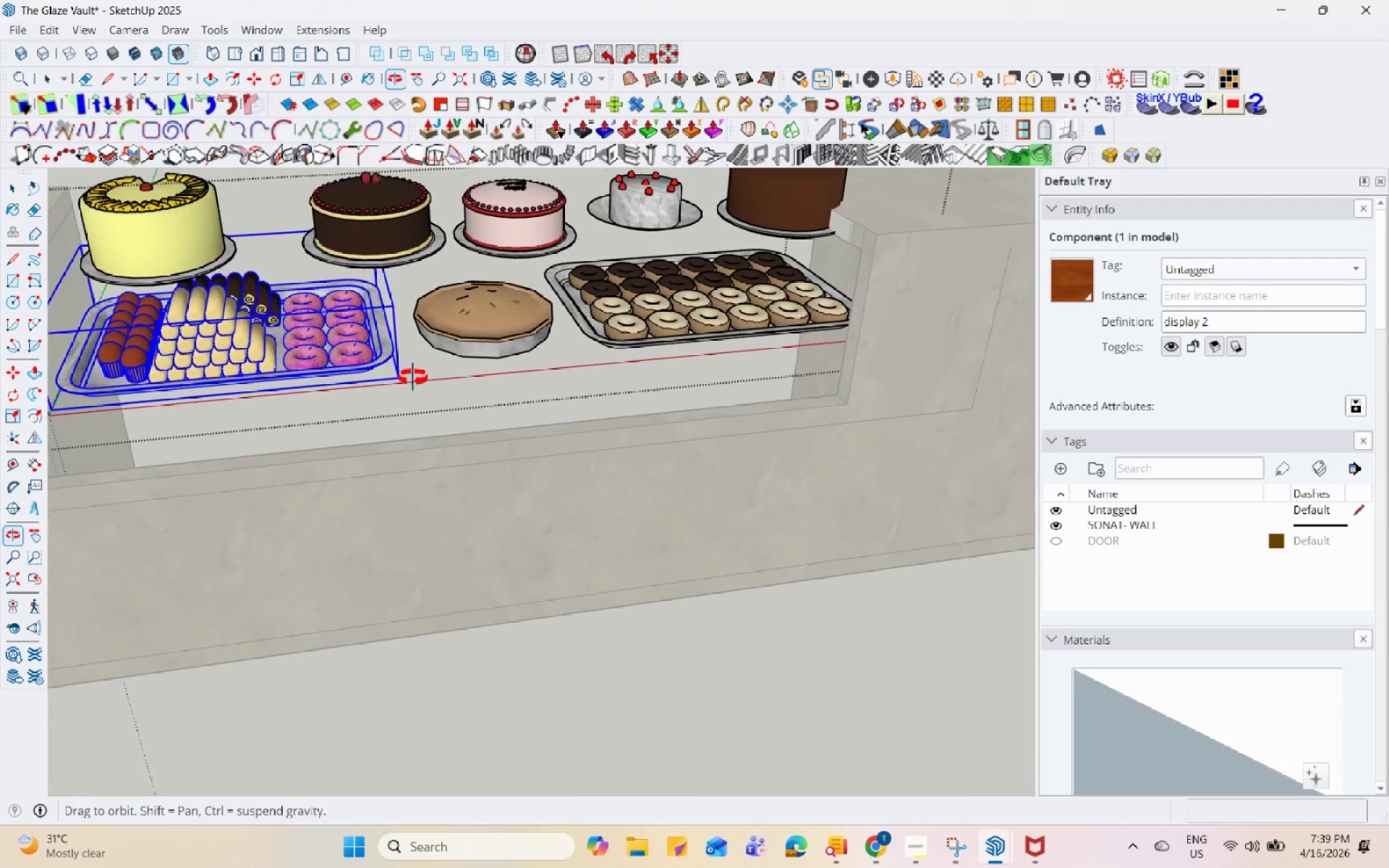 
scroll: coordinate [413, 378], scroll_direction: down, amount: 4.0
 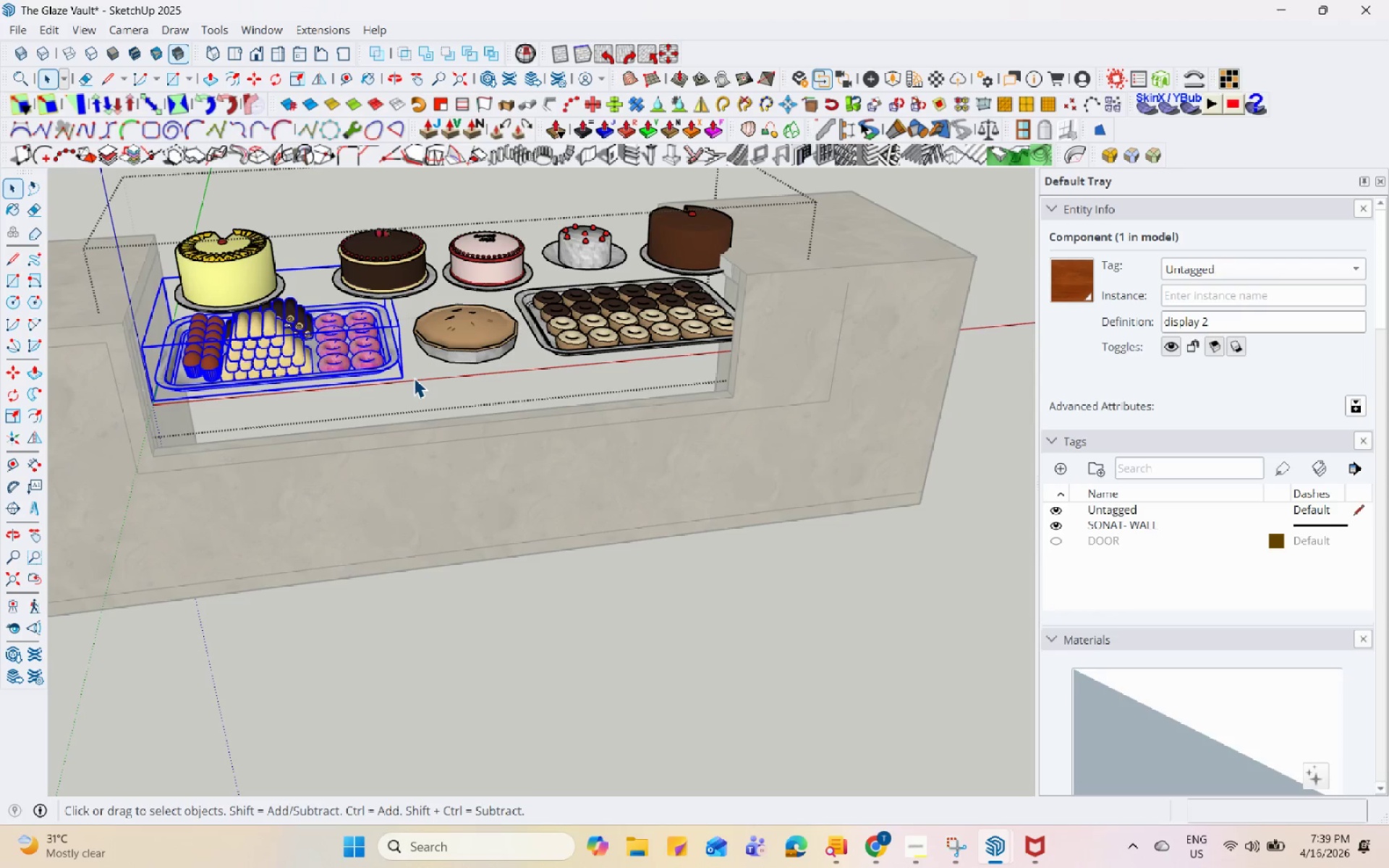 
key(M)
 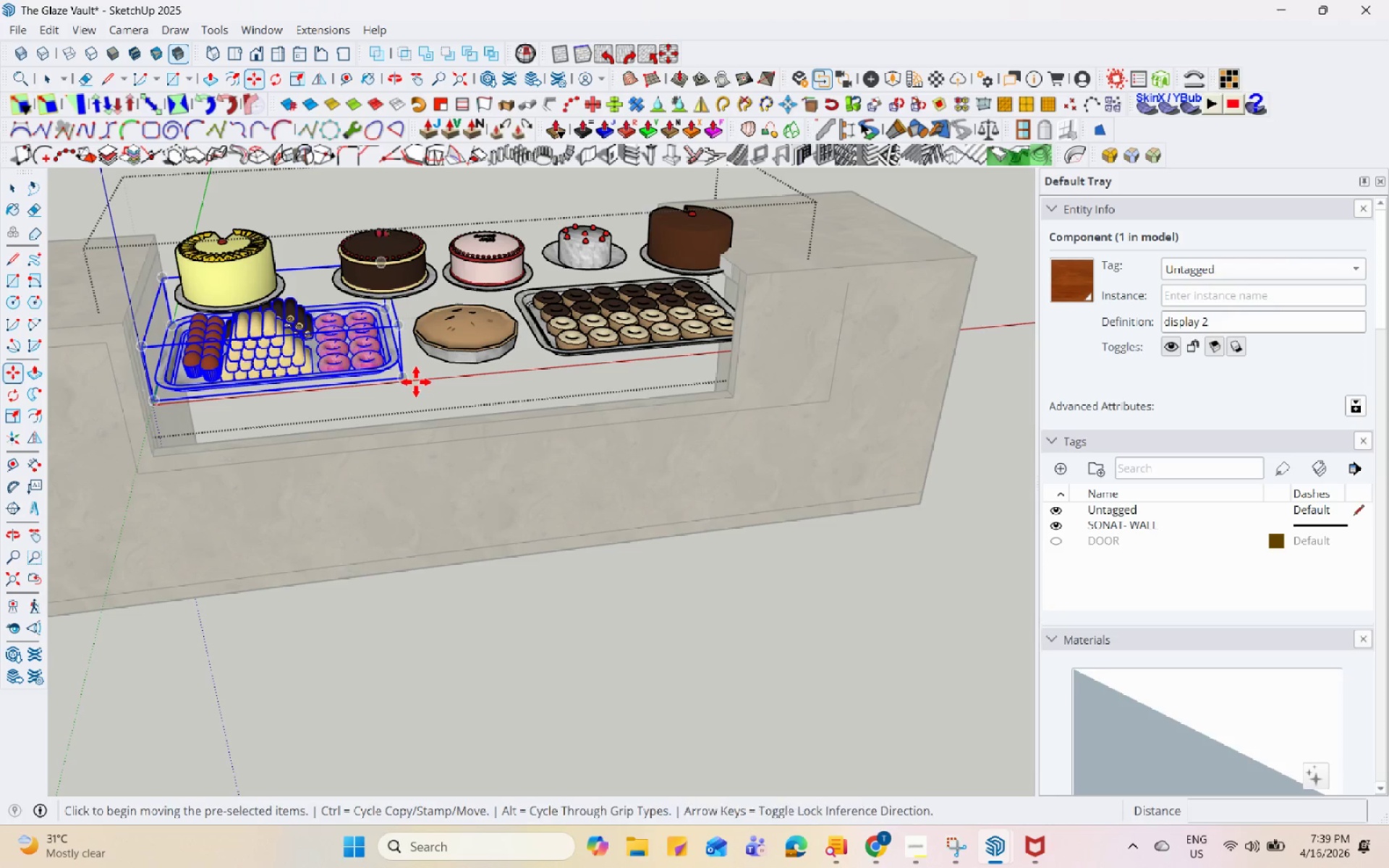 
key(Space)
 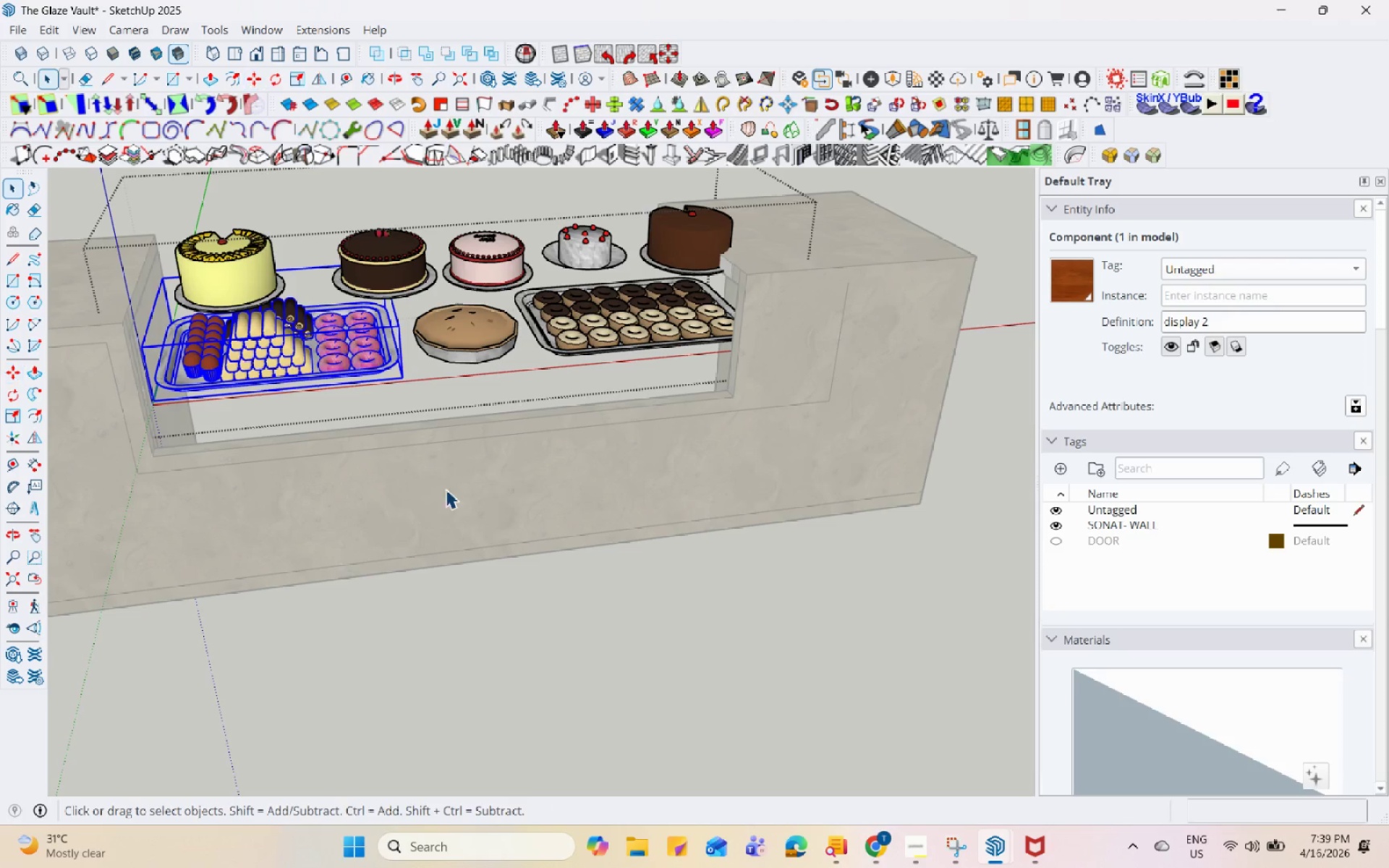 
key(Control+C)
 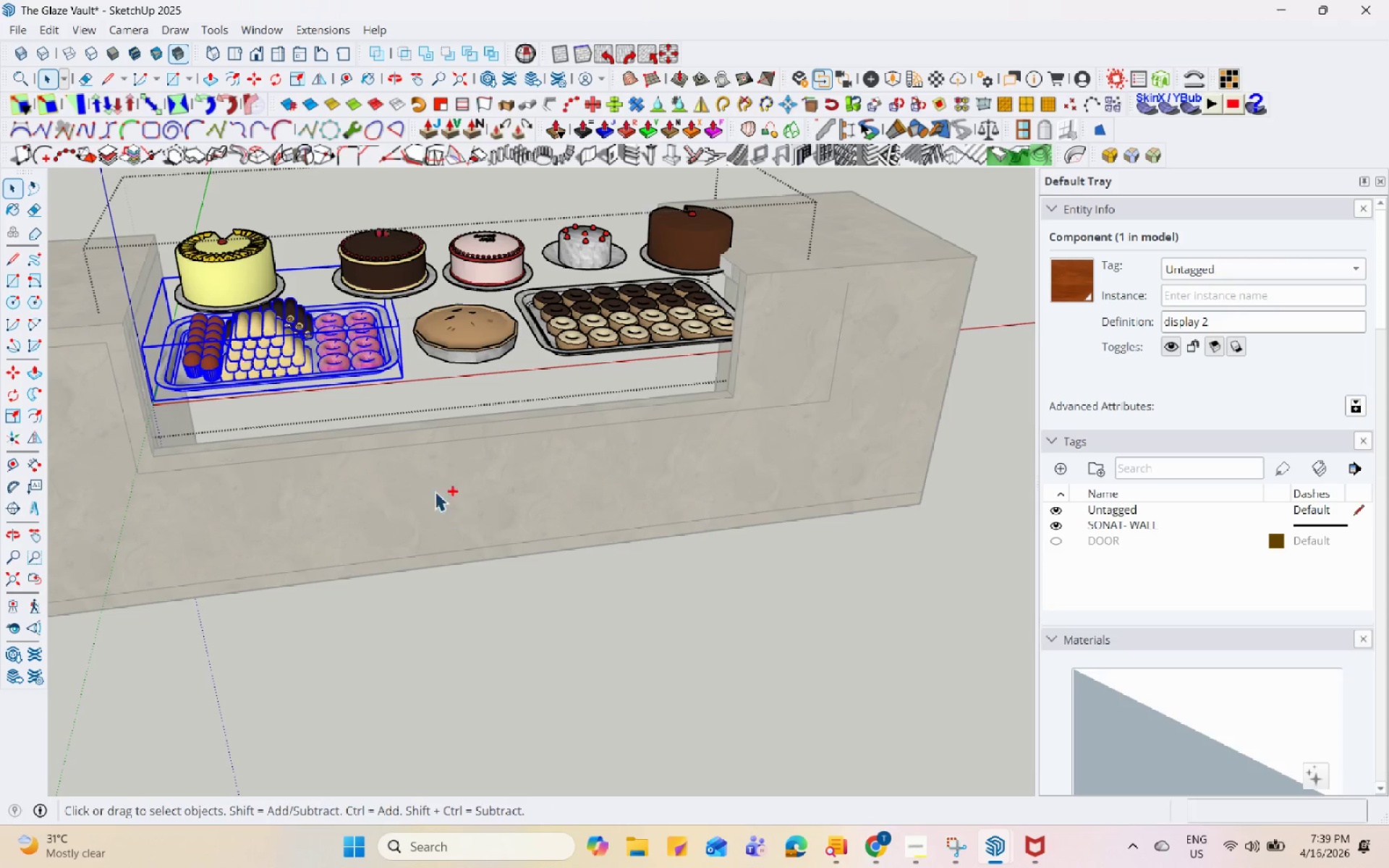 
key(Space)
 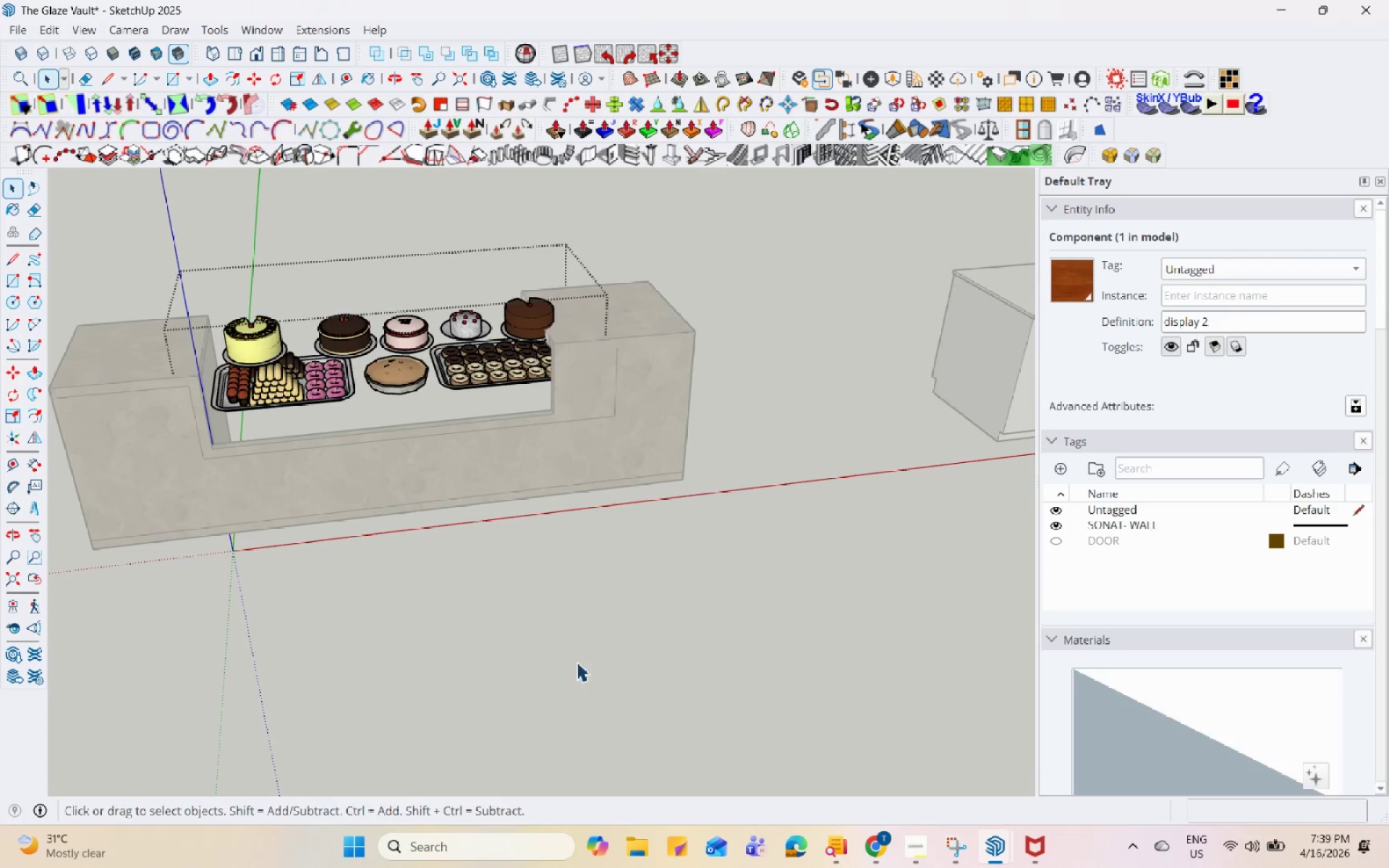 
scroll: coordinate [287, 439], scroll_direction: down, amount: 6.0
 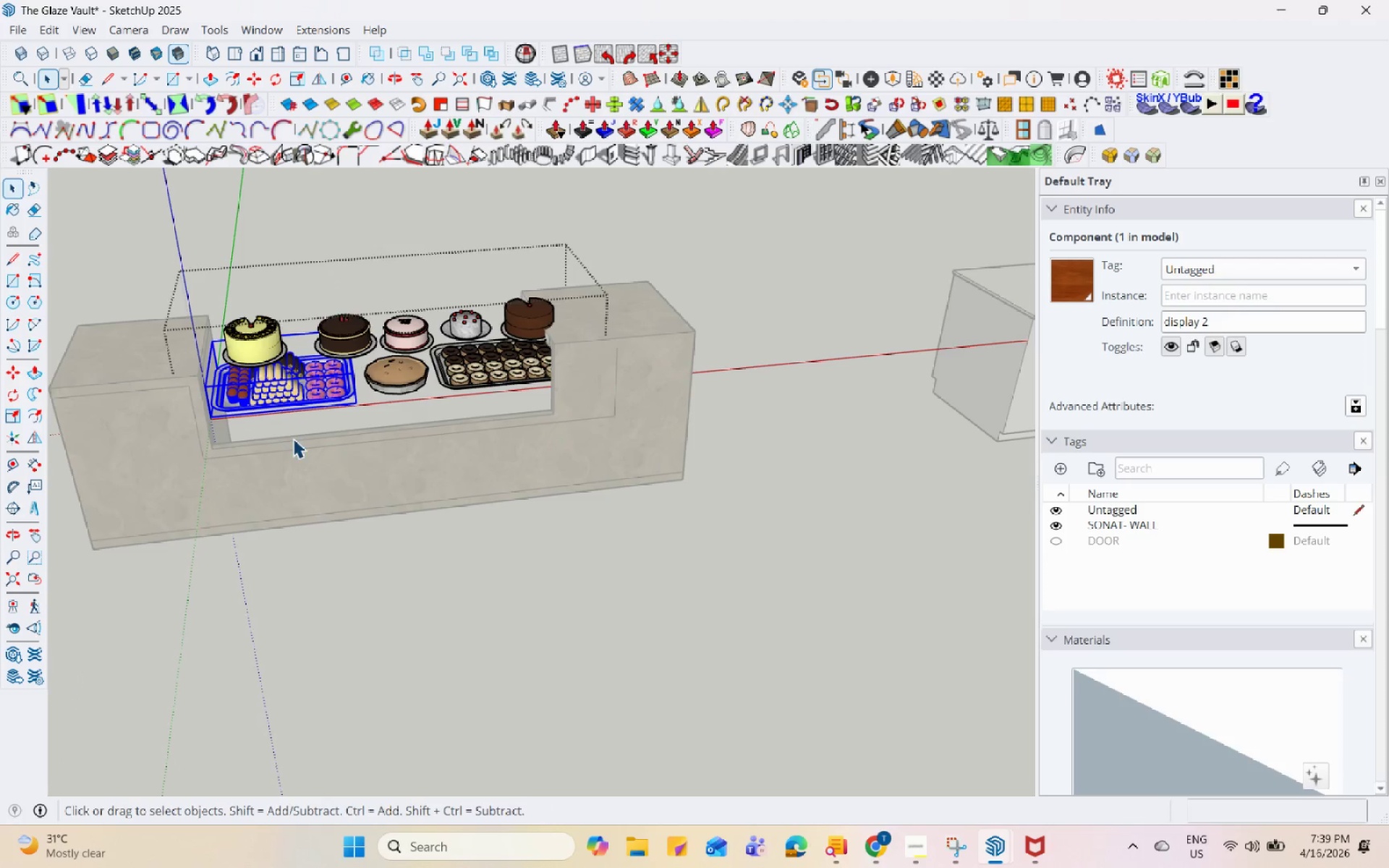 
double_click([501, 653])
 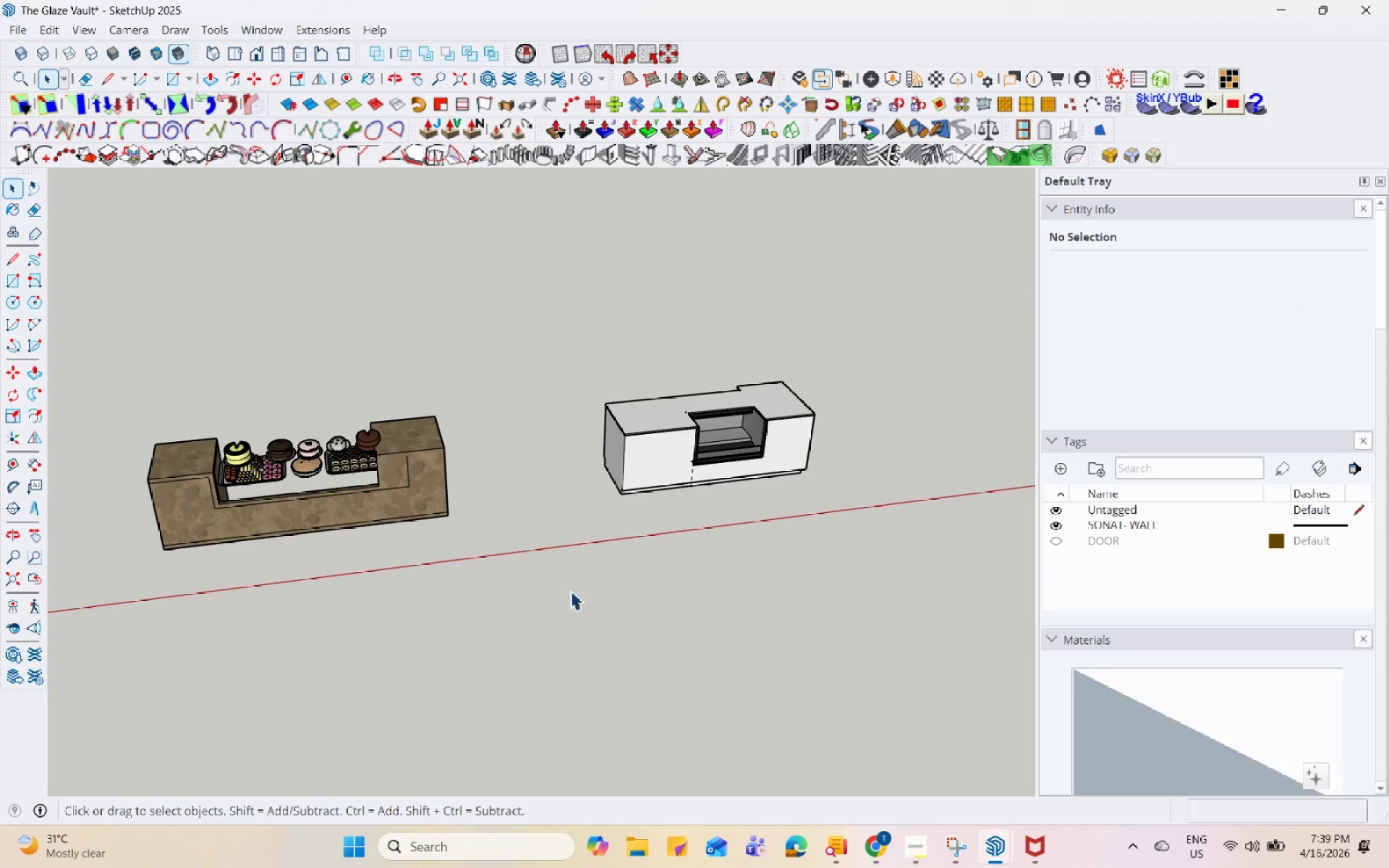 
scroll: coordinate [227, 545], scroll_direction: down, amount: 10.0
 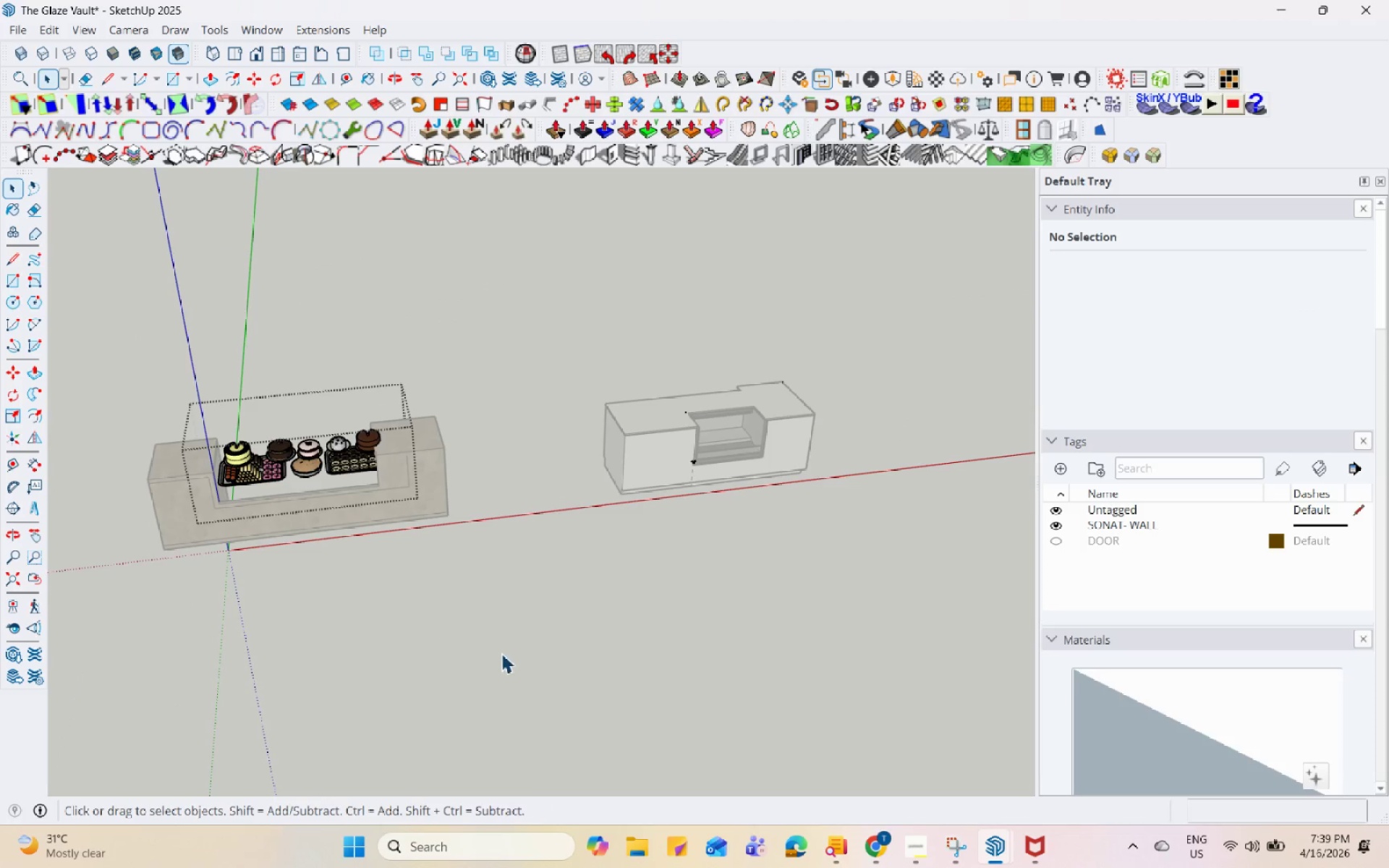 
key(Control+V)
 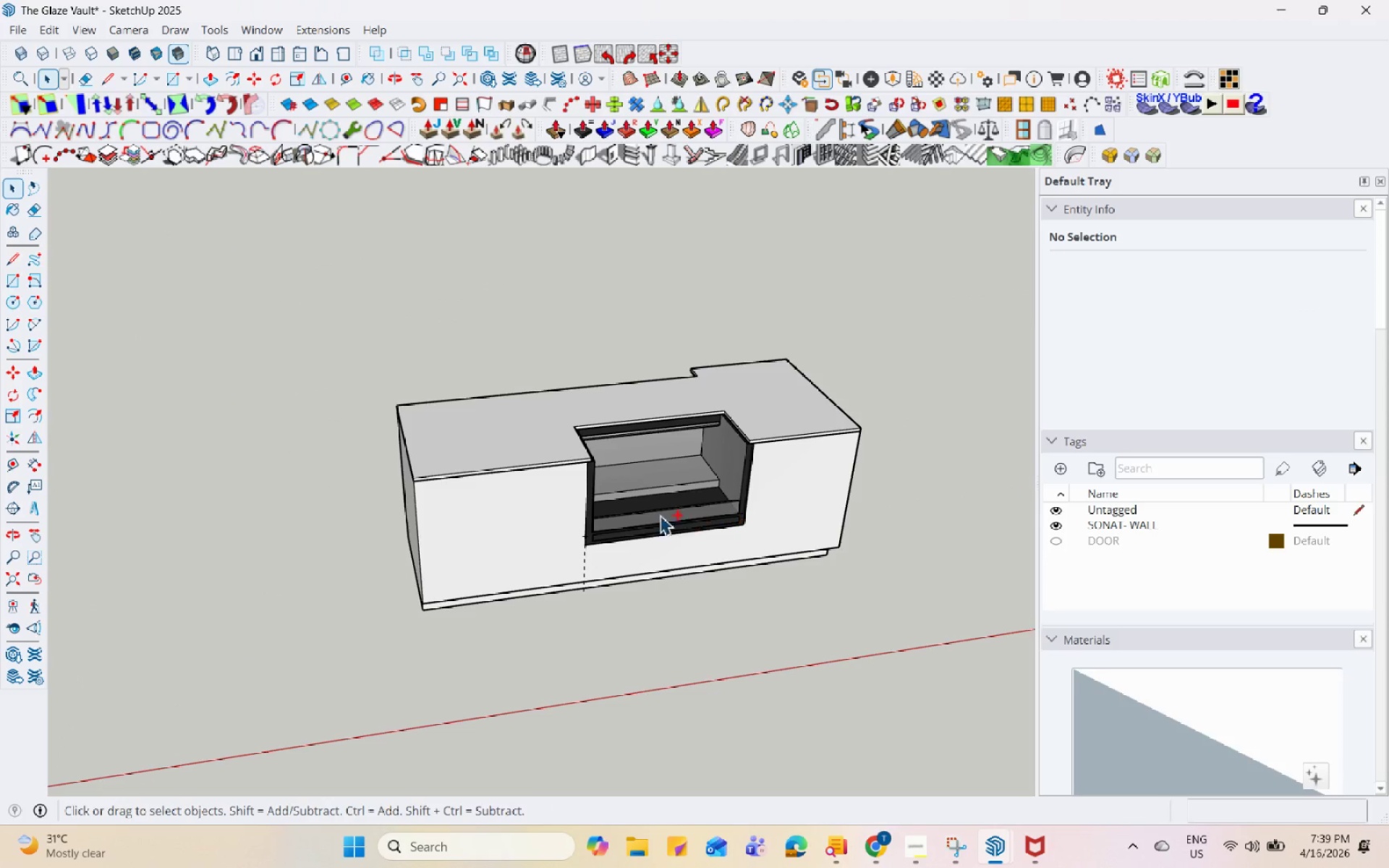 
scroll: coordinate [564, 504], scroll_direction: up, amount: 19.0
 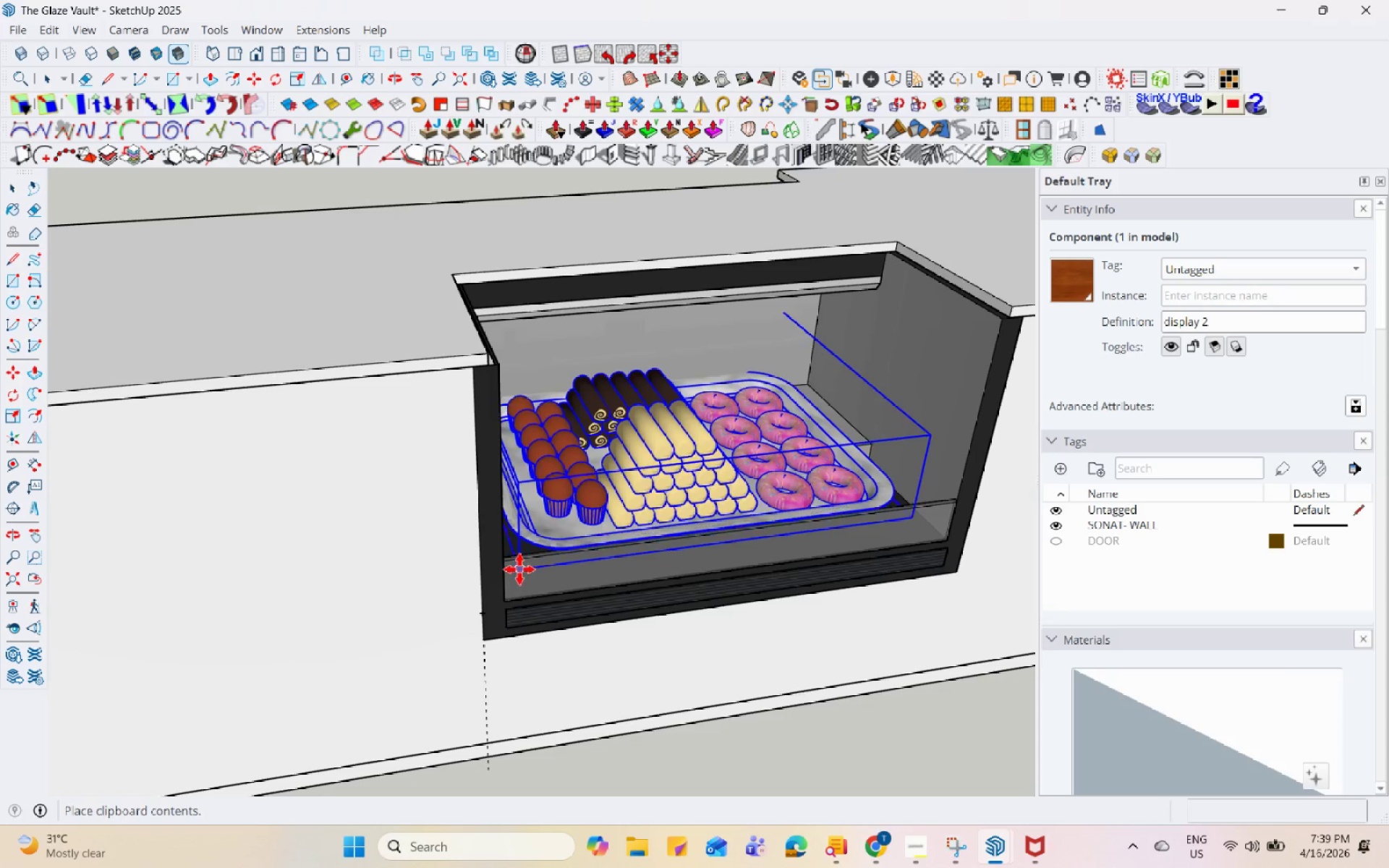 
left_click([520, 568])
 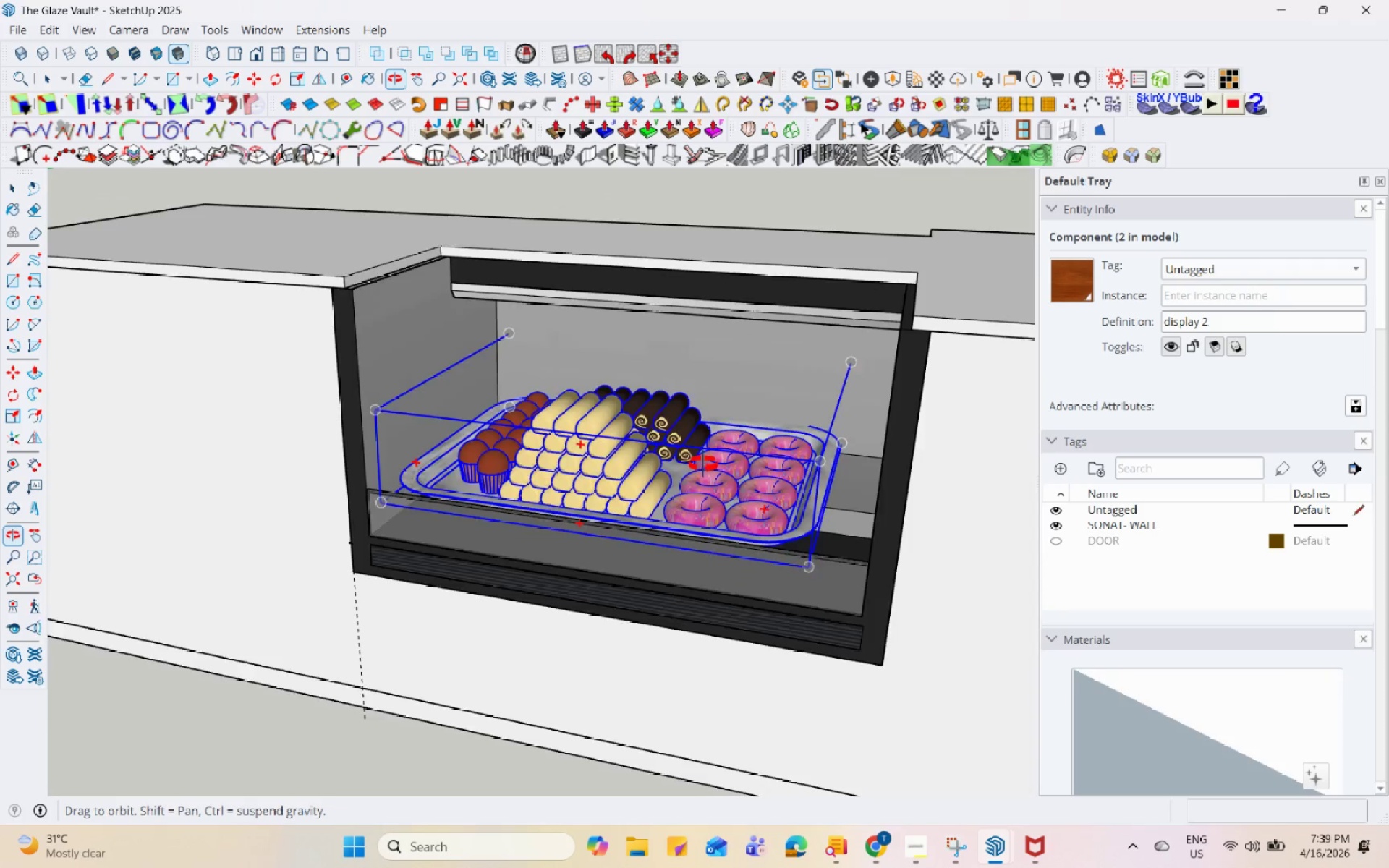 
scroll: coordinate [835, 672], scroll_direction: up, amount: 6.0
 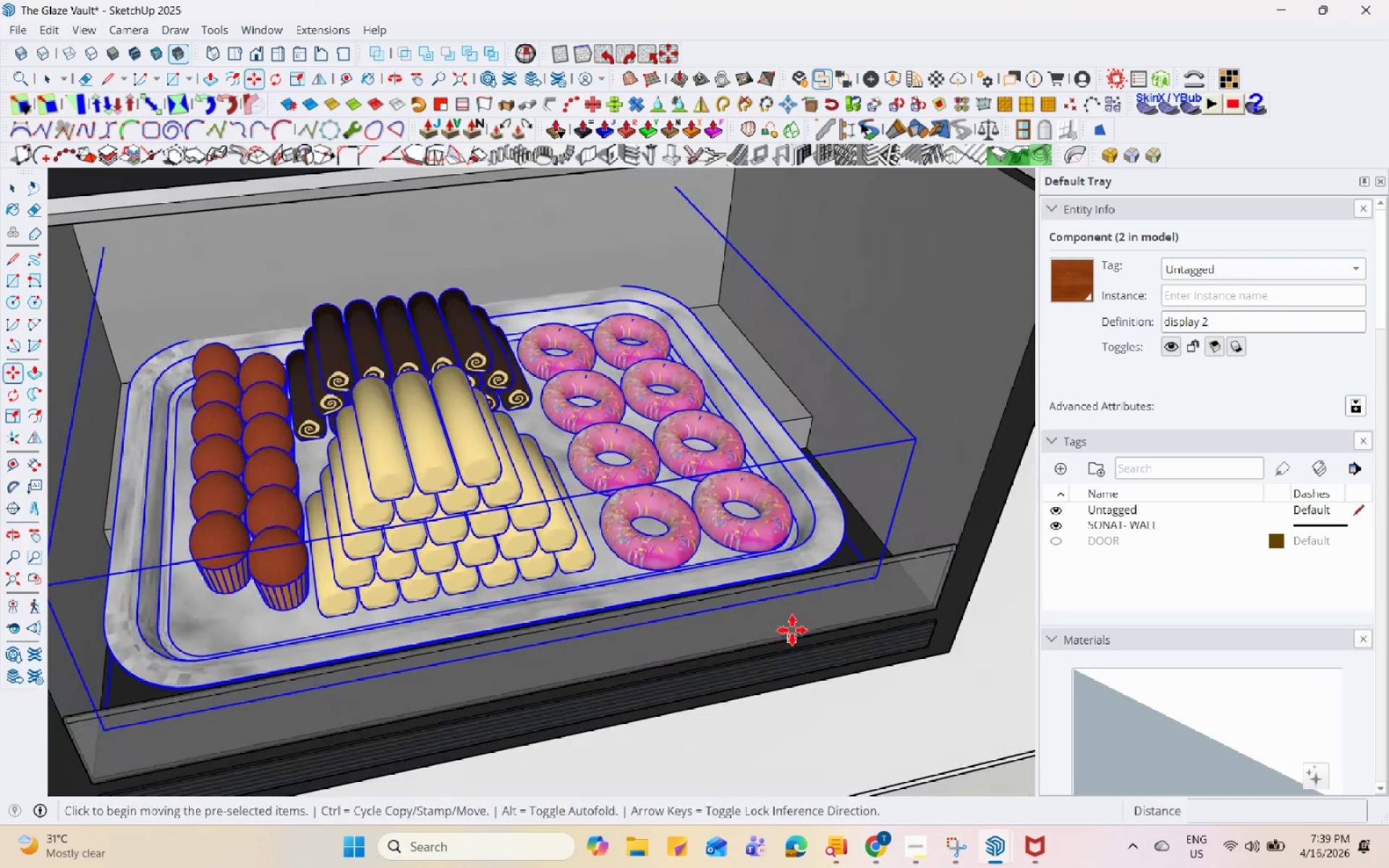 
scroll: coordinate [845, 376], scroll_direction: down, amount: 1.0
 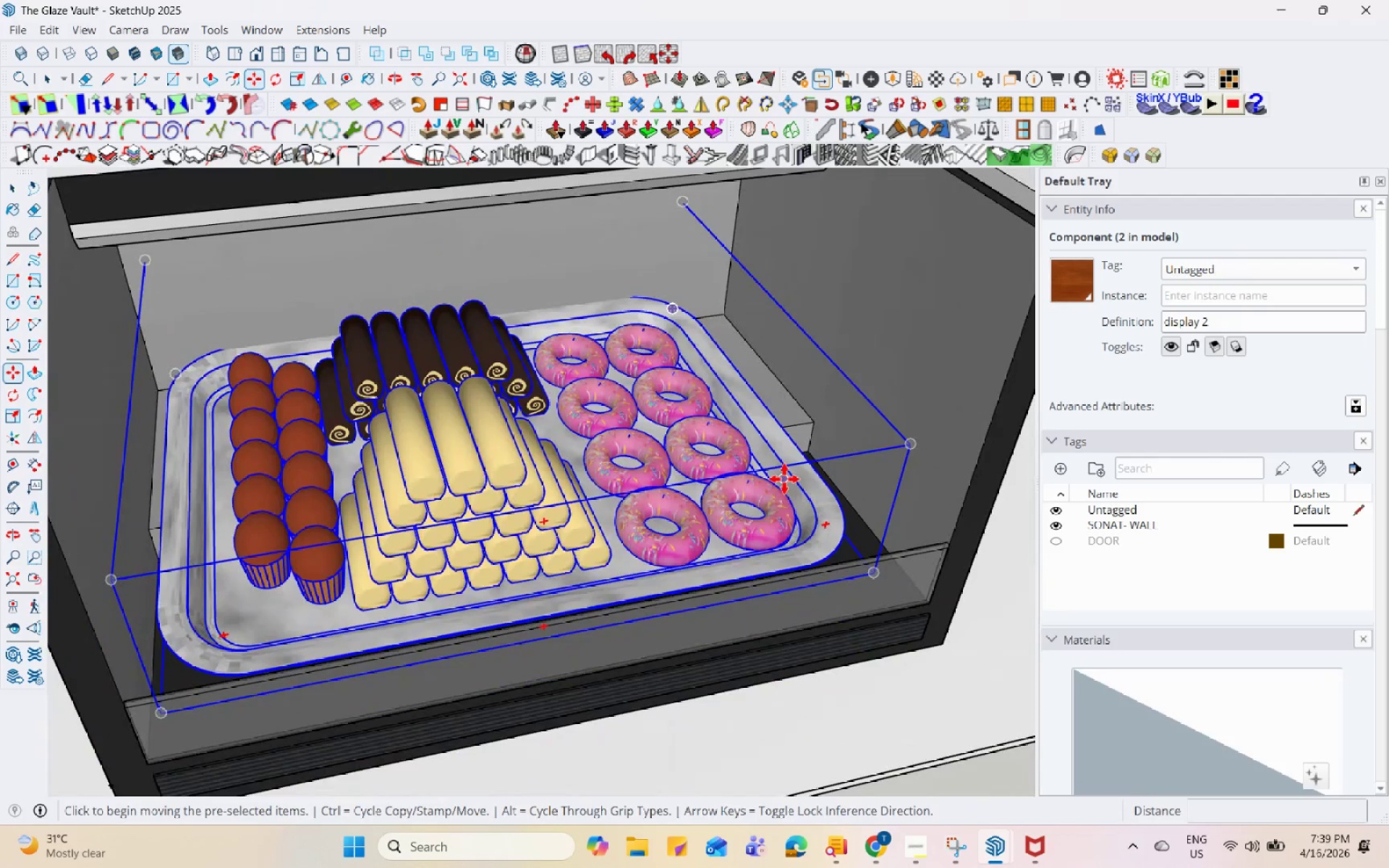 
left_click([788, 478])
 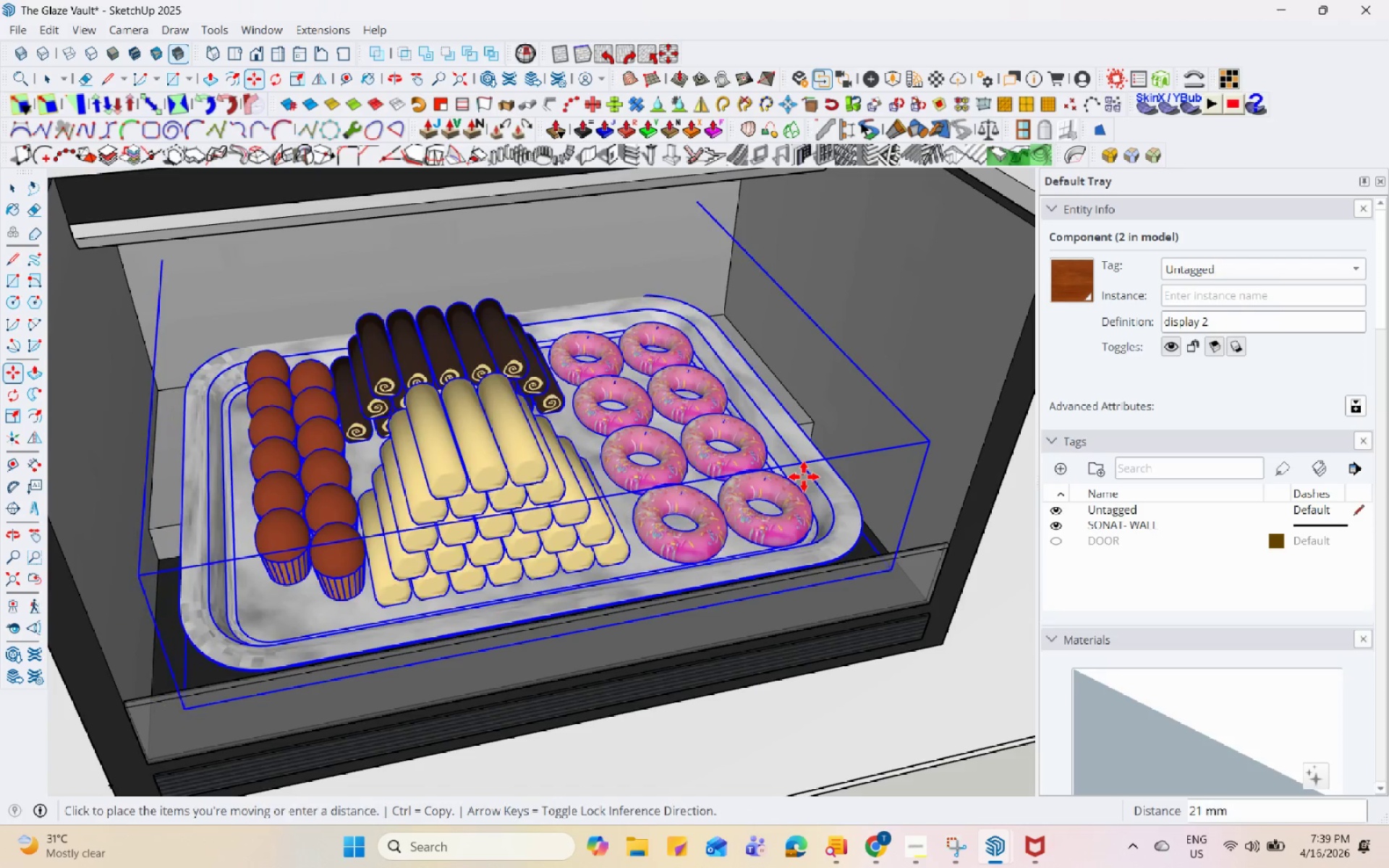 
left_click([806, 473])
 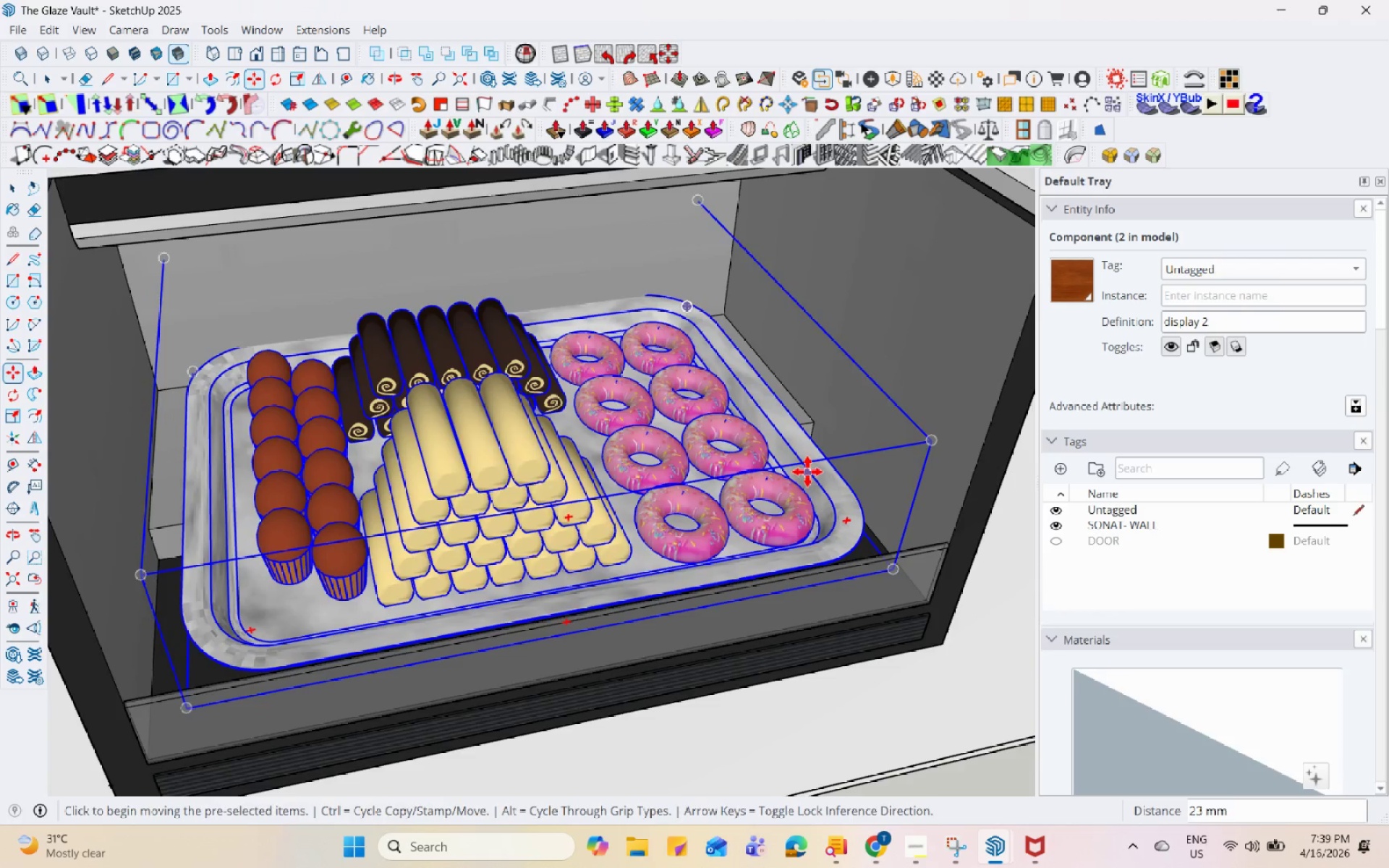 
scroll: coordinate [811, 469], scroll_direction: down, amount: 7.0
 